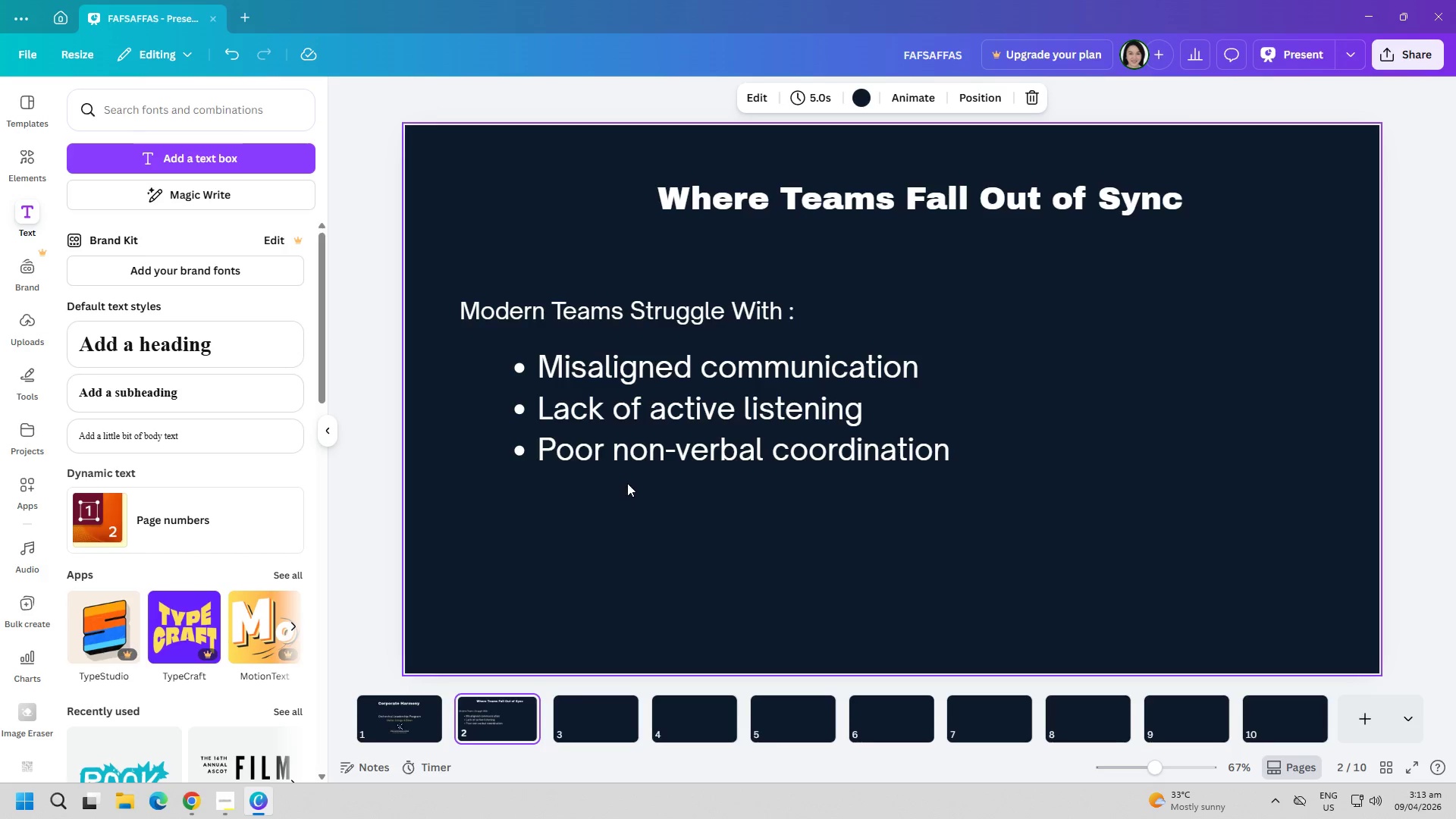 
double_click([657, 442])
 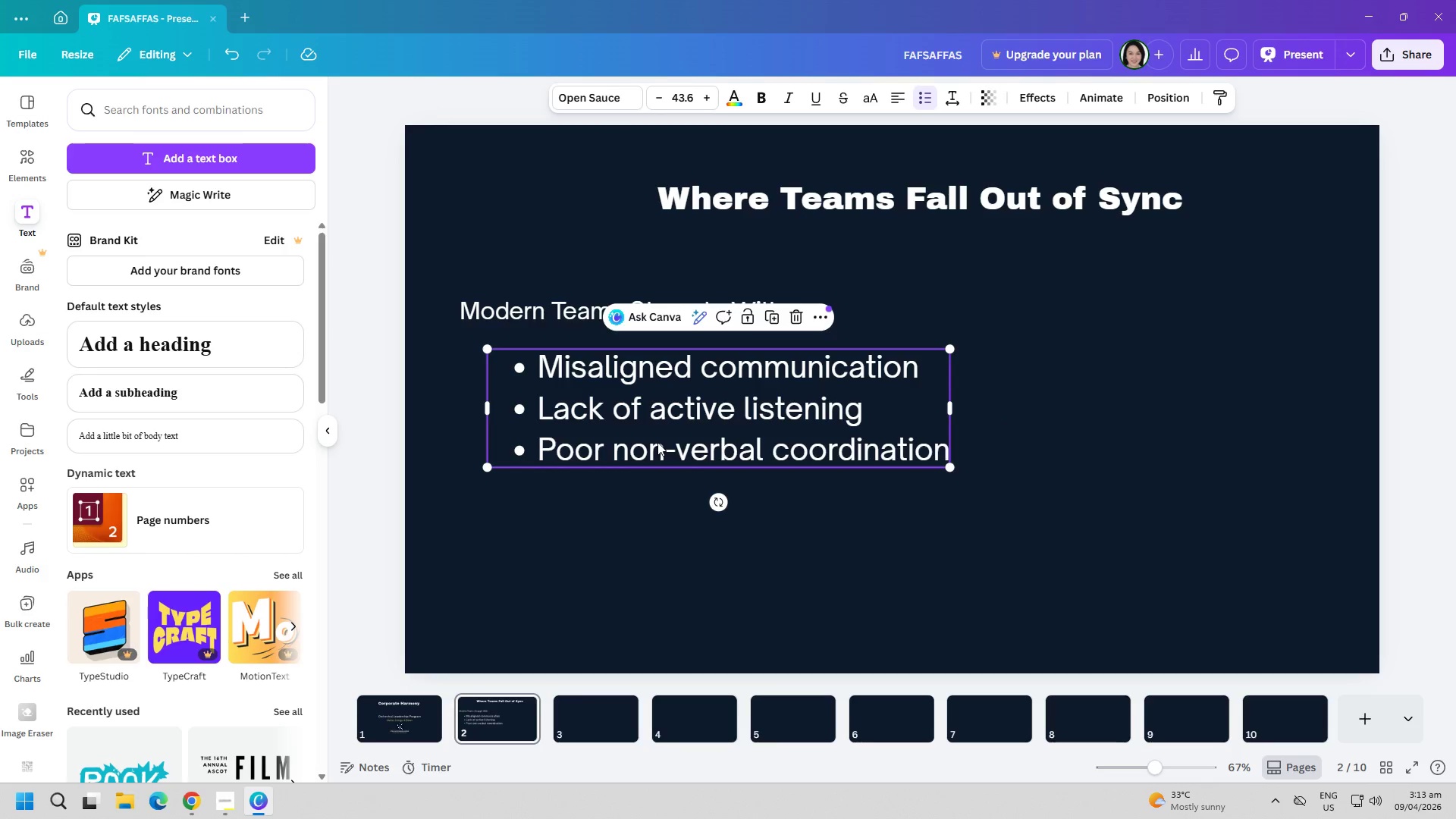 
triple_click([657, 442])
 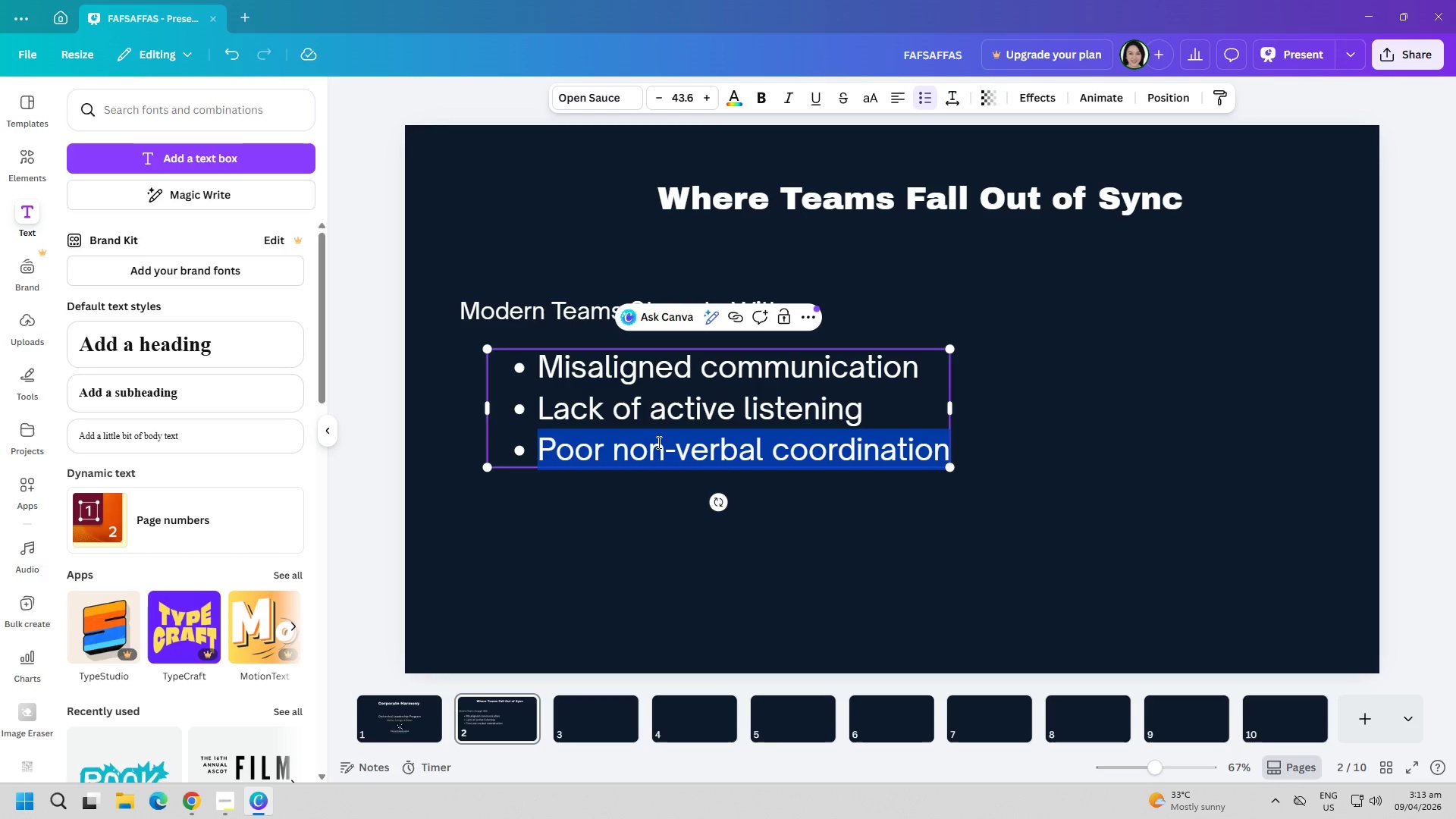 
triple_click([657, 442])
 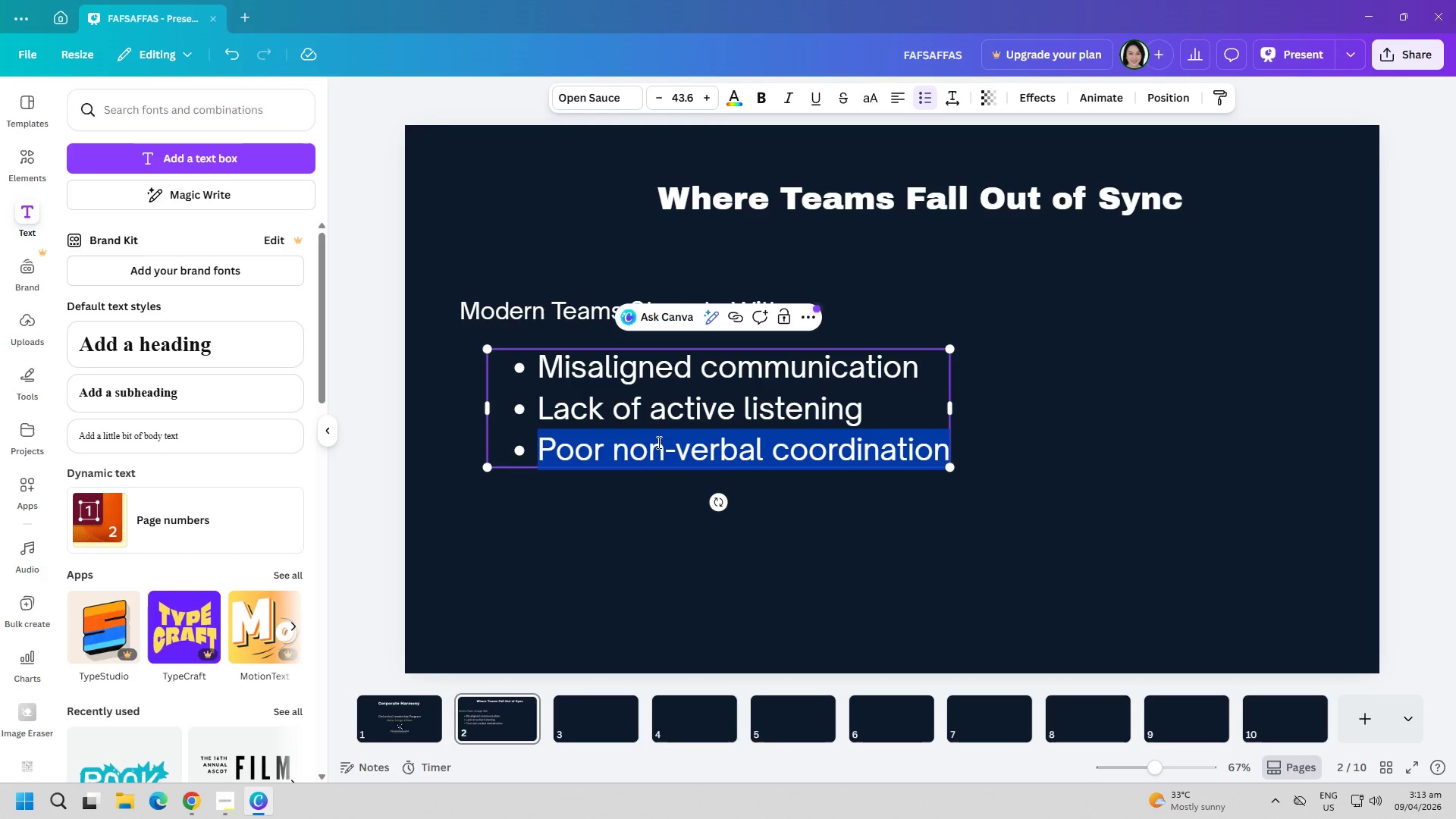 
key(Control+ControlLeft)
 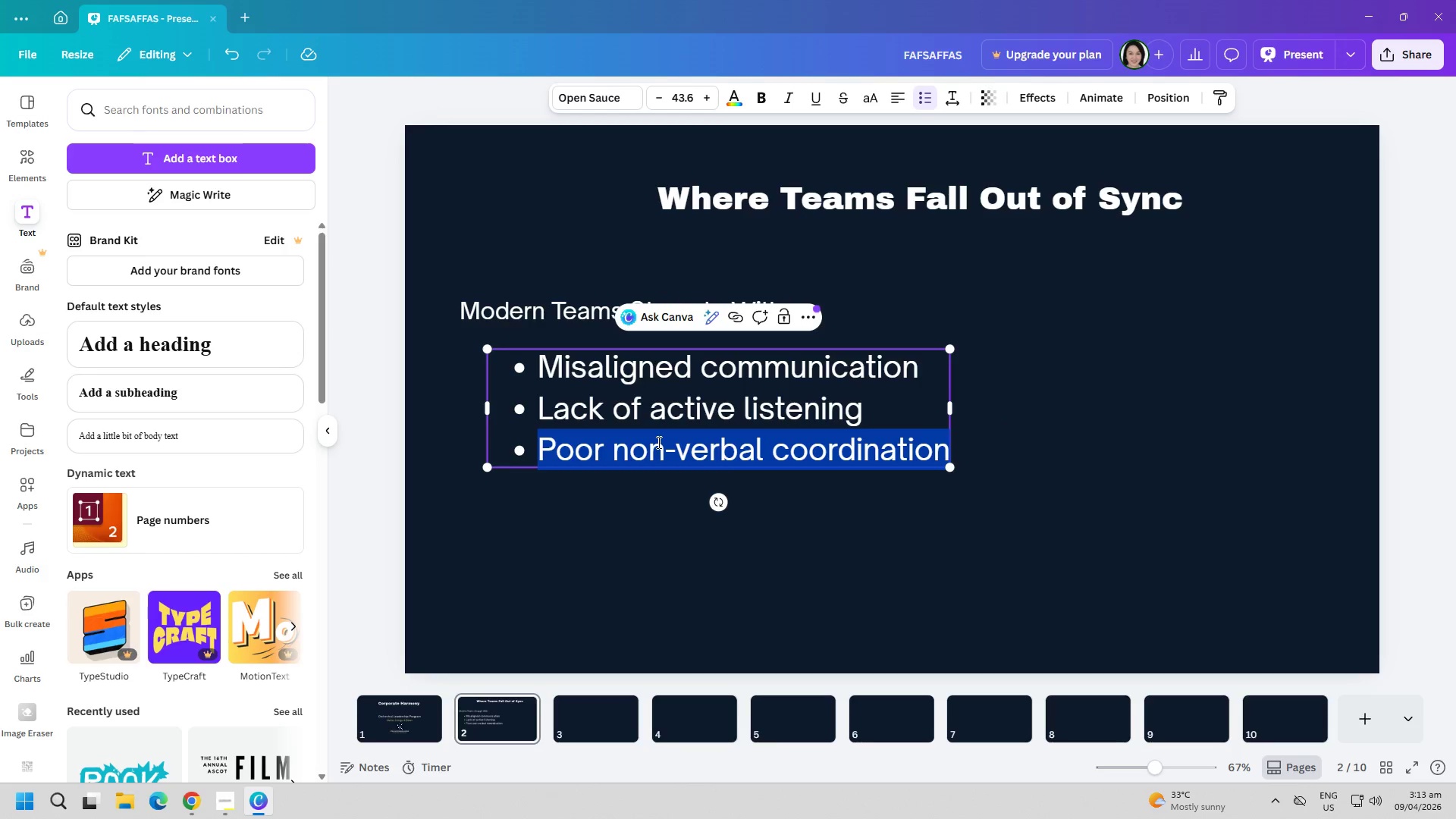 
key(Control+A)
 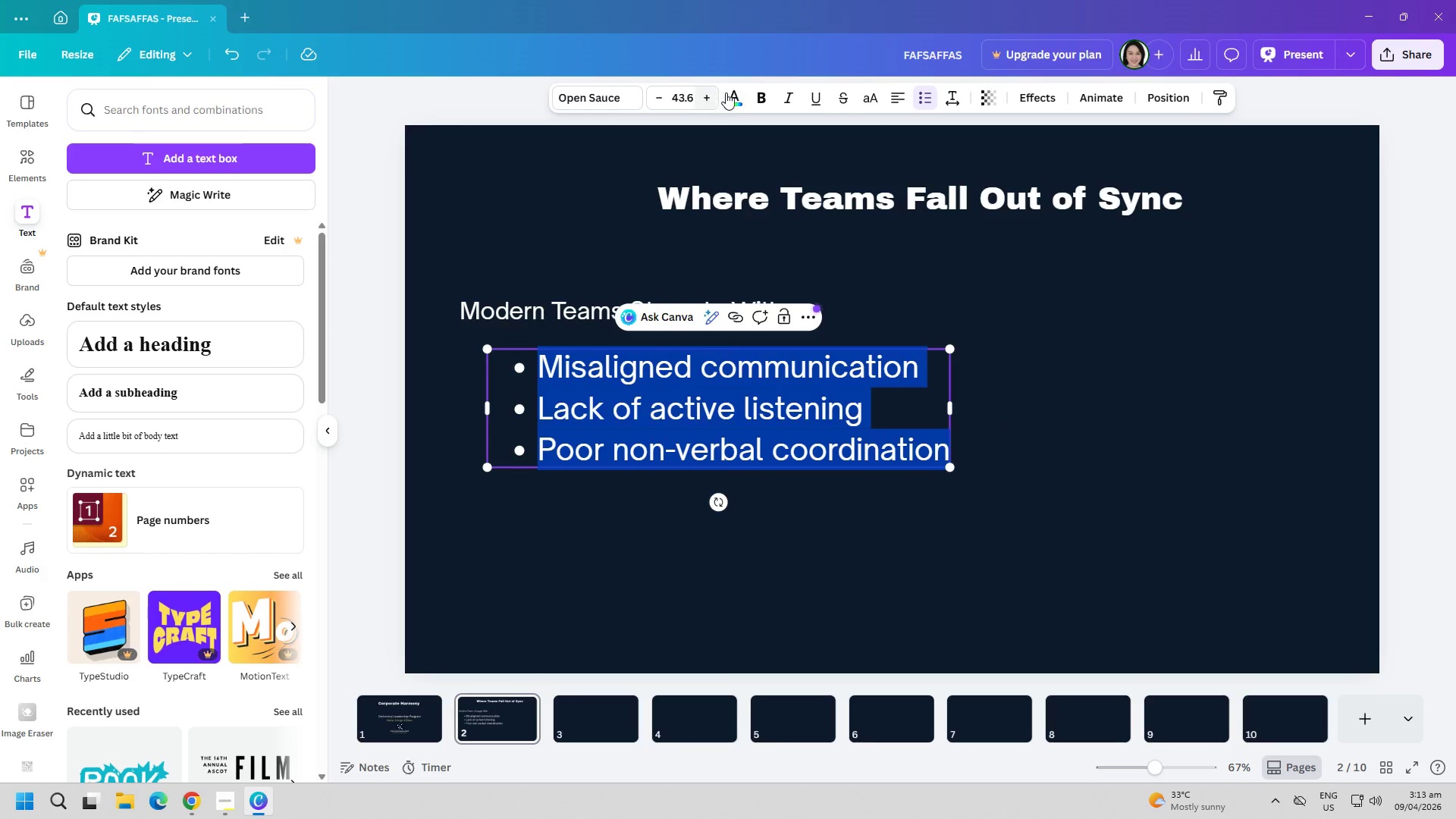 
left_click([736, 93])
 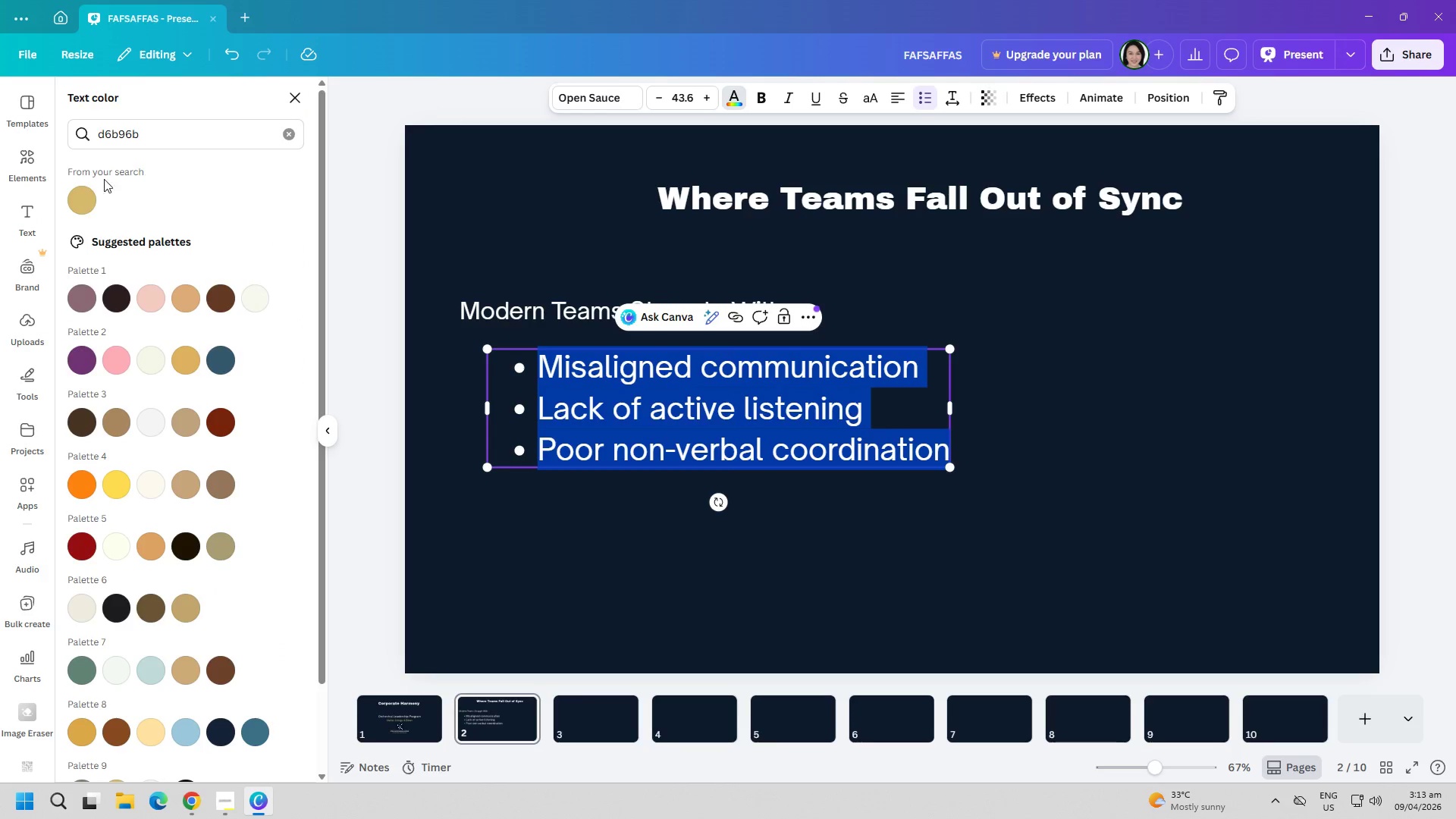 
left_click([84, 194])
 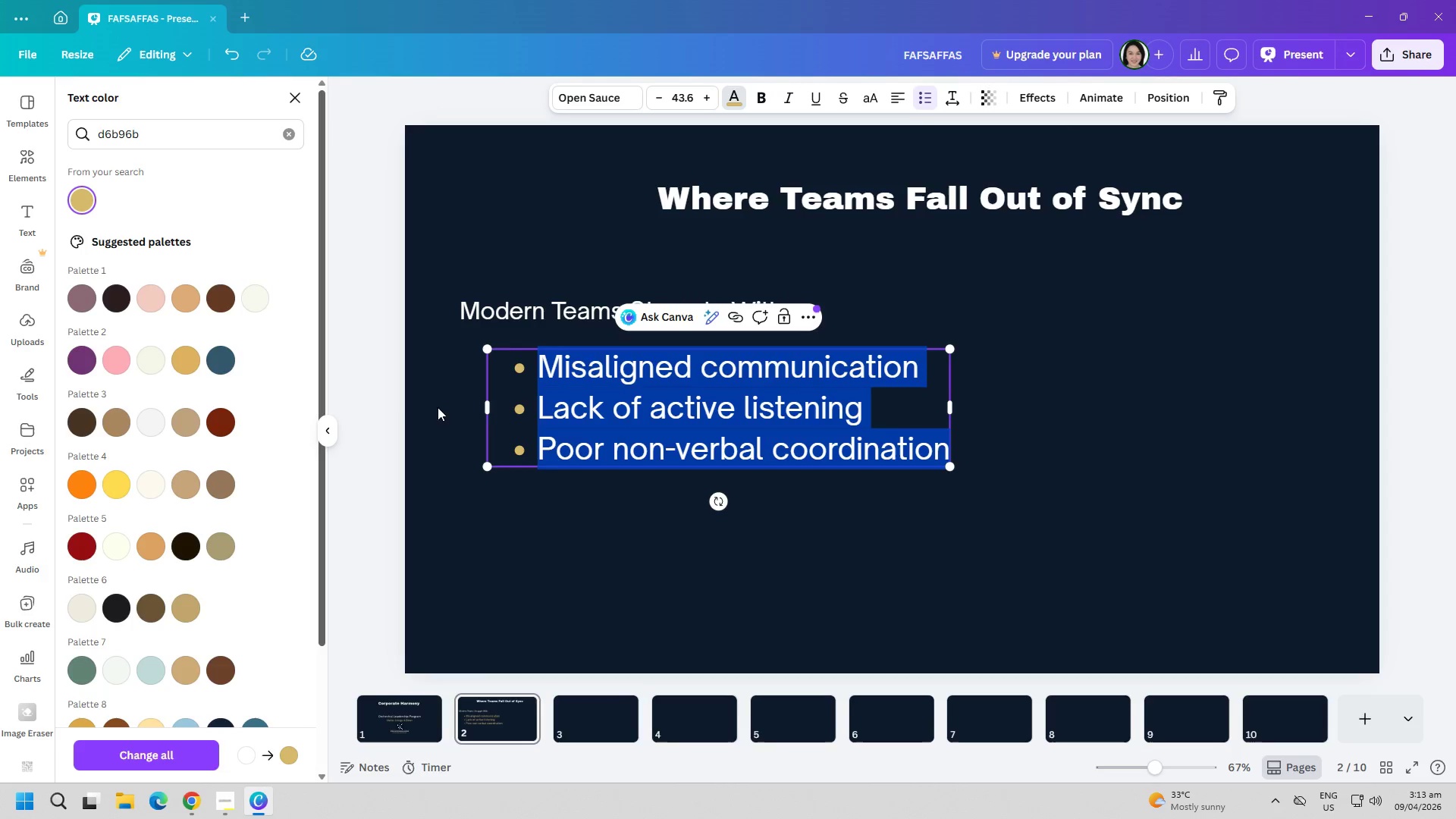 
left_click([552, 467])
 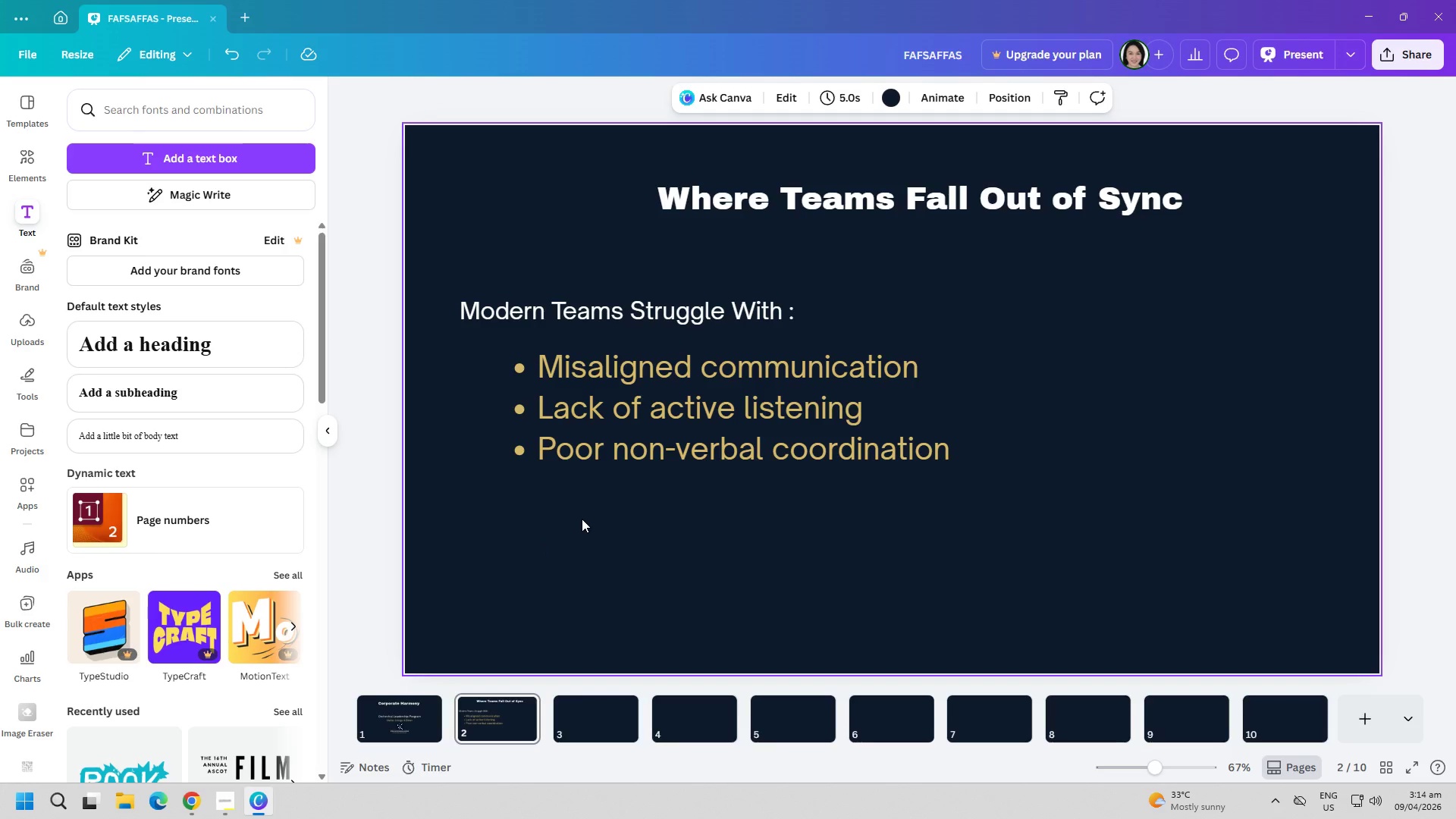 
wait(32.06)
 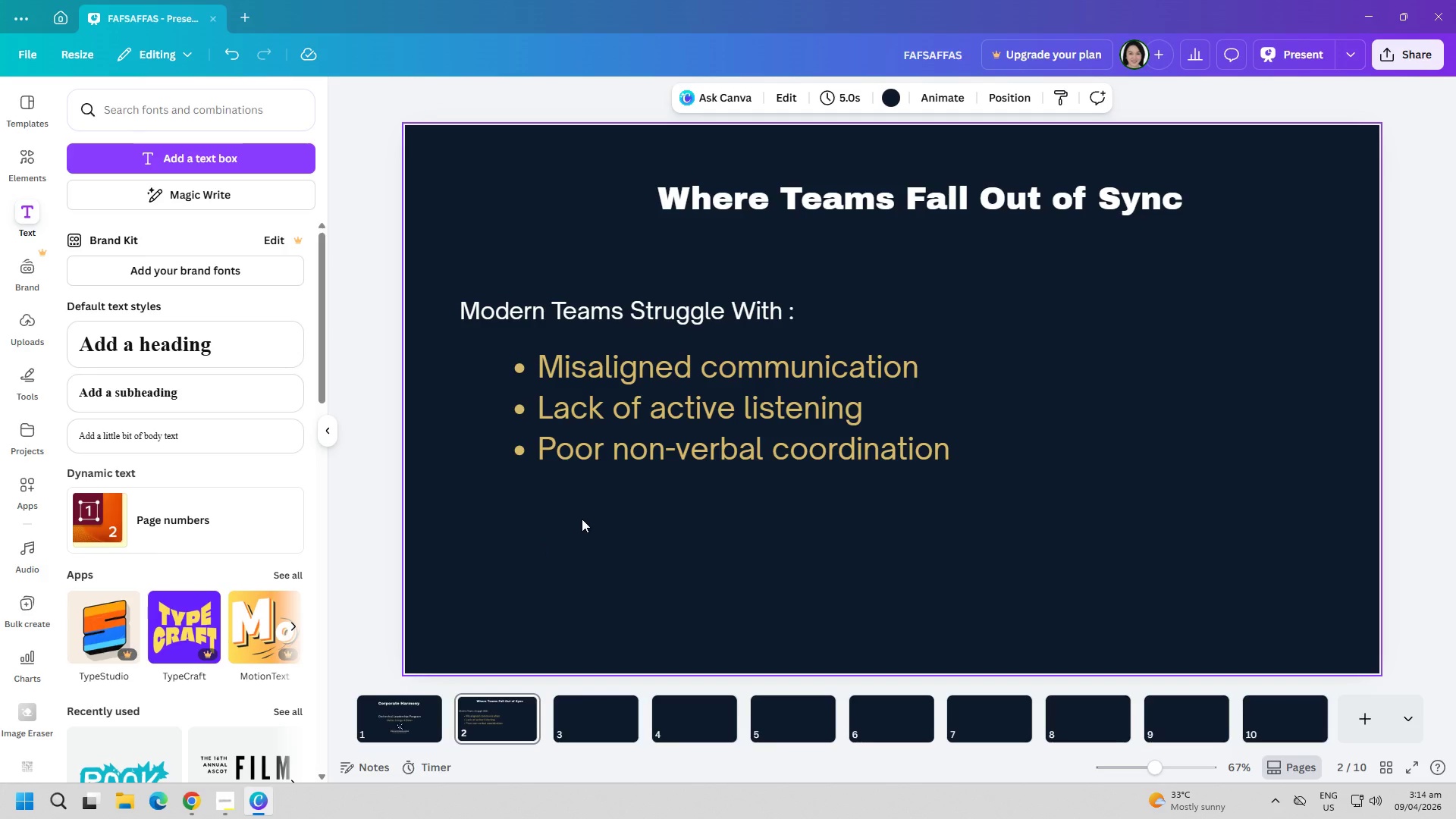 
left_click([410, 696])
 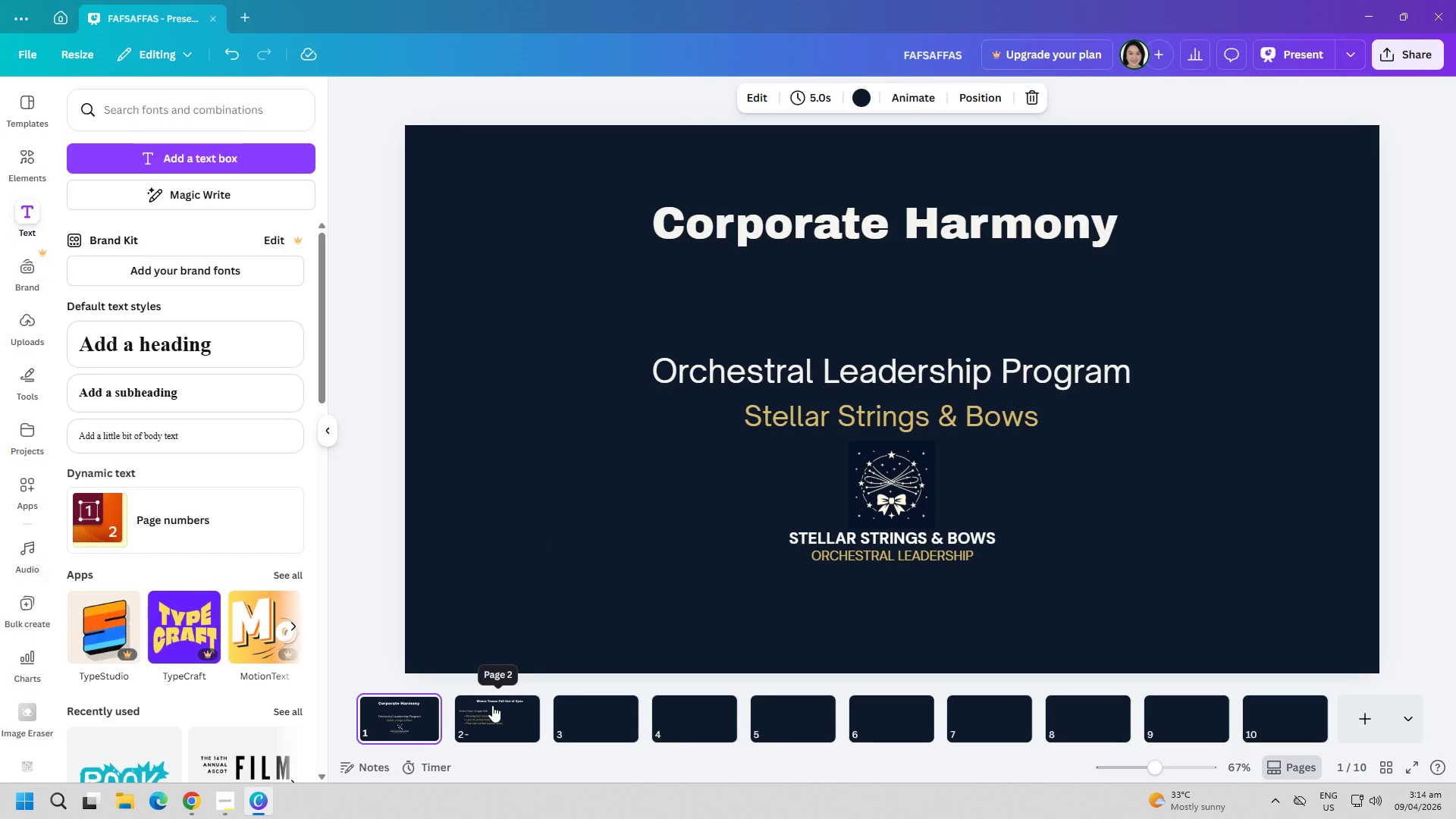 
left_click([492, 705])
 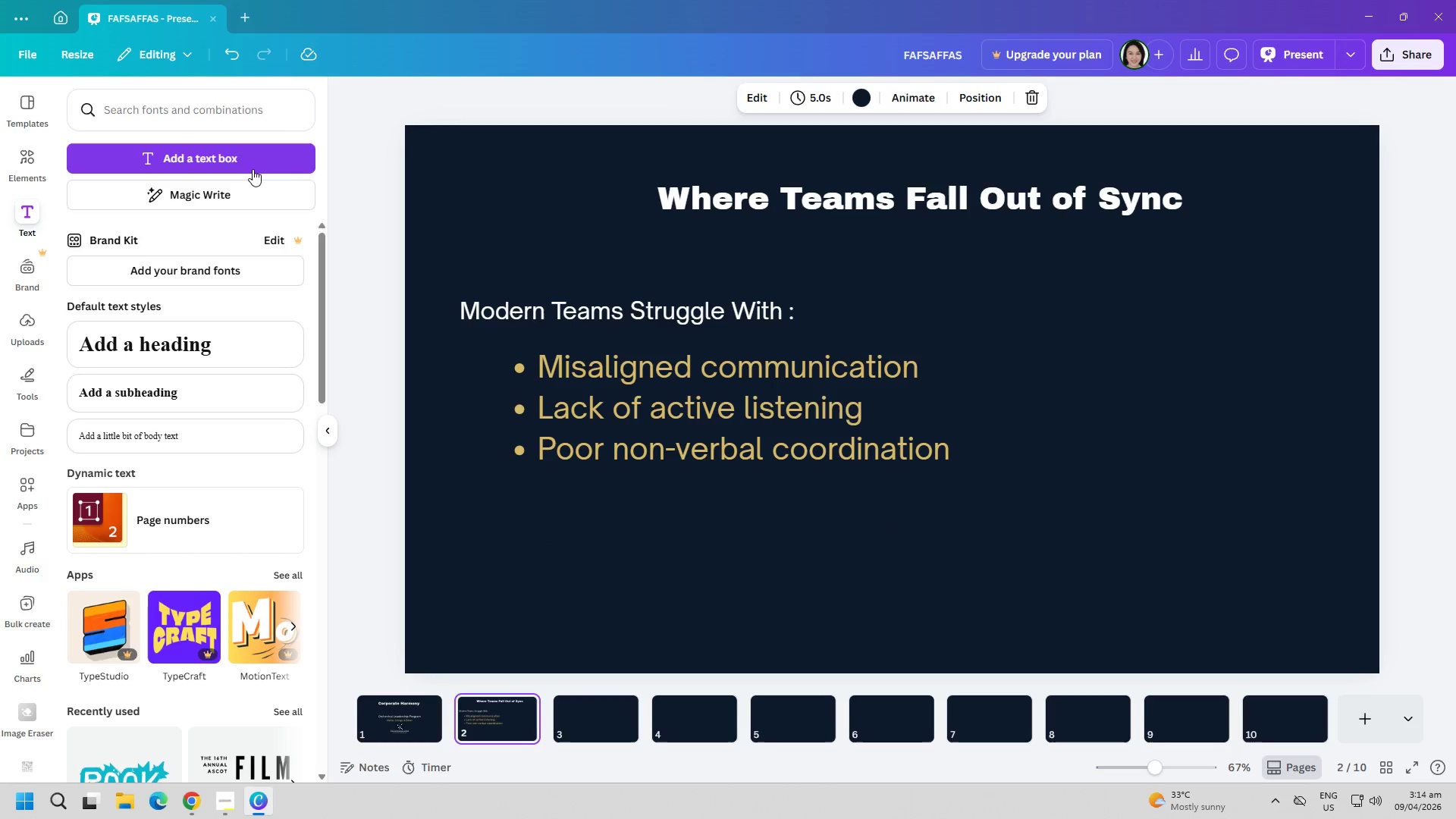 
left_click([250, 161])
 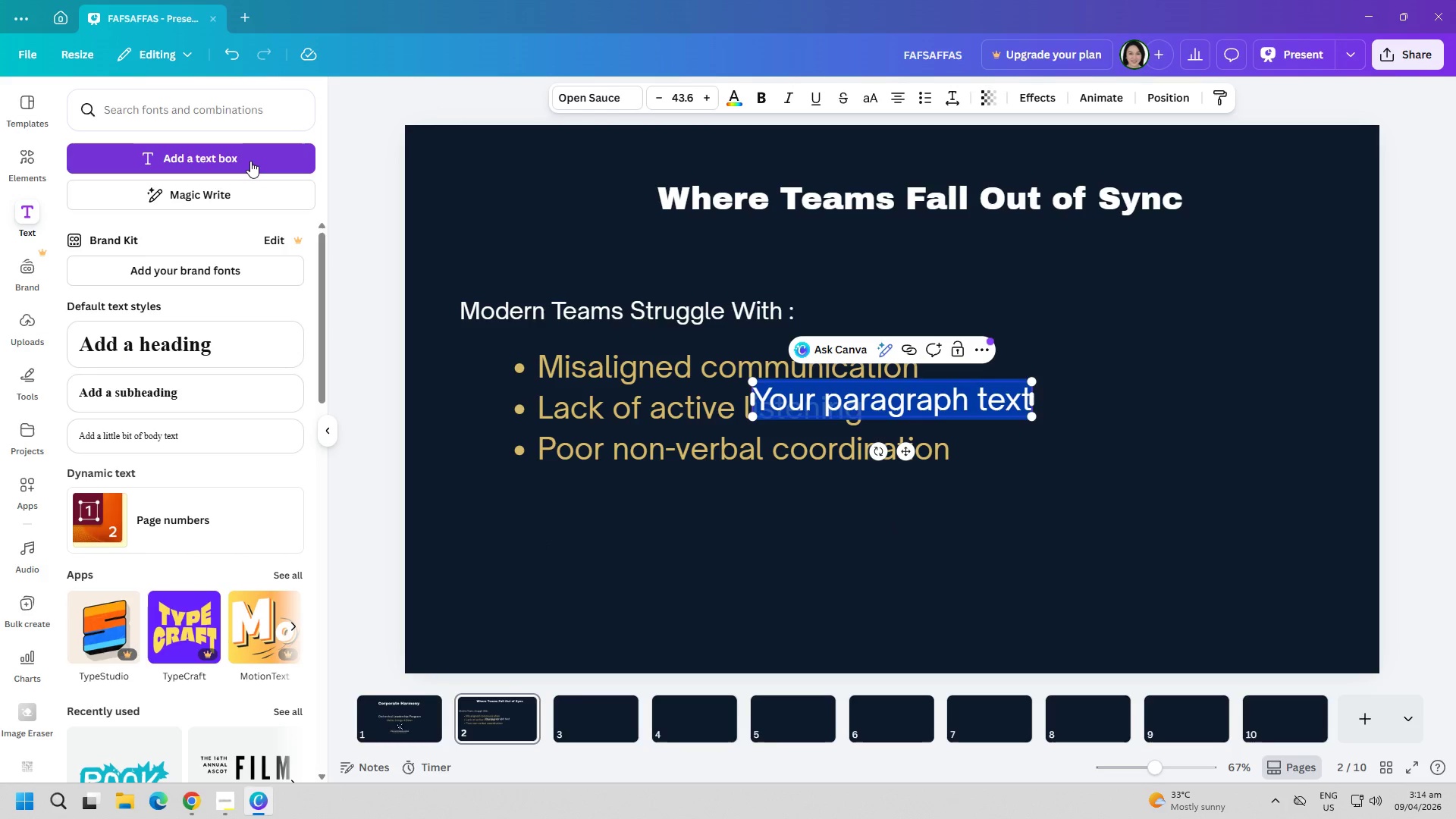 
type(Teams don't fail from lack of talent-)
 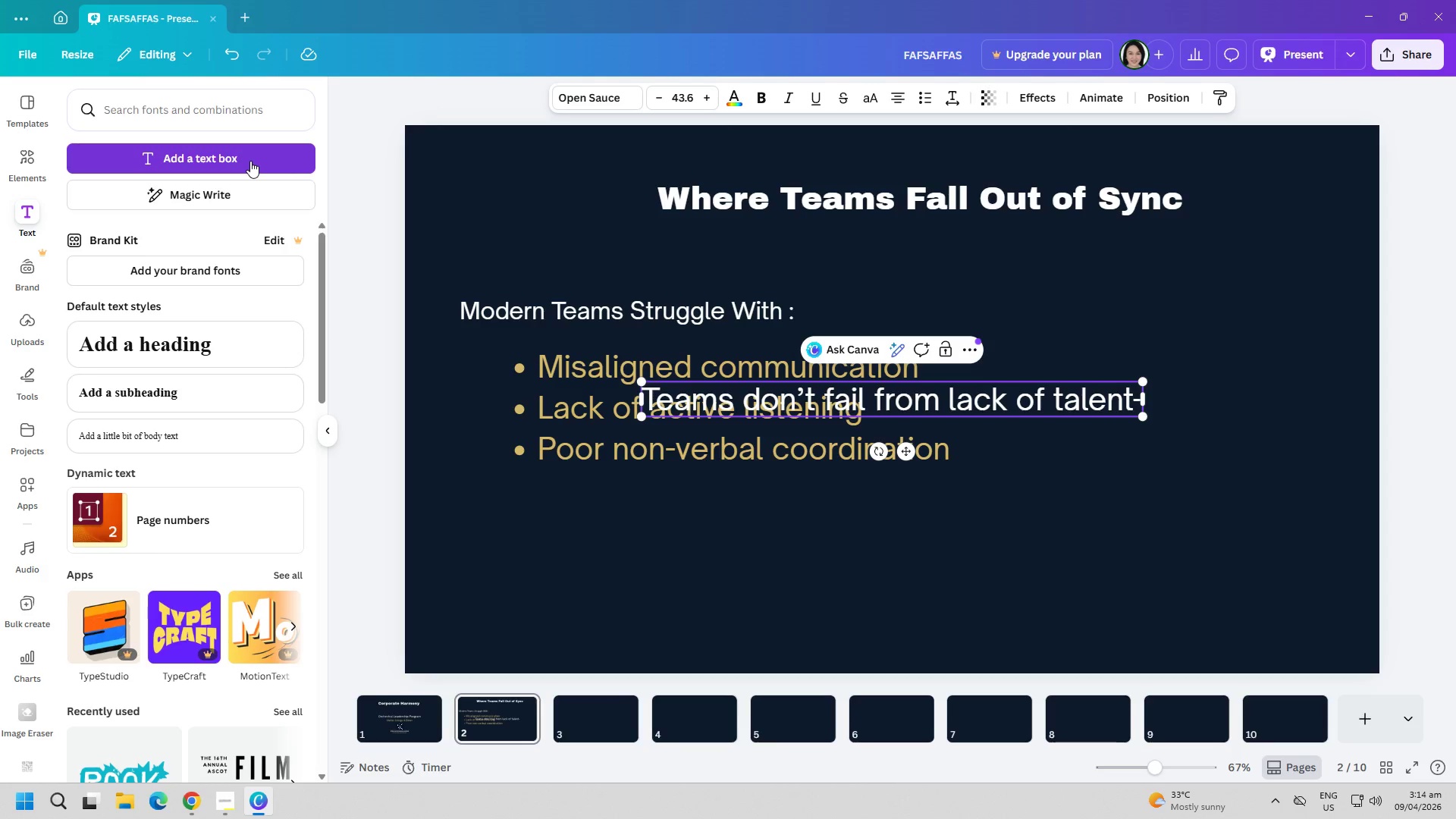 
key(Enter)
 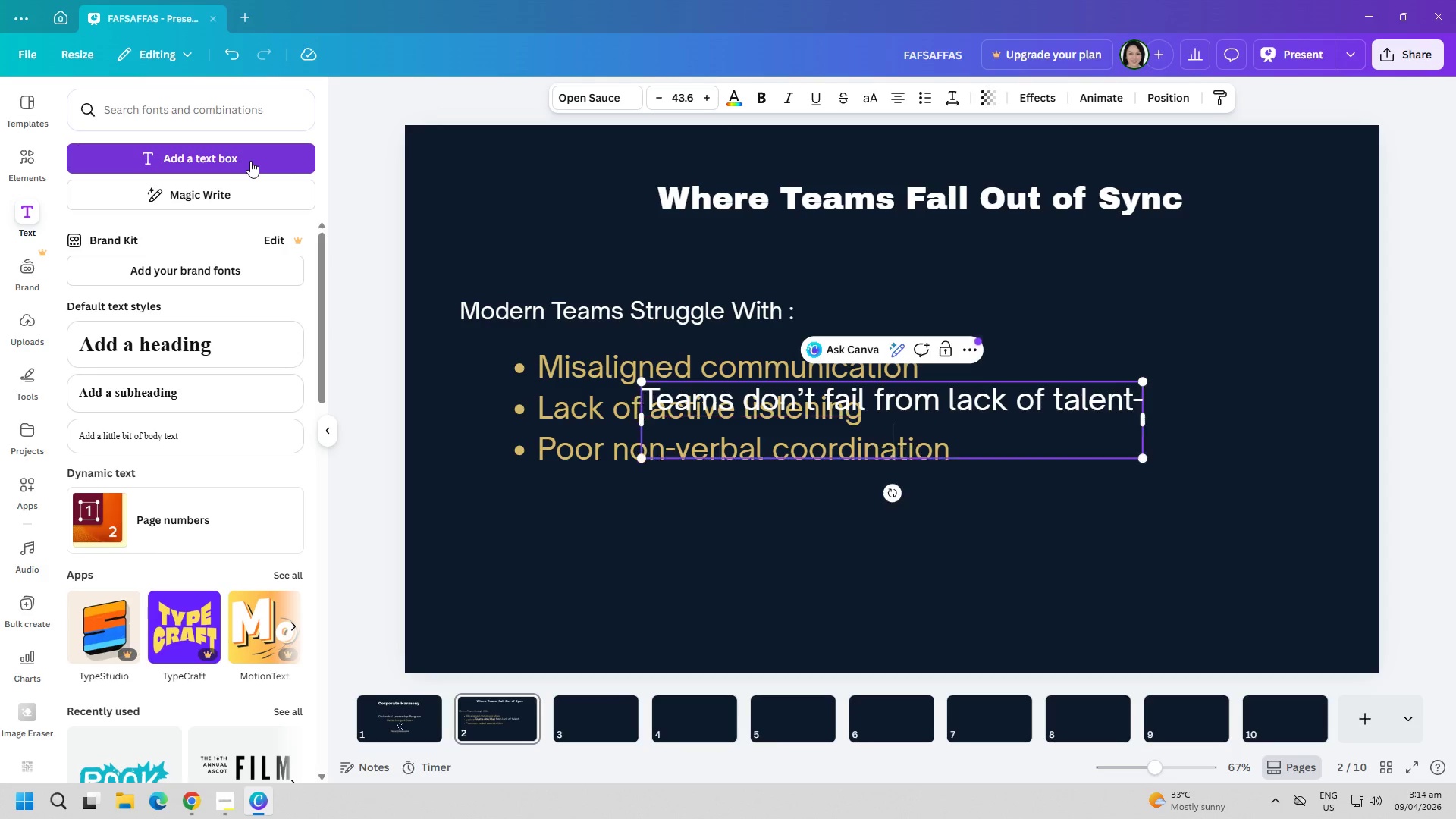 
type(they fail from lack of harmony.)
 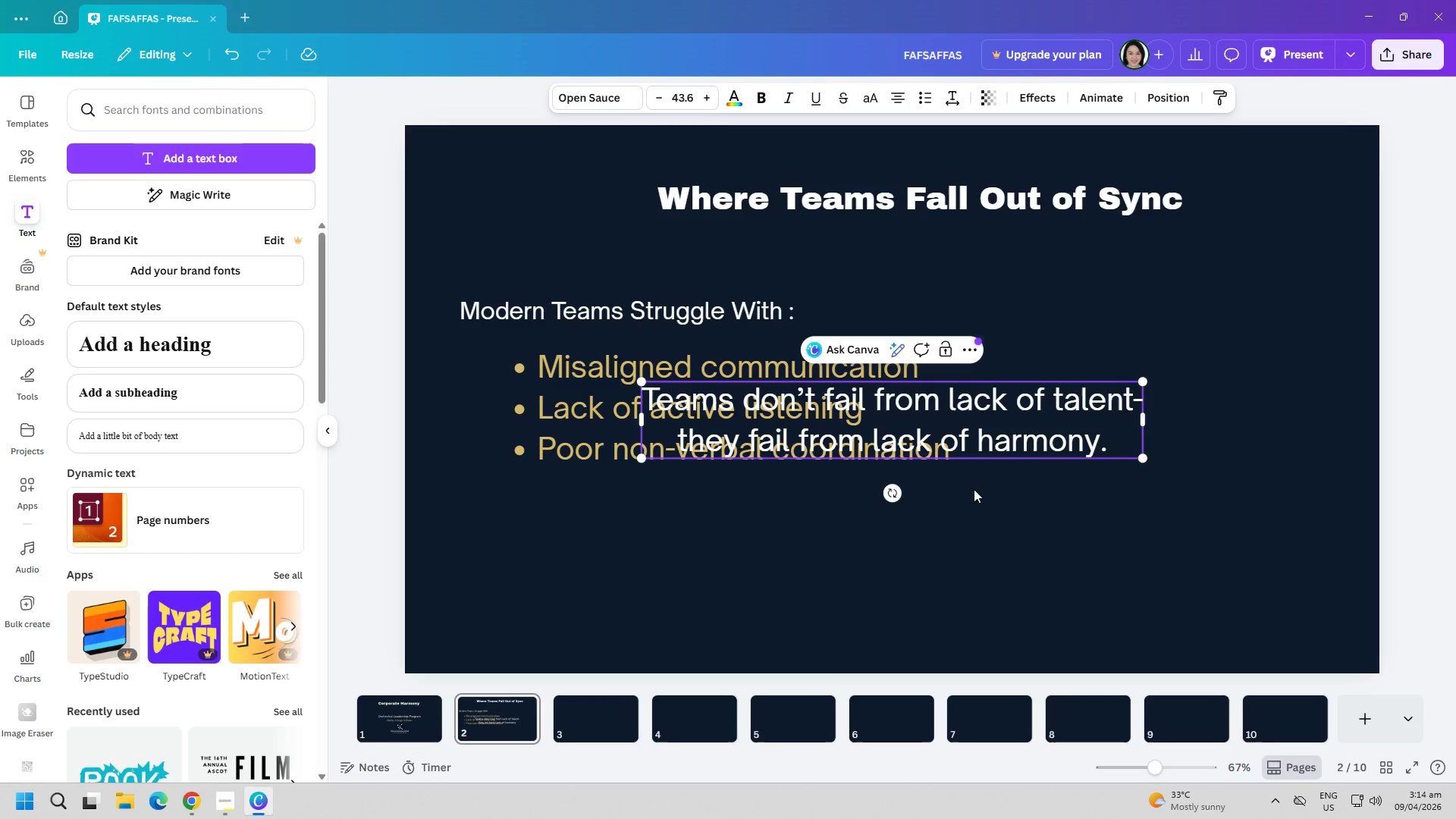 
left_click_drag(start_coordinate=[1073, 427], to_coordinate=[945, 573])
 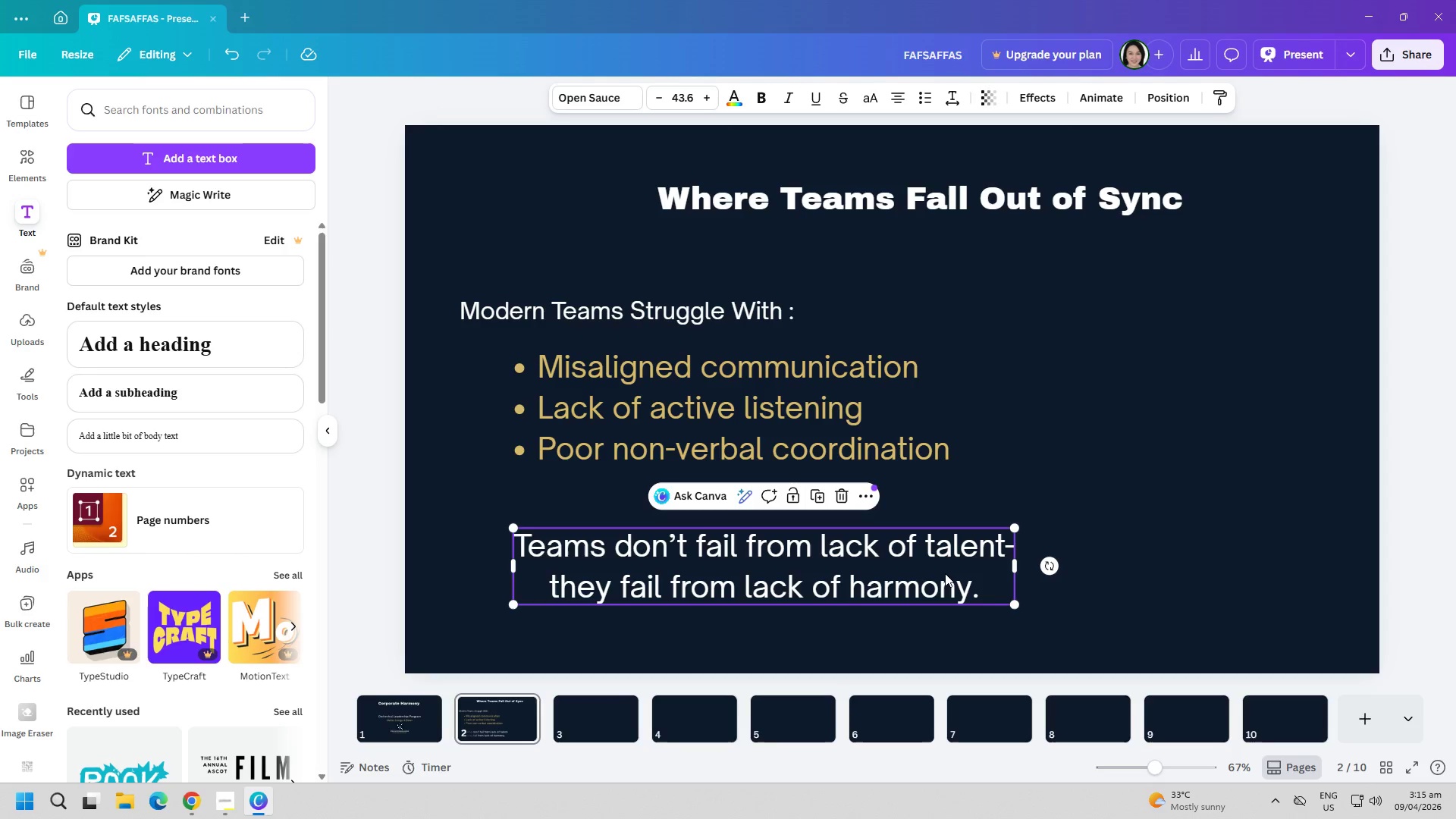 
wait(13.66)
 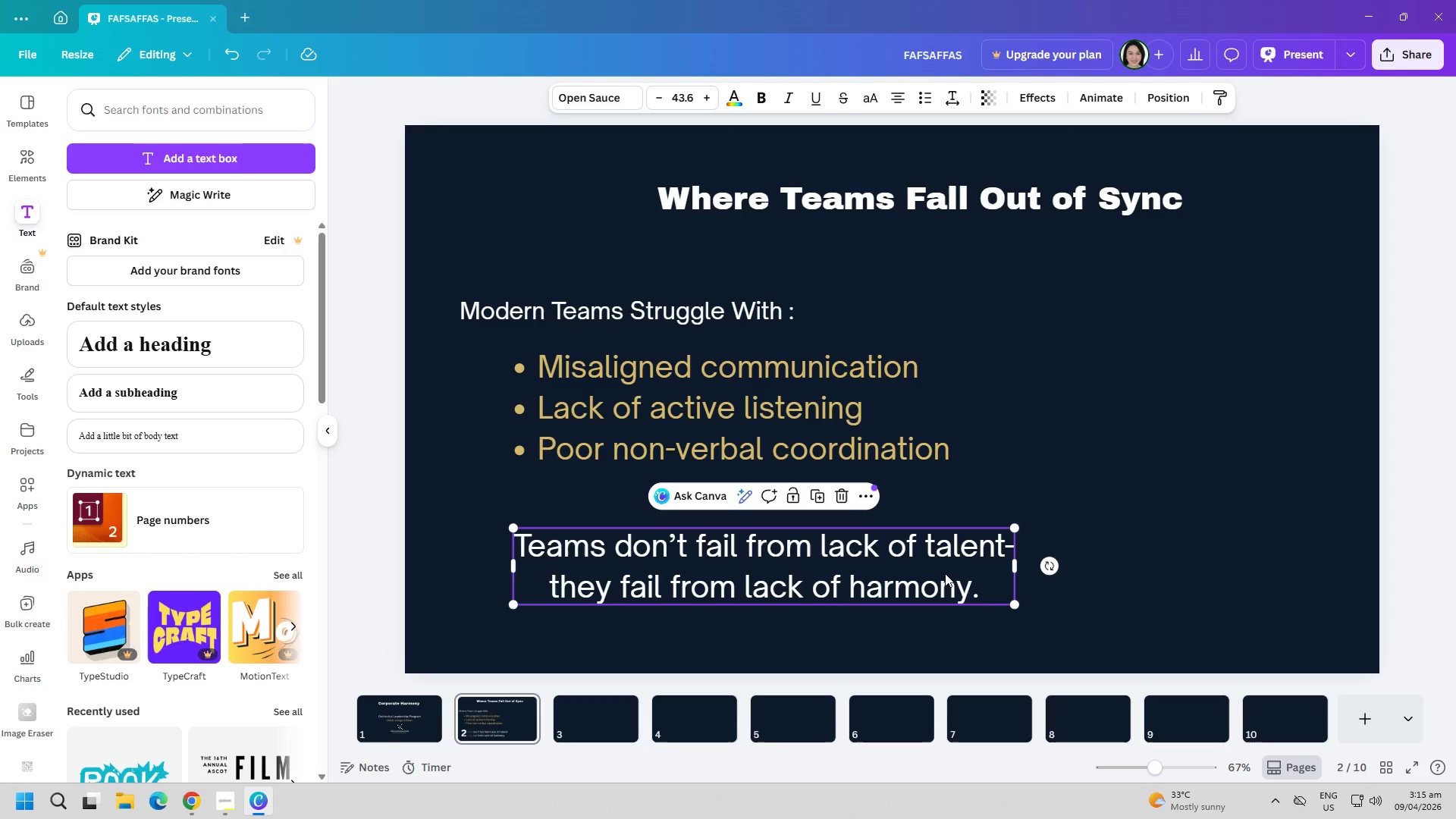 
left_click_drag(start_coordinate=[1011, 606], to_coordinate=[855, 562])
 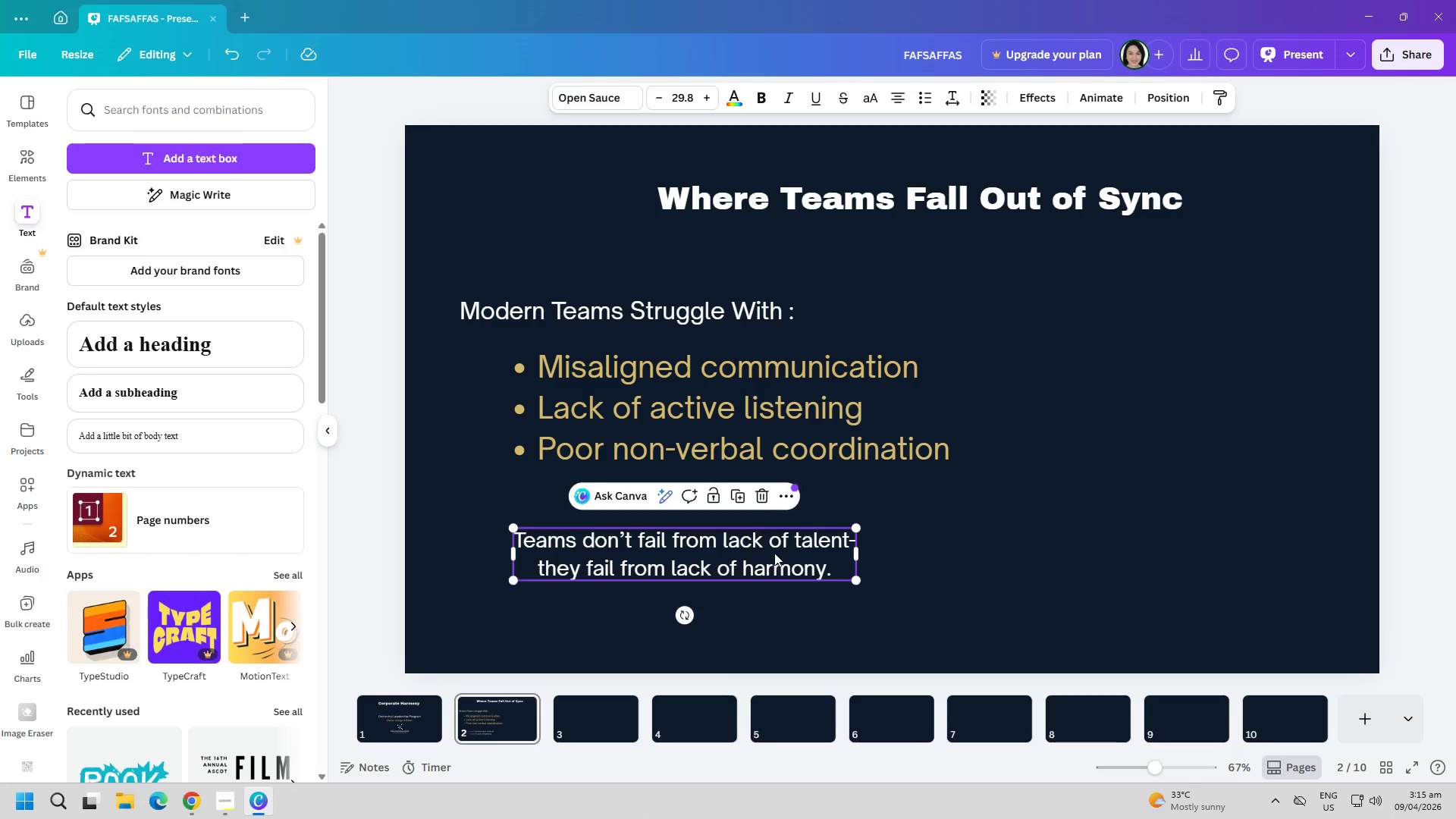 
left_click([774, 553])
 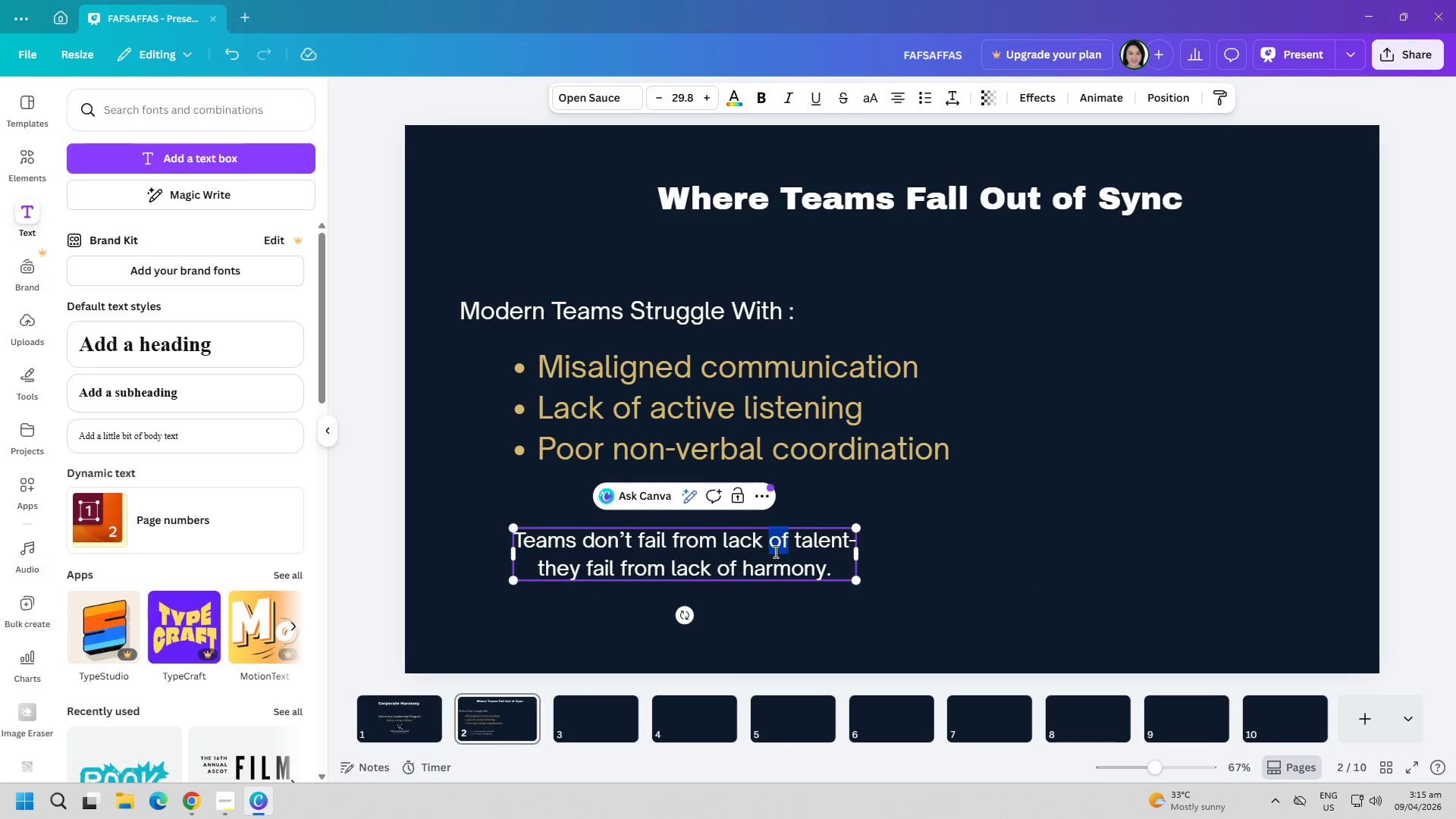 
triple_click([774, 551])
 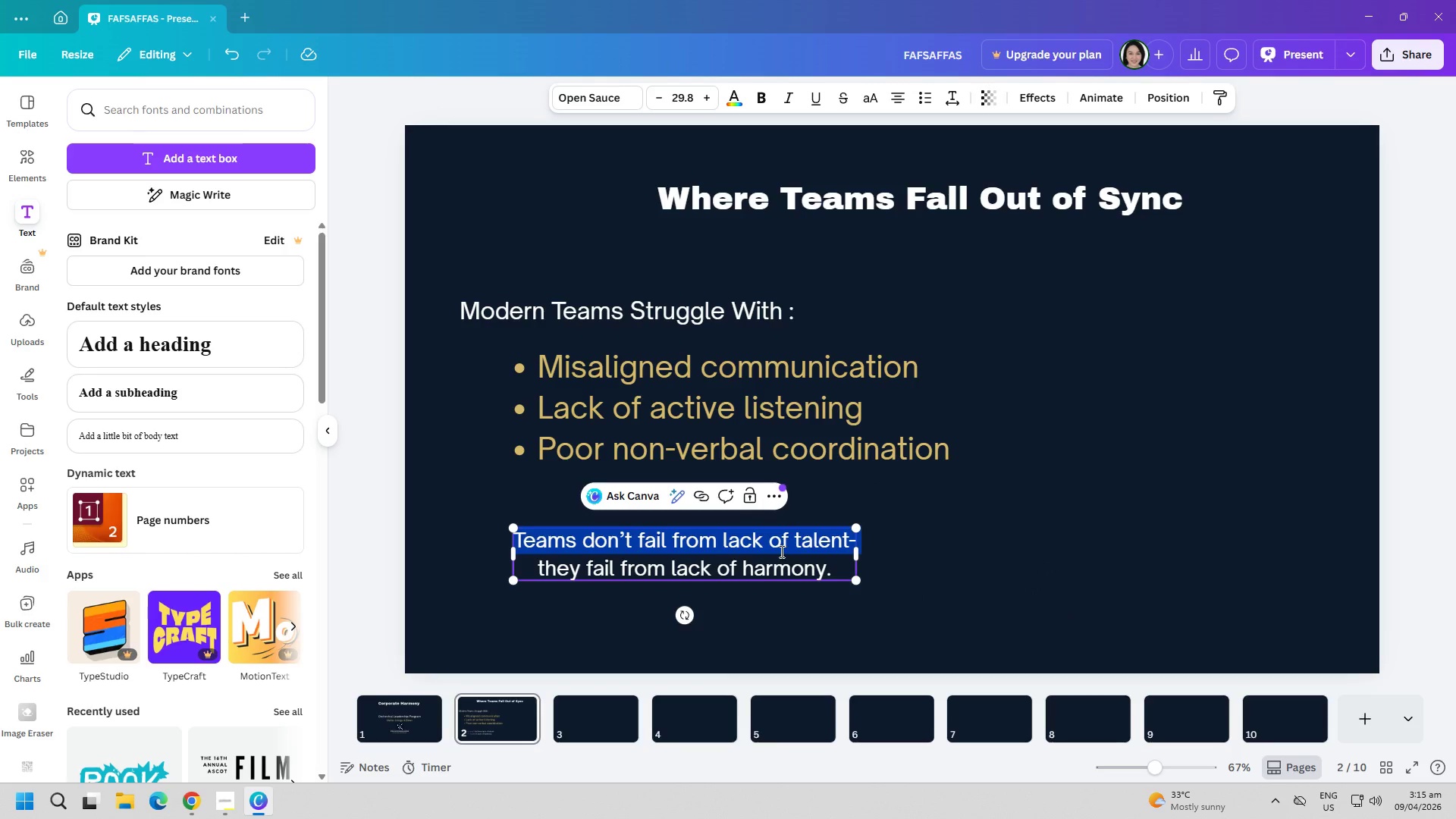 
key(Control+ControlLeft)
 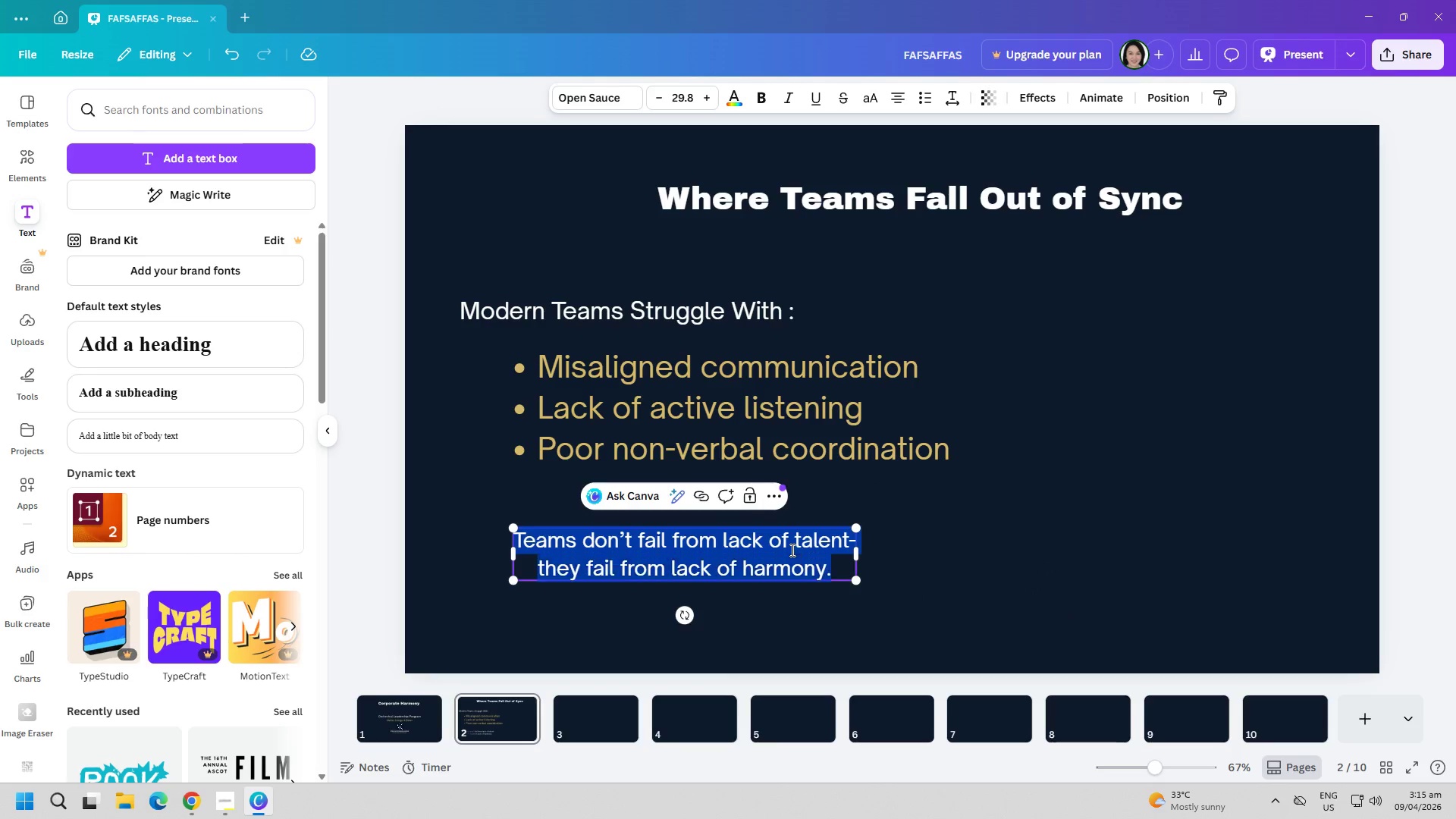 
key(Control+A)
 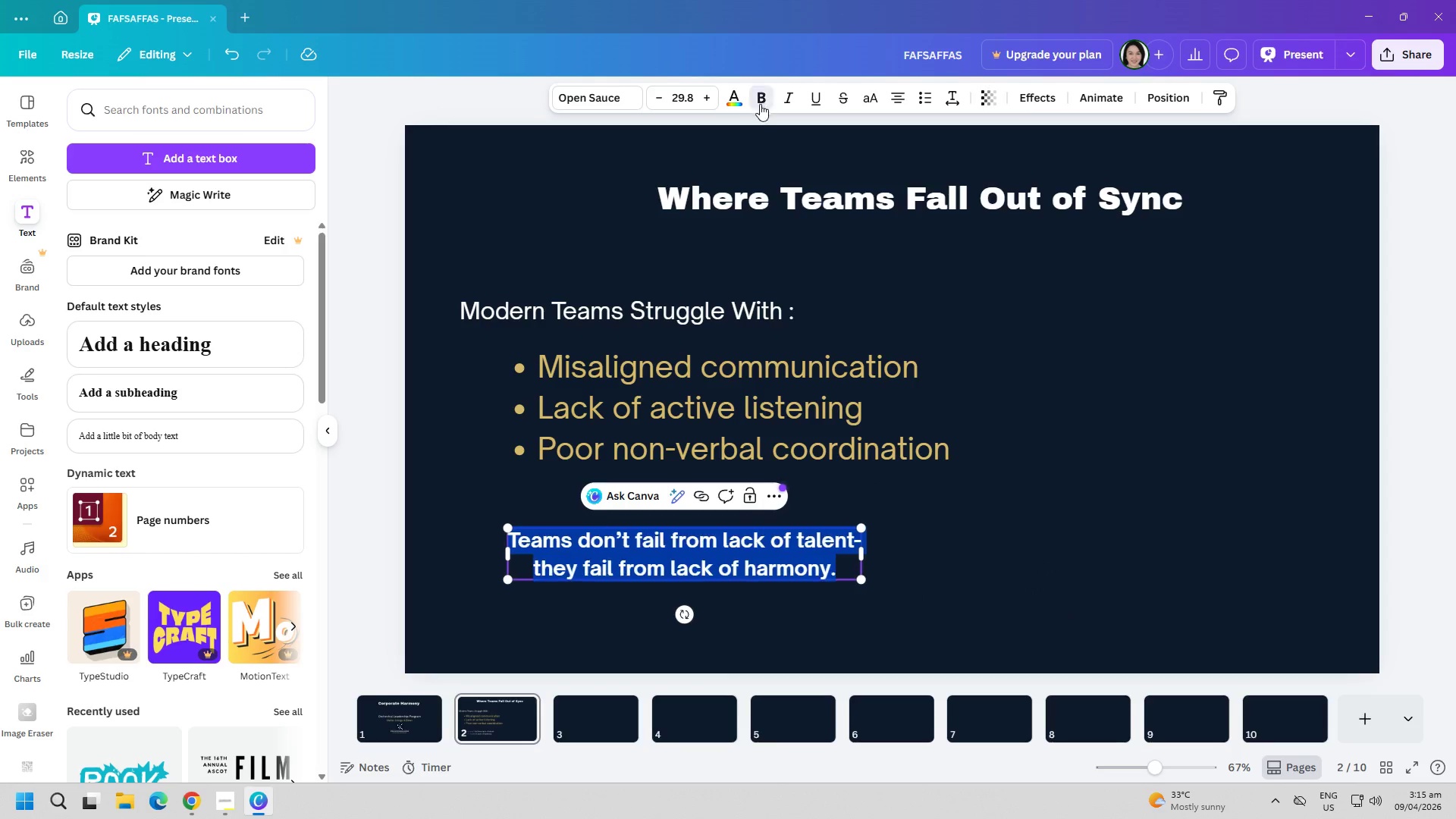 
double_click([978, 568])
 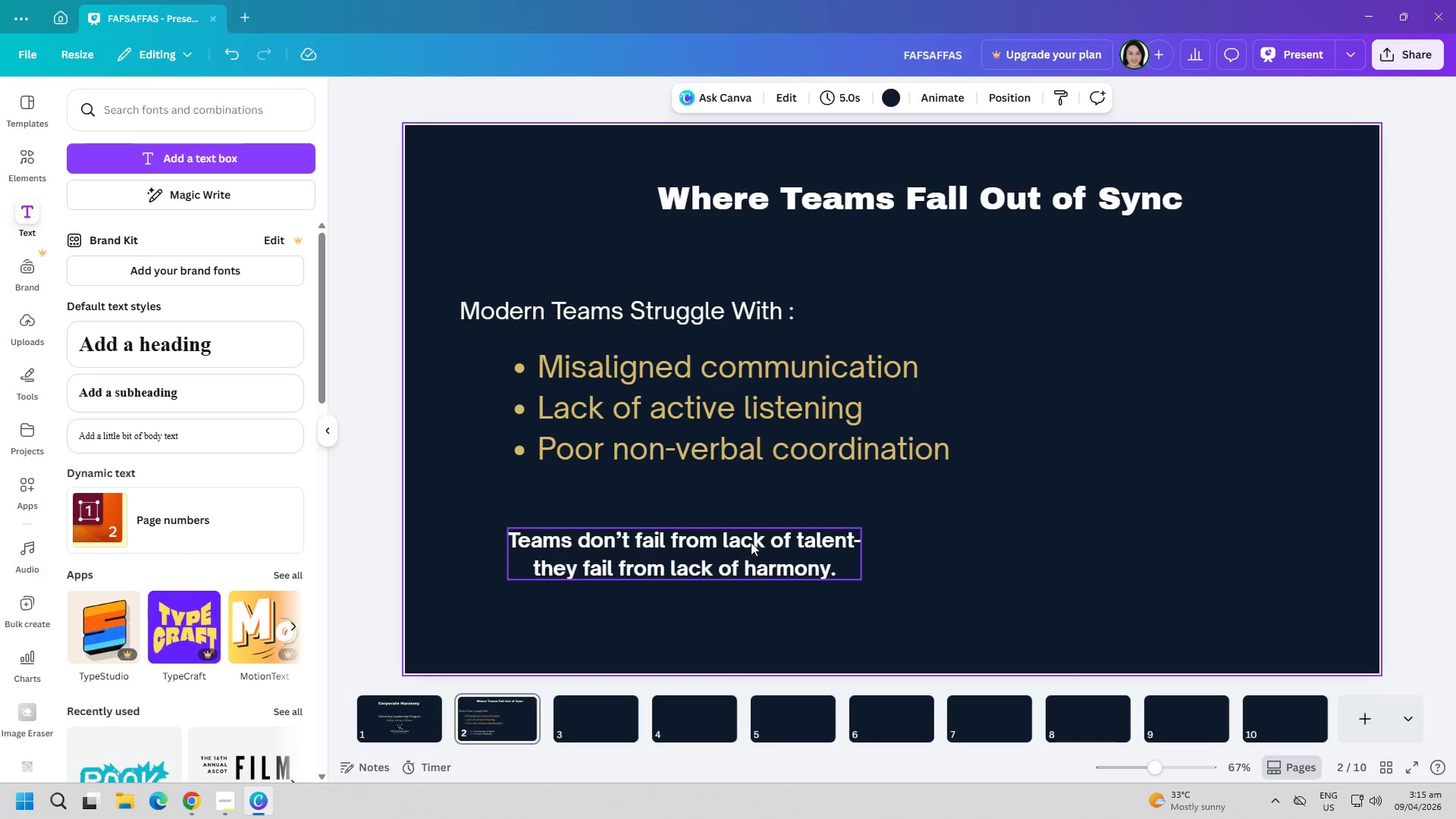 
left_click_drag(start_coordinate=[740, 556], to_coordinate=[725, 585])
 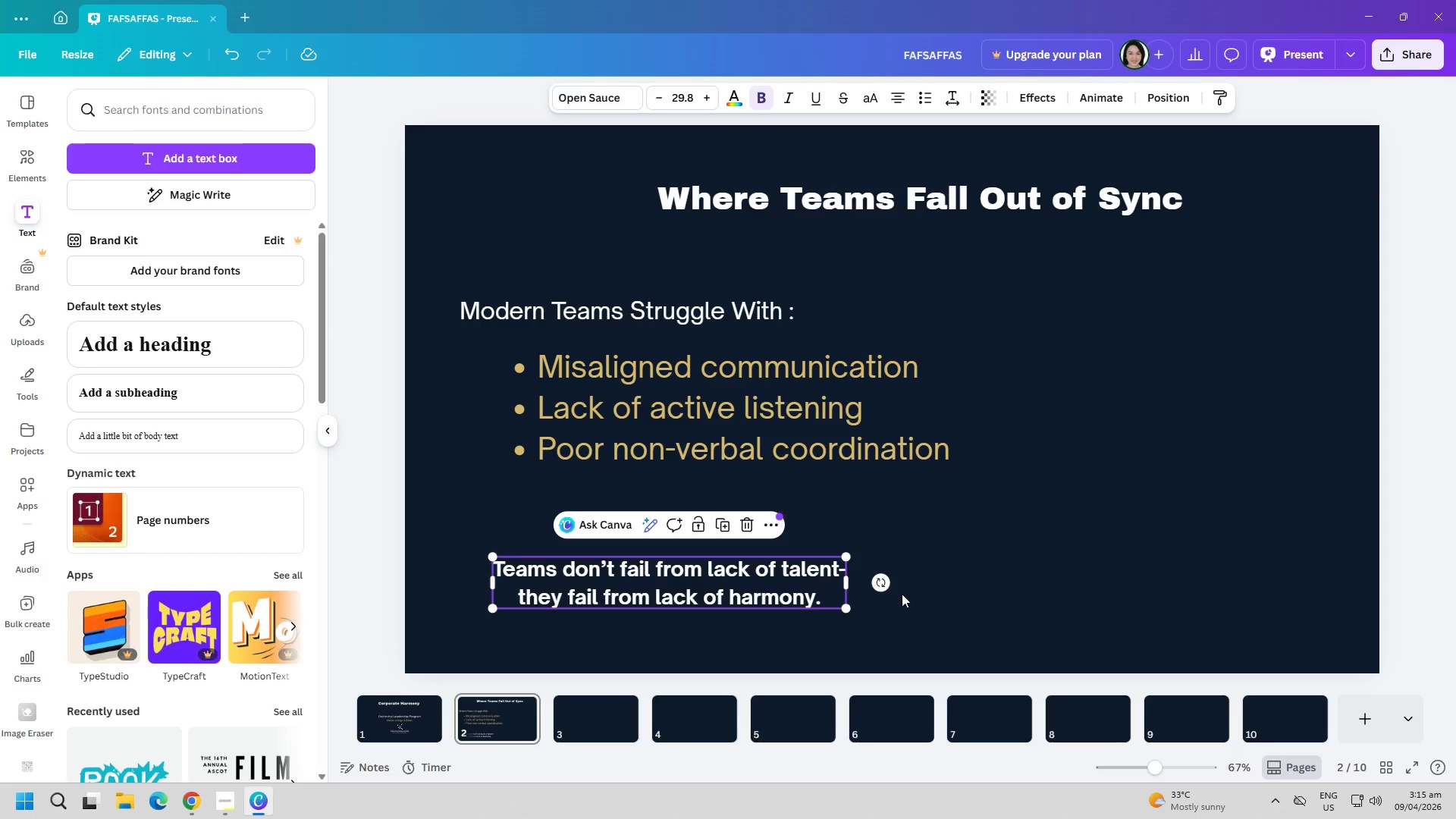 
left_click([987, 587])
 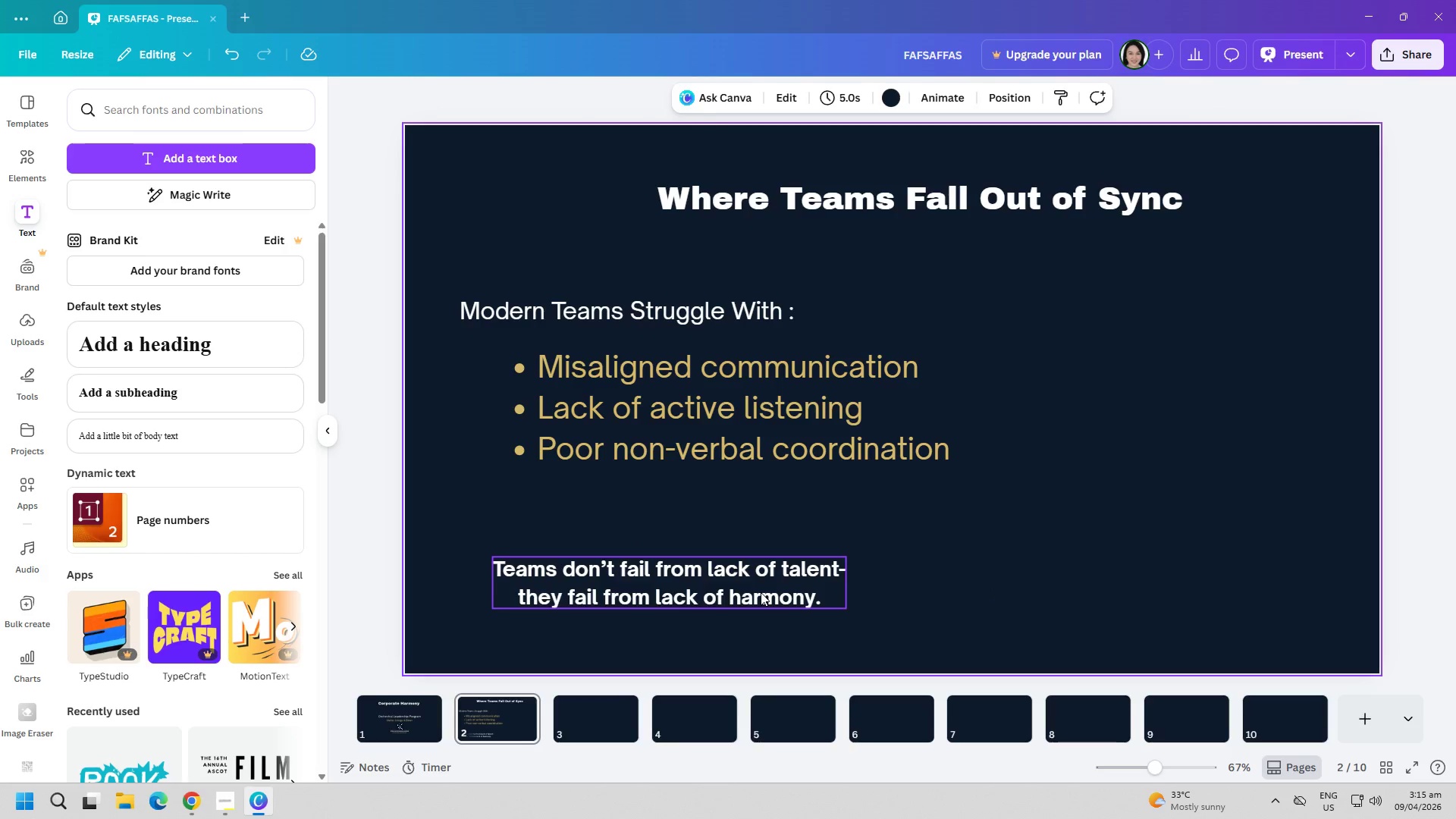 
left_click_drag(start_coordinate=[761, 592], to_coordinate=[762, 605])
 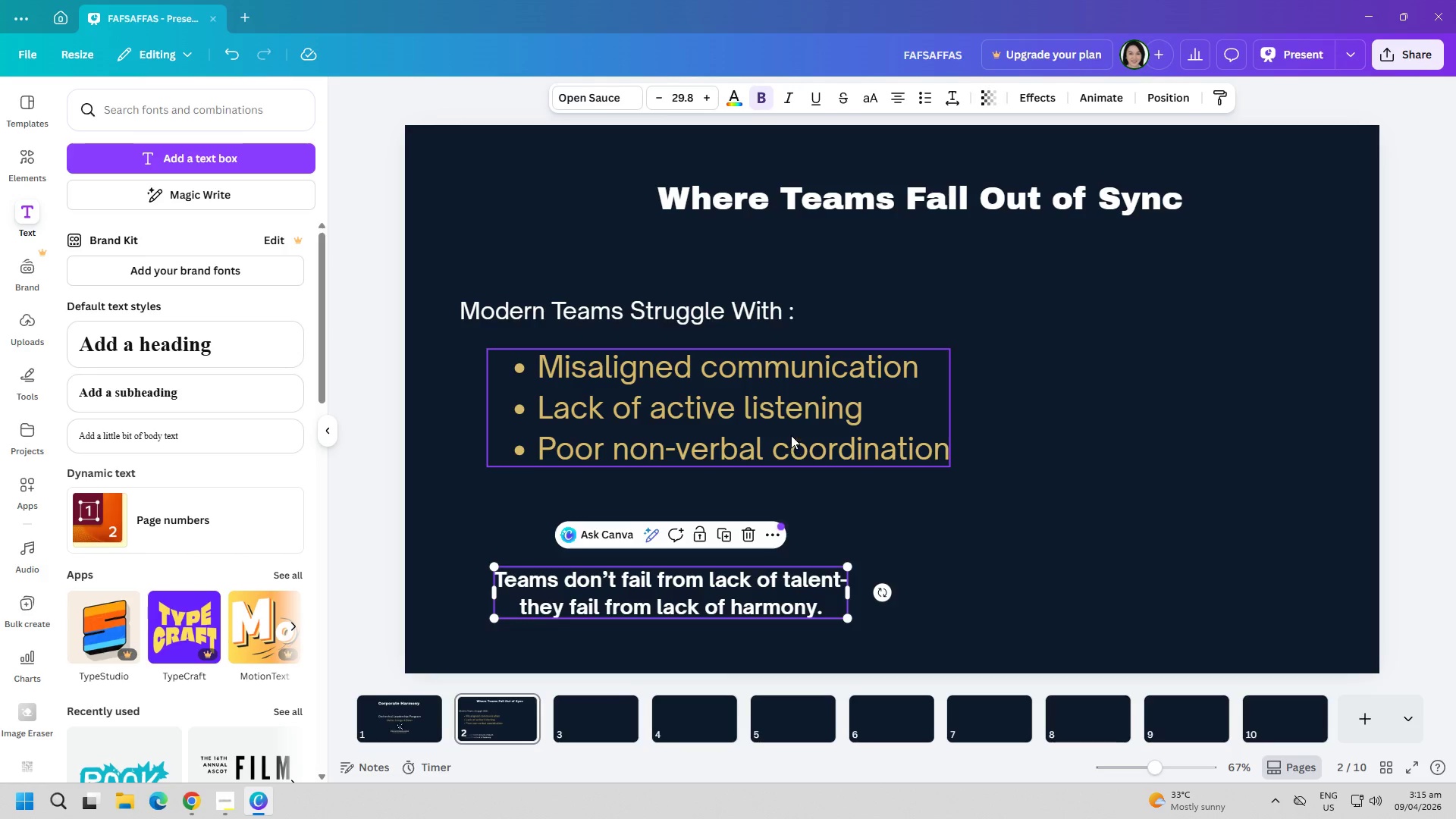 
left_click_drag(start_coordinate=[791, 435], to_coordinate=[761, 428])
 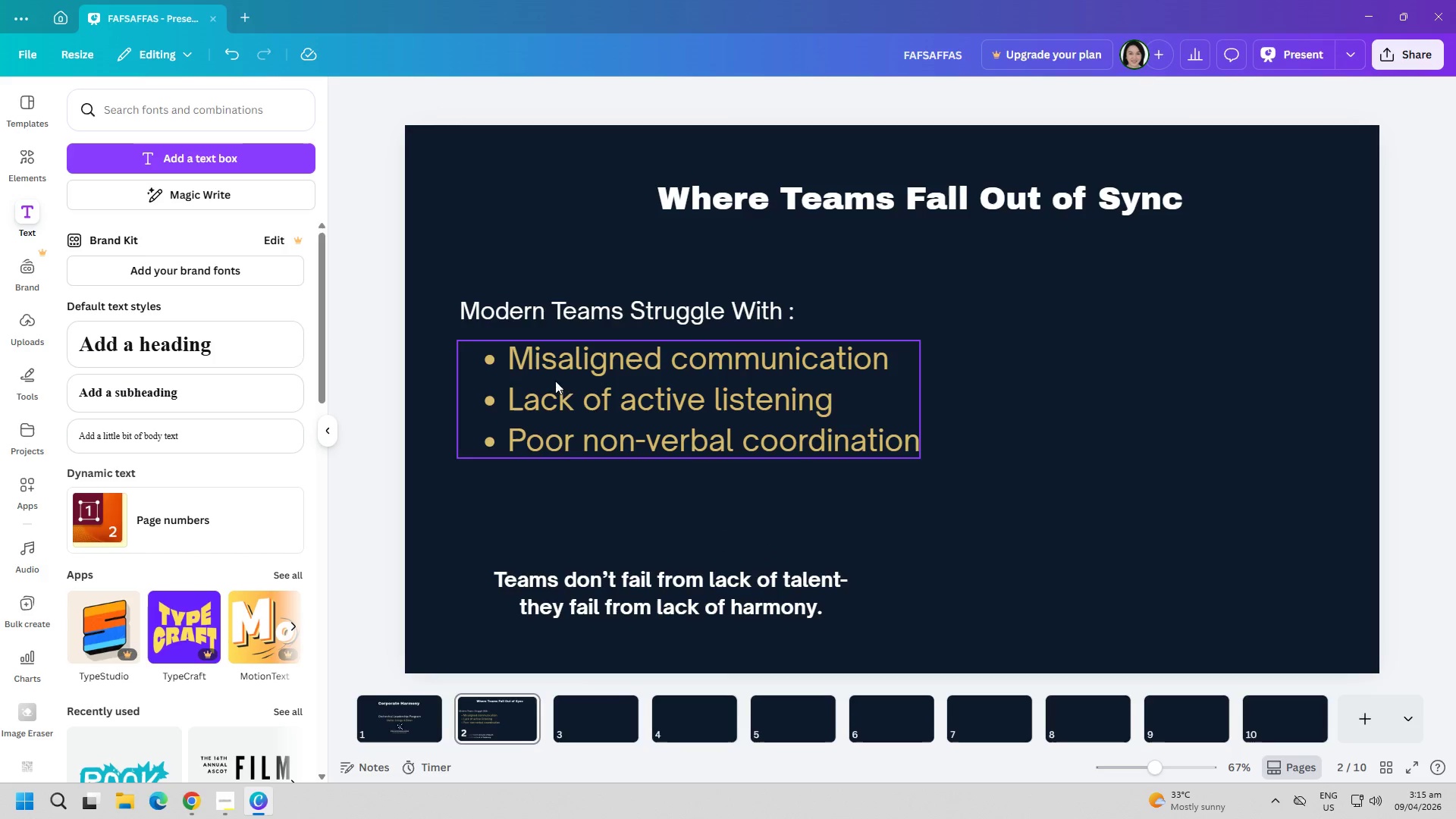 
double_click([516, 369])
 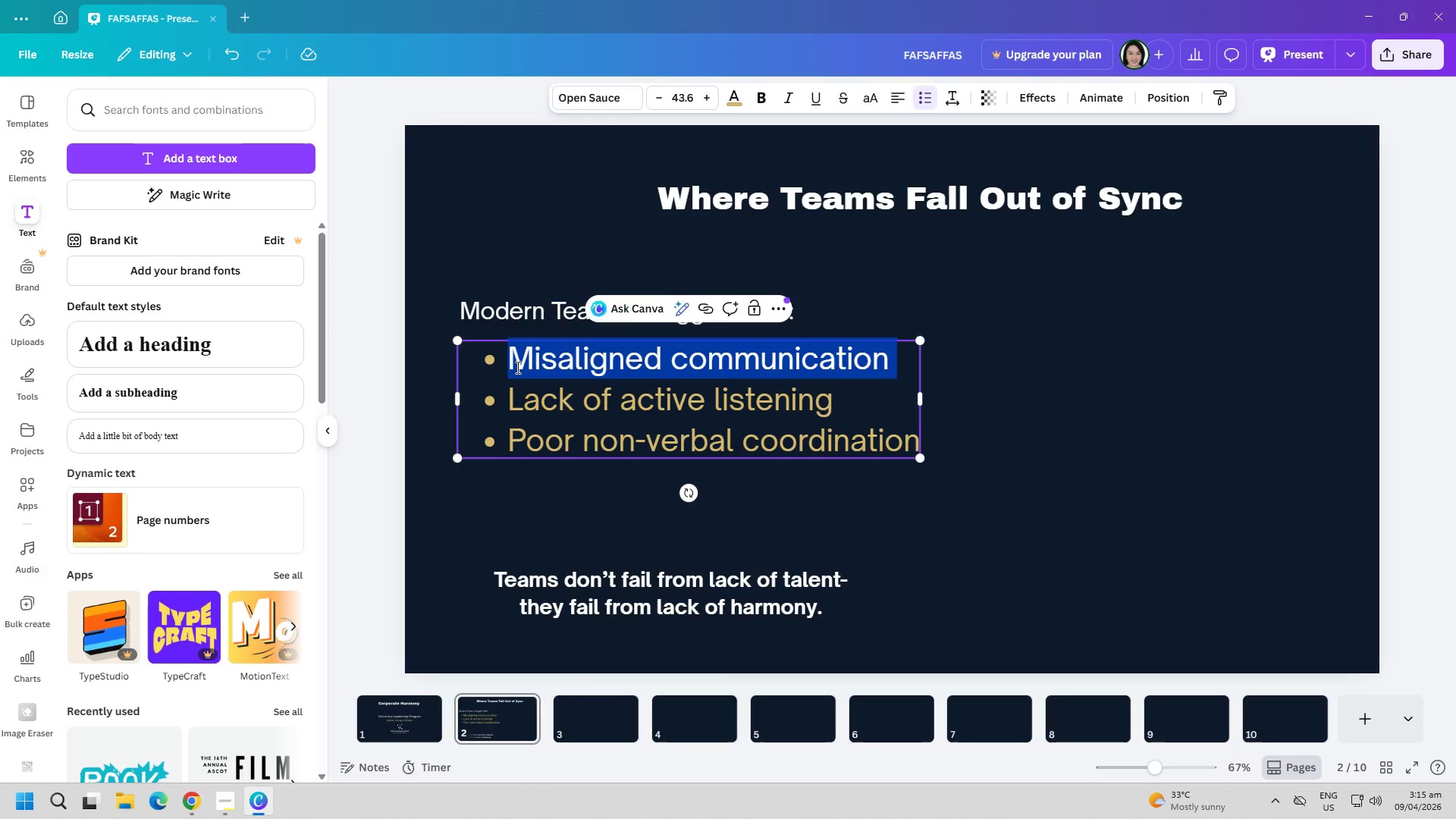 
triple_click([516, 367])
 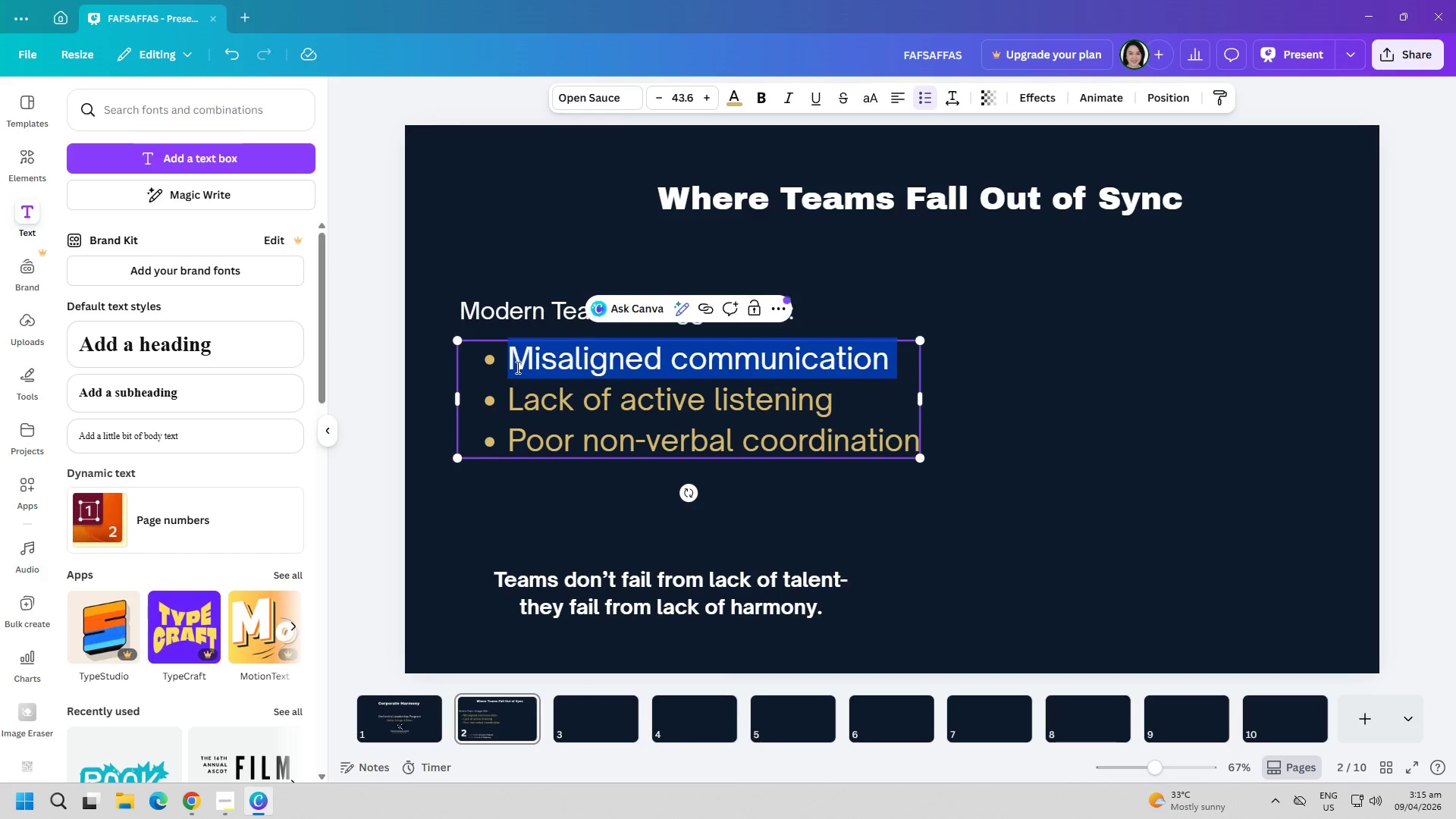 
key(Control+ControlLeft)
 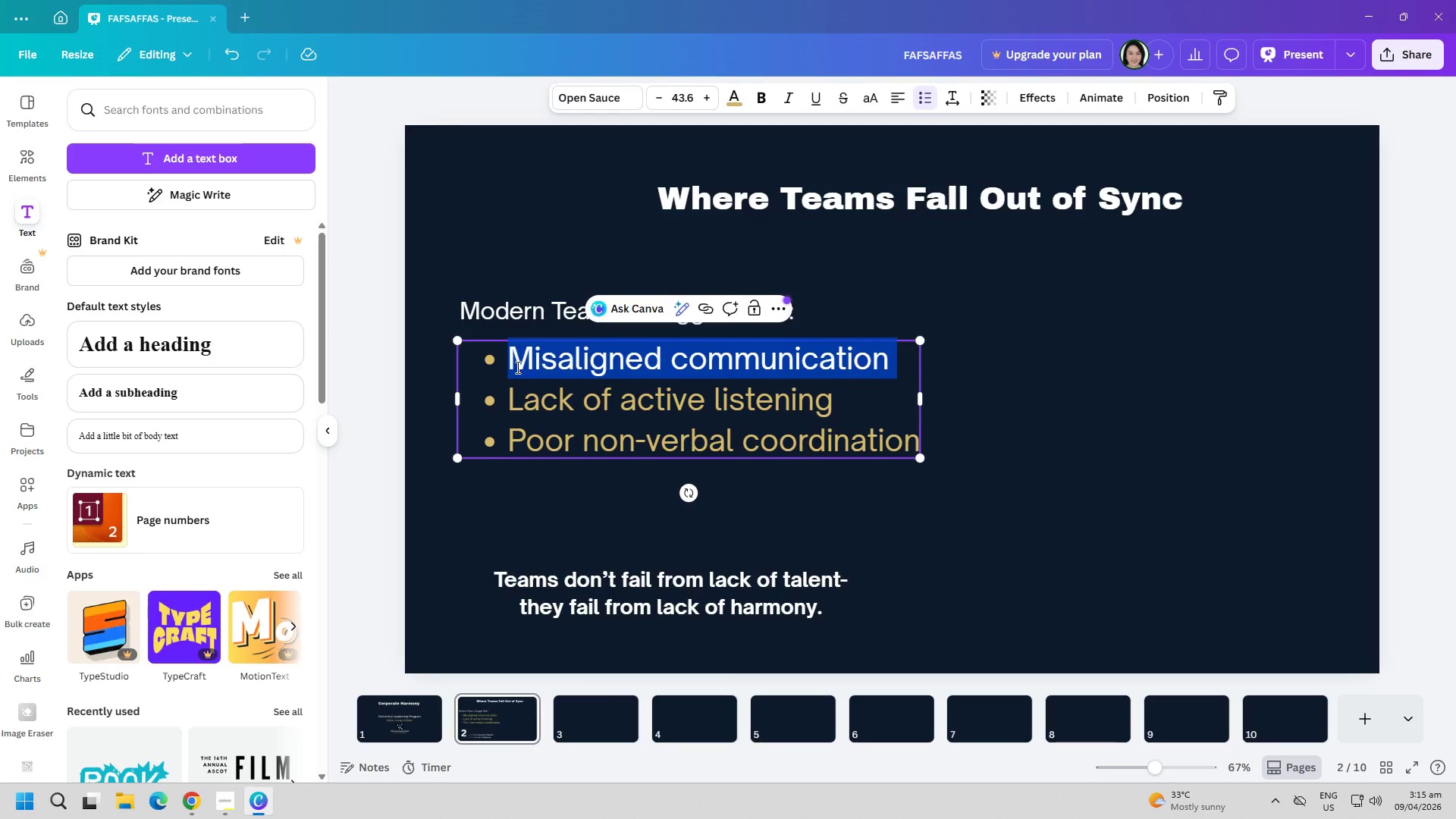 
key(Control+C)
 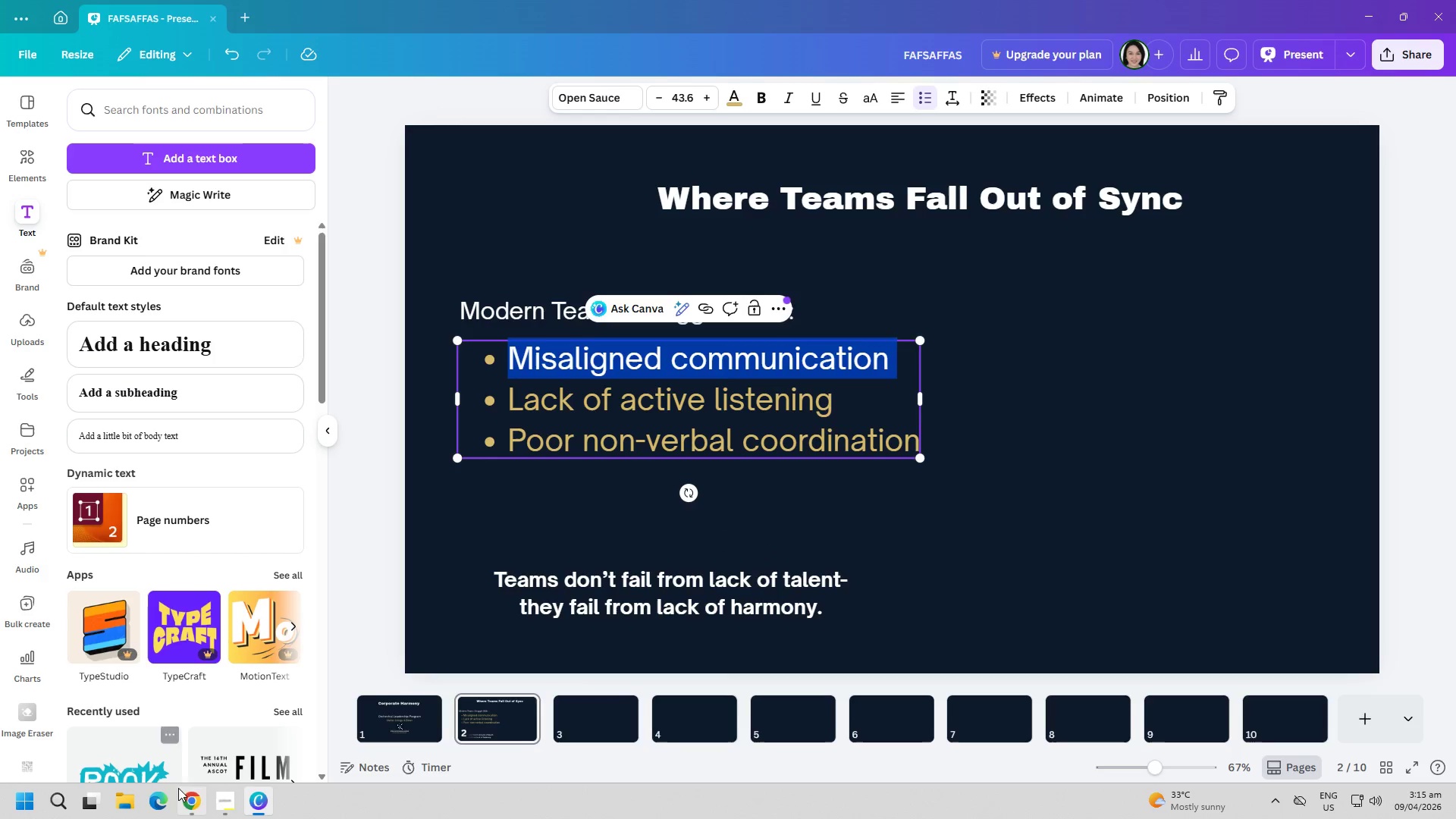 
left_click([189, 795])
 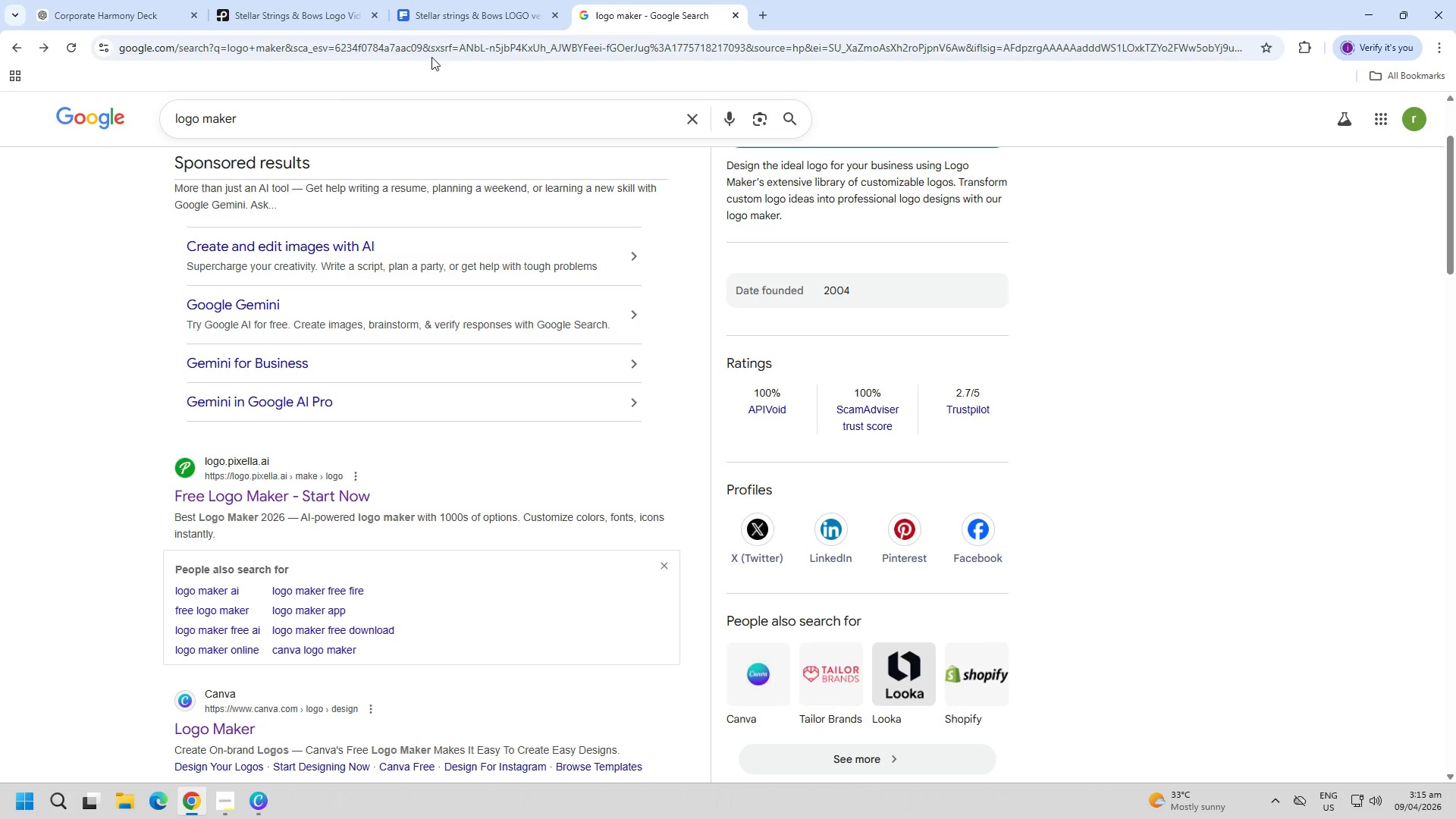 
left_click([382, 0])
 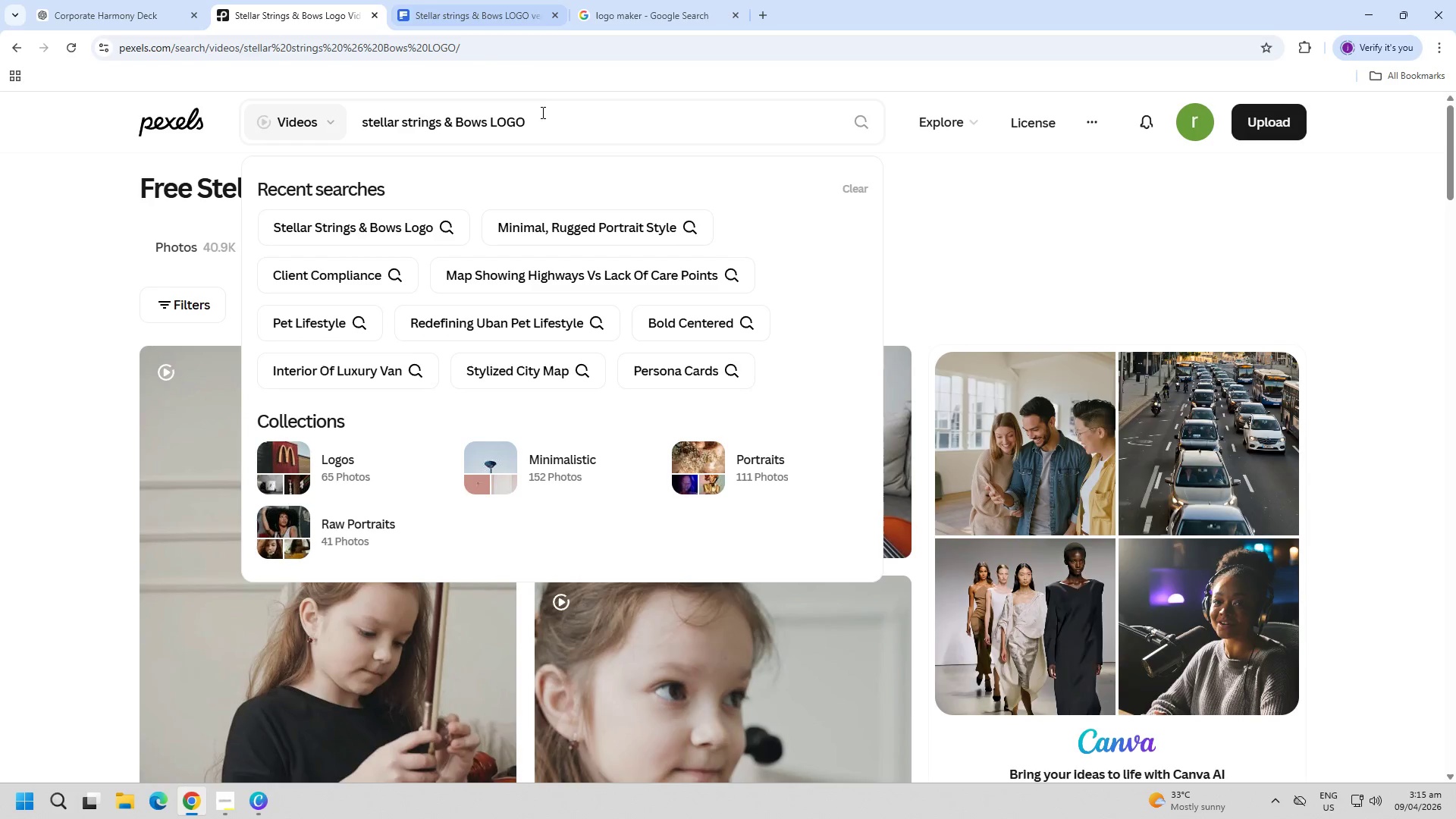 
left_click([507, 0])
 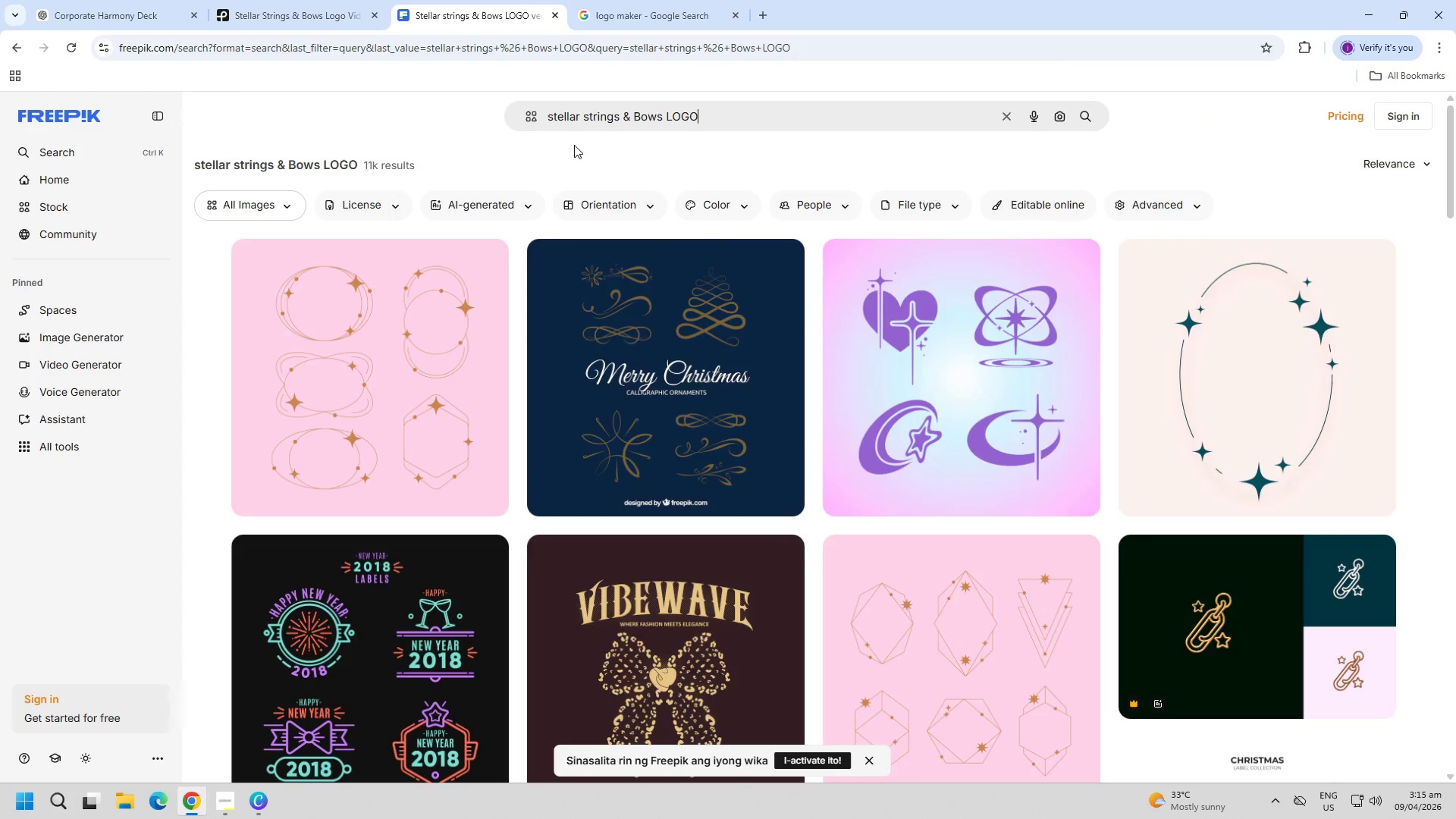 
double_click([644, 124])
 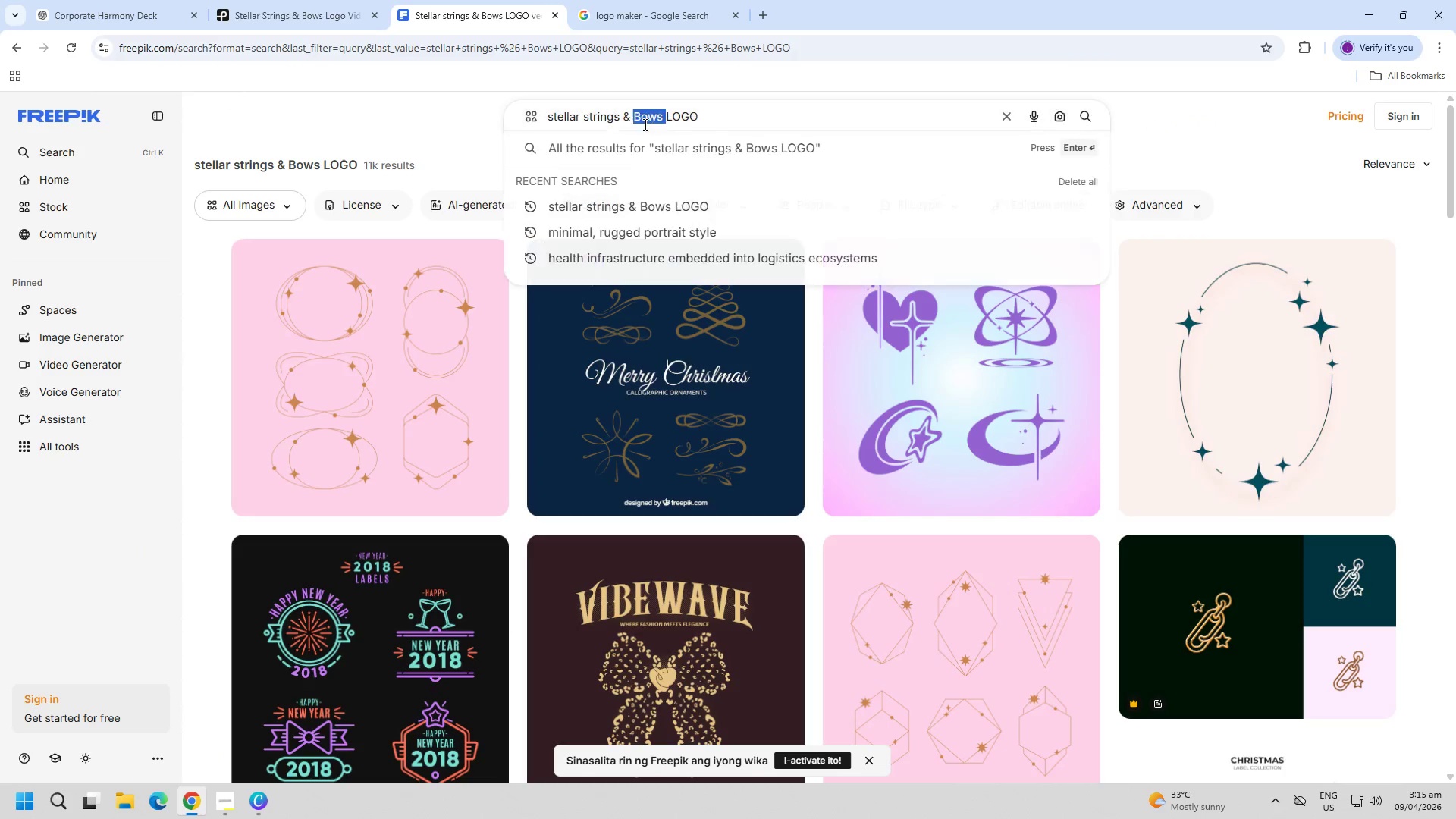 
triple_click([644, 124])
 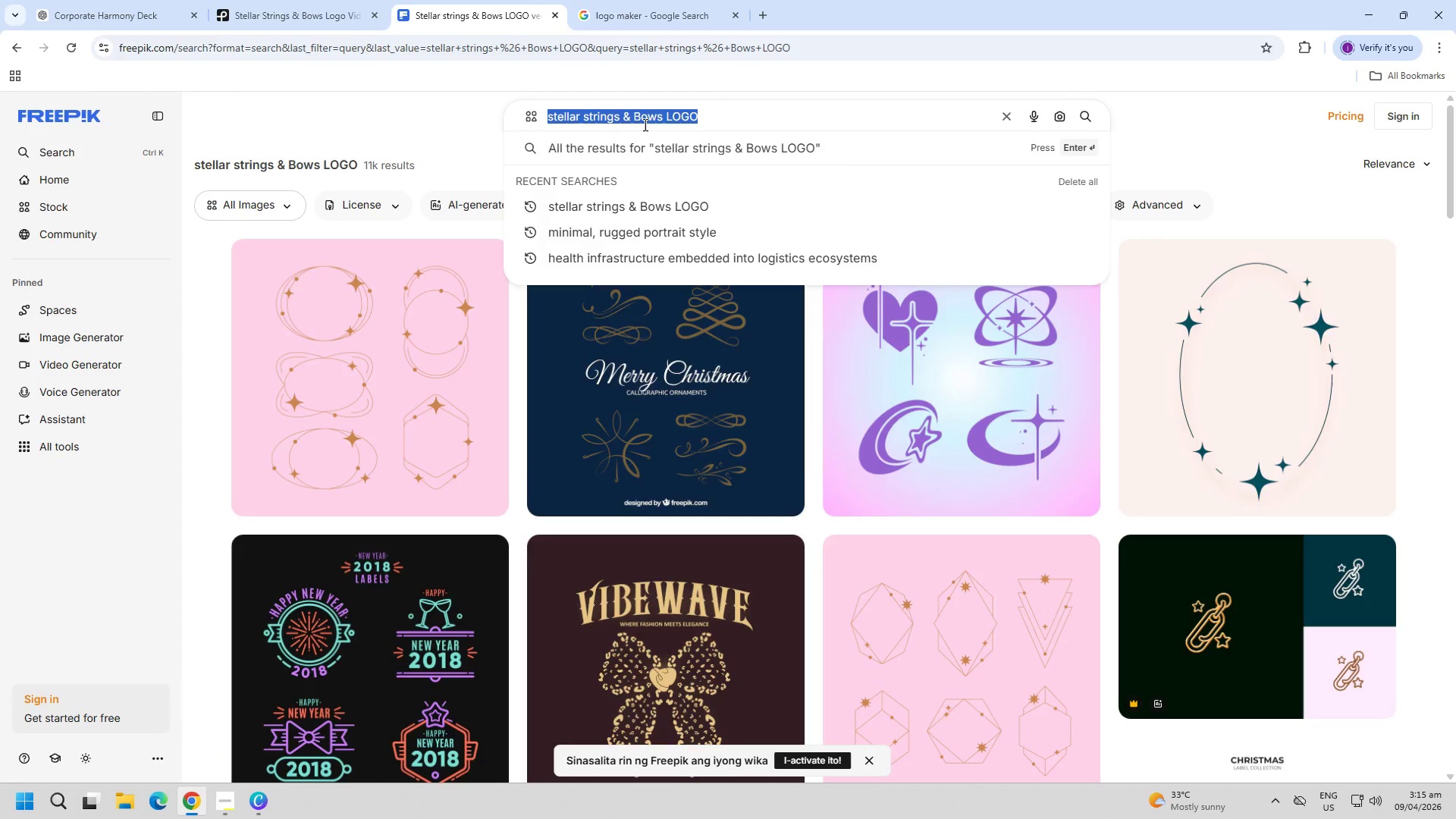 
key(Control+ControlLeft)
 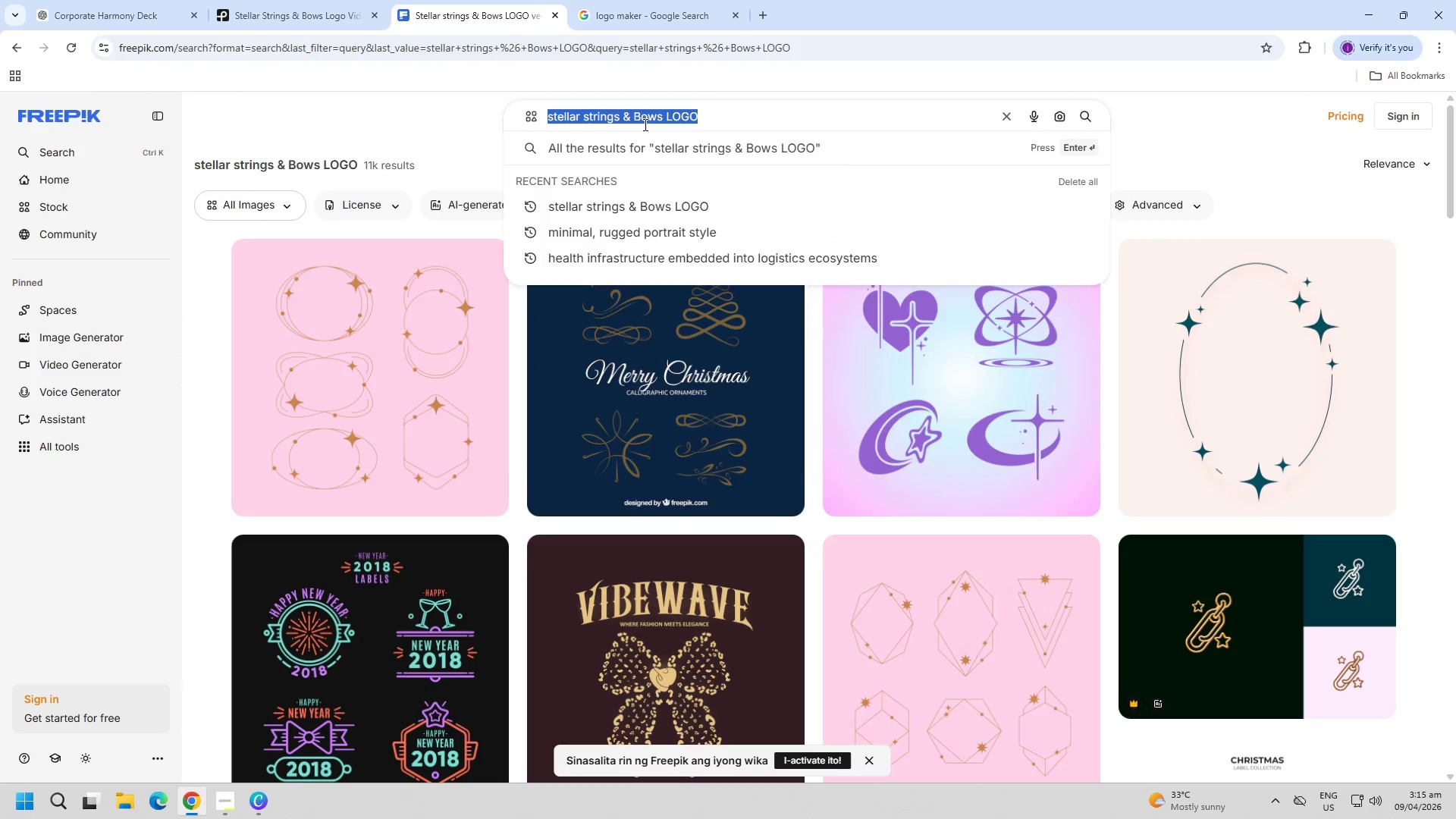 
key(Control+V)
 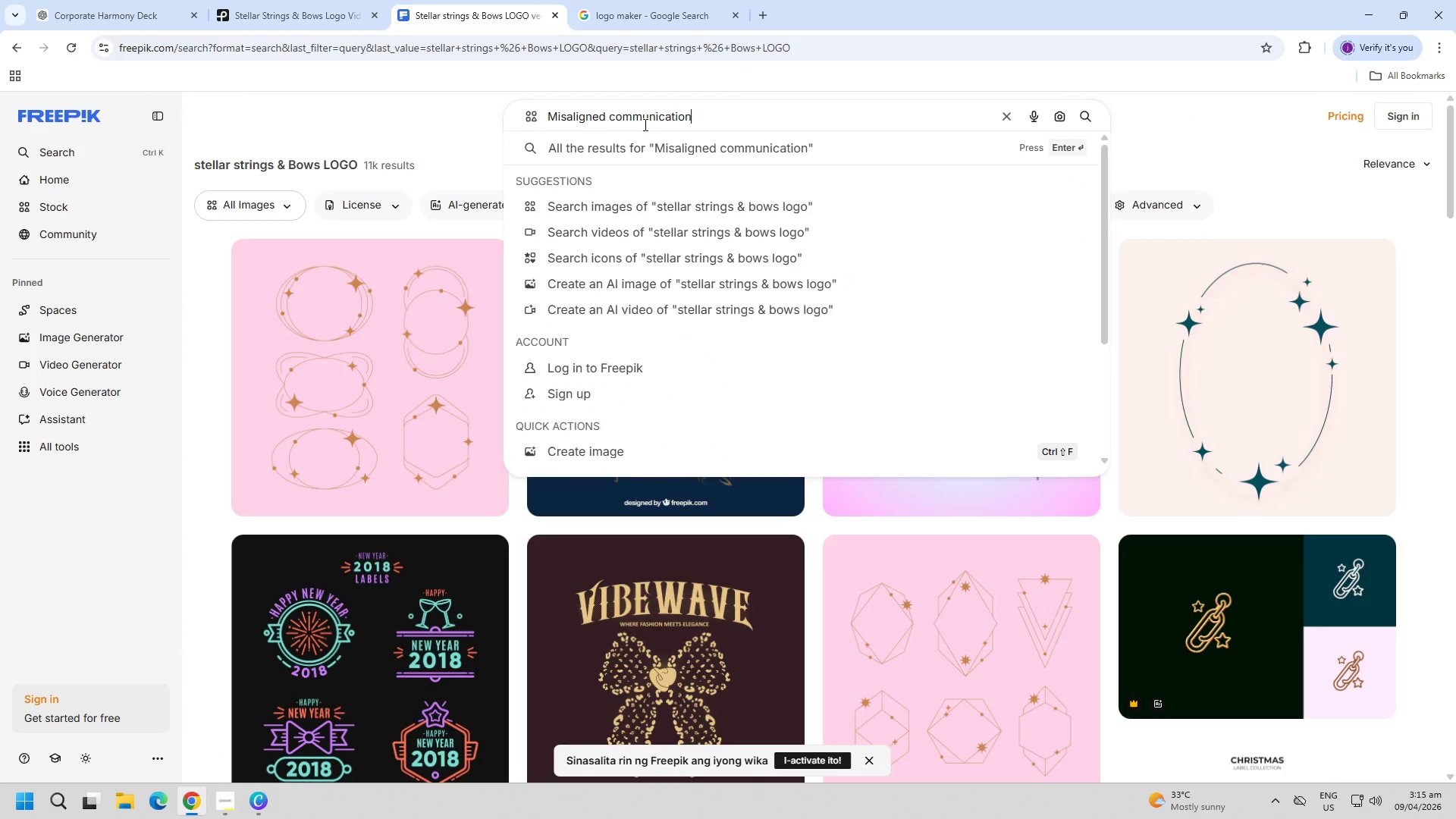 
key(Enter)
 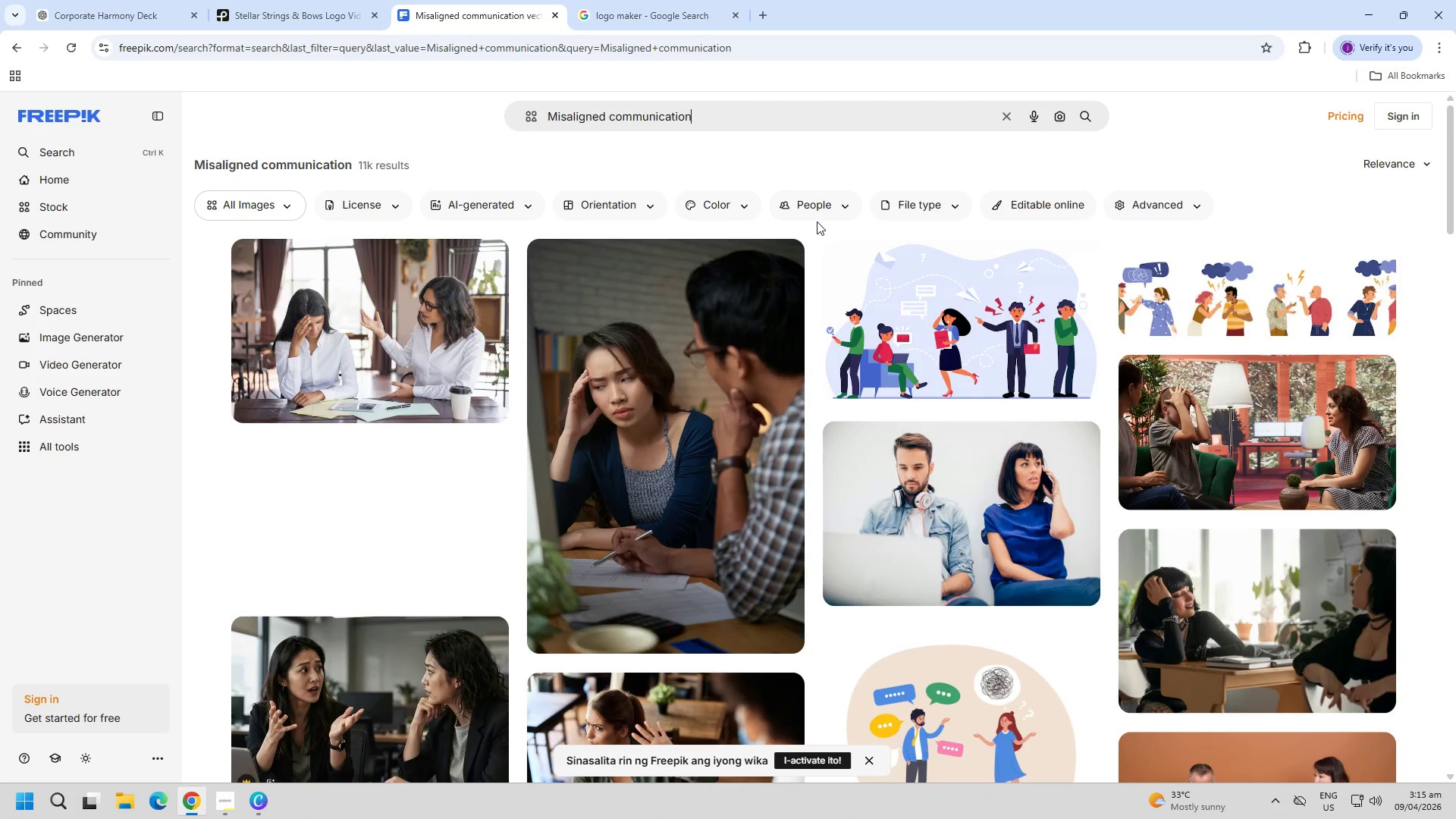 
mouse_move([642, 334])
 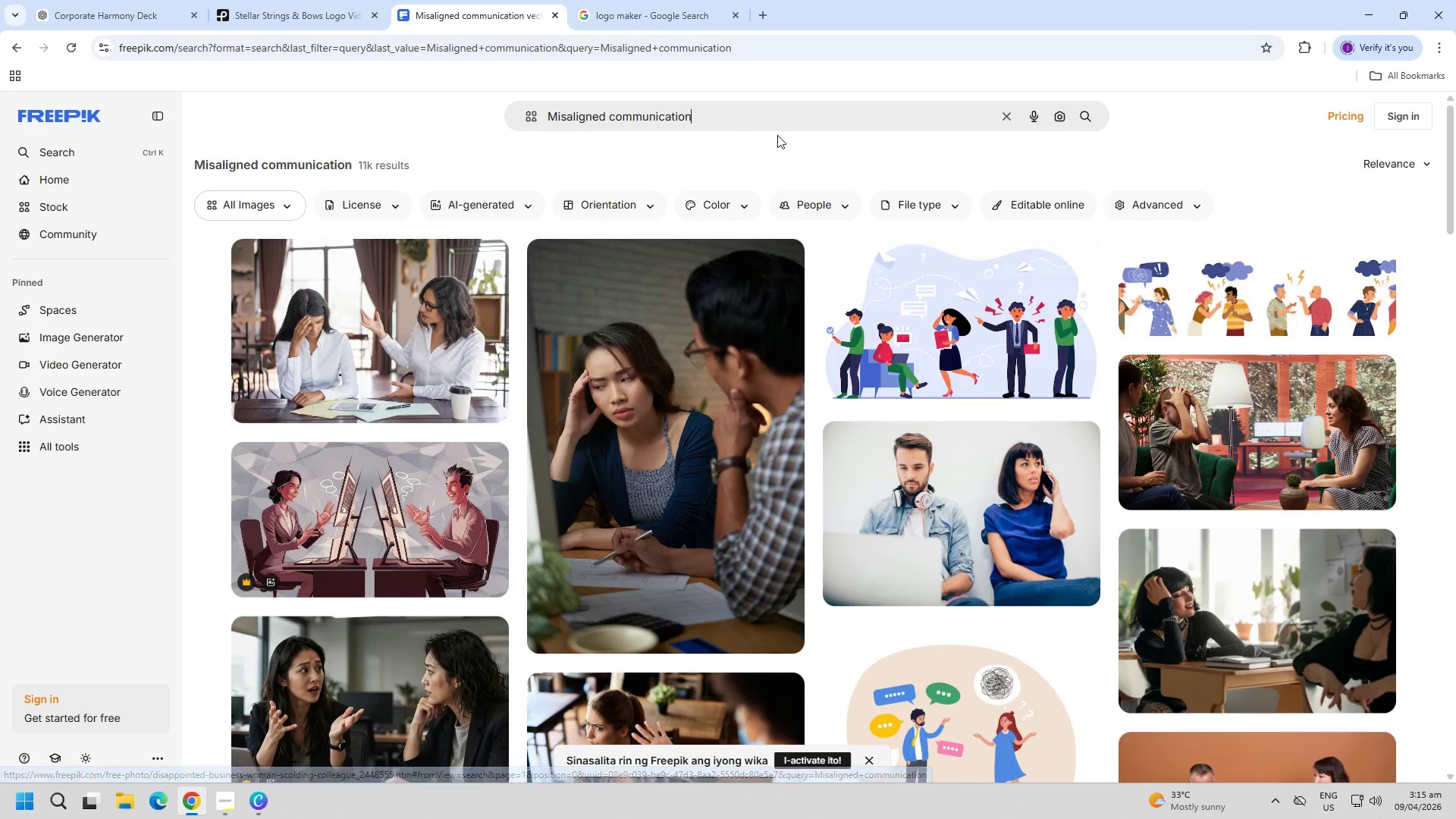 
left_click([780, 121])
 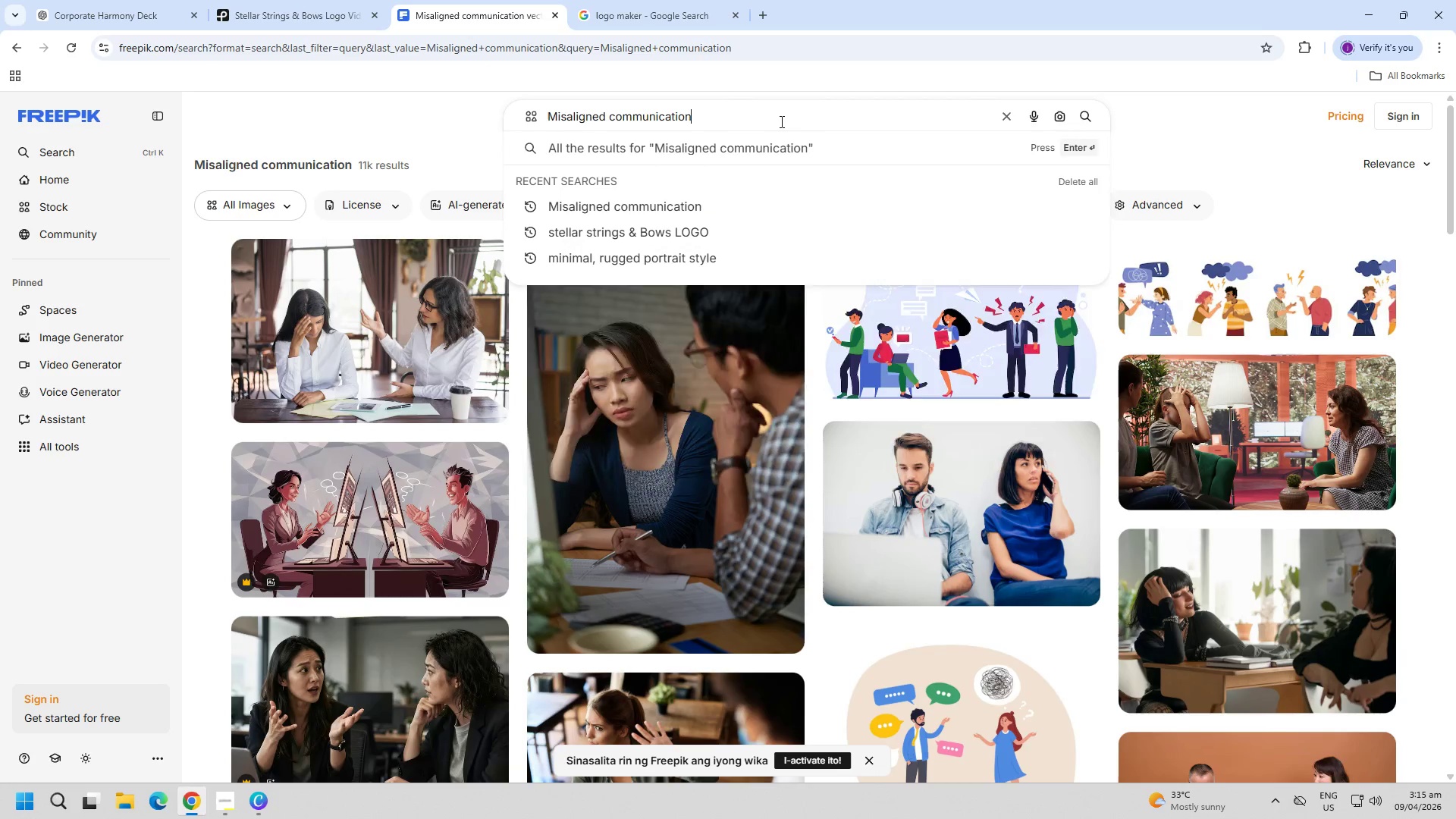 
type( corpoate)
key(Backspace)
key(Backspace)
key(Backspace)
type(rate team)
 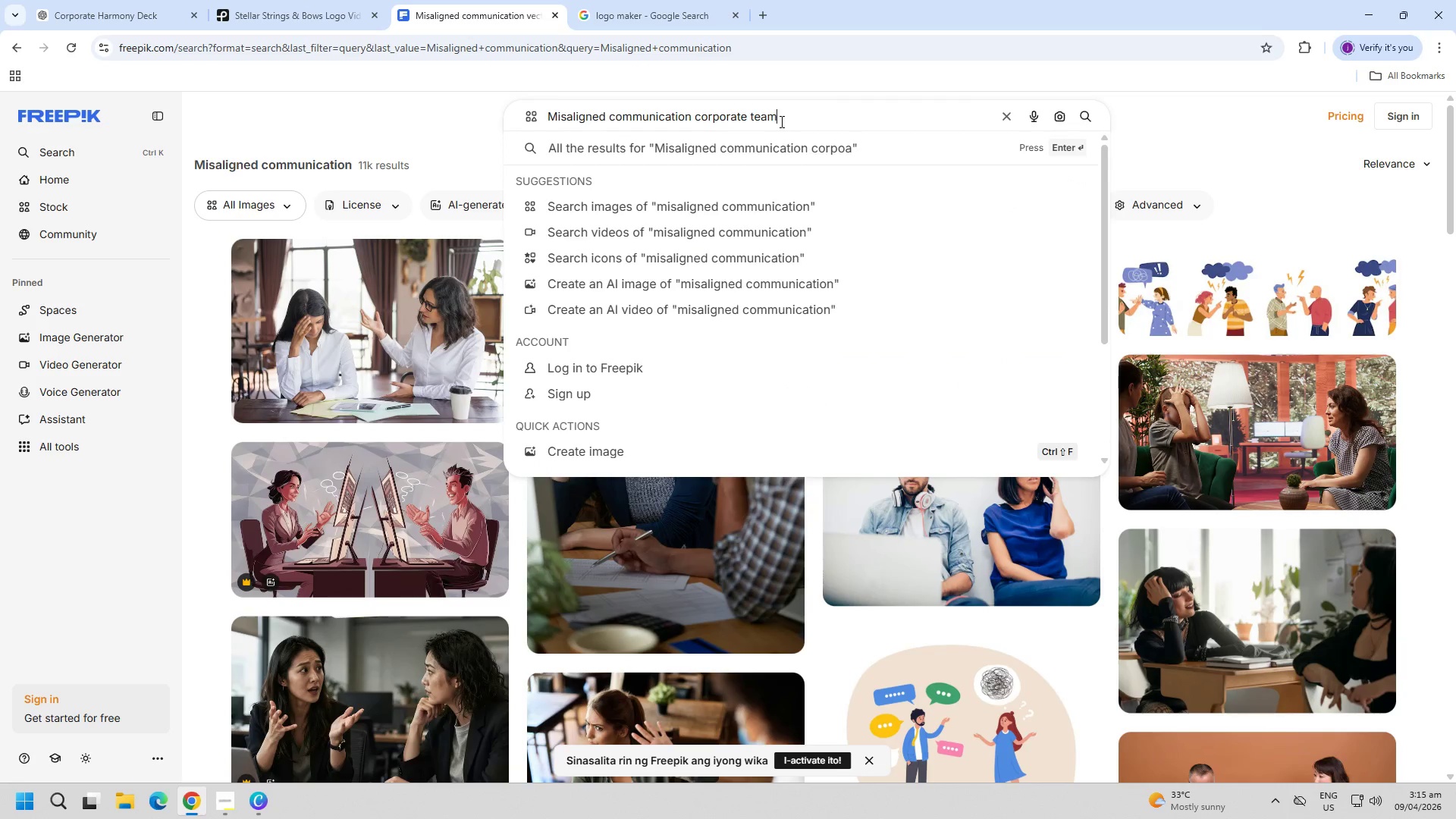 
key(Enter)
 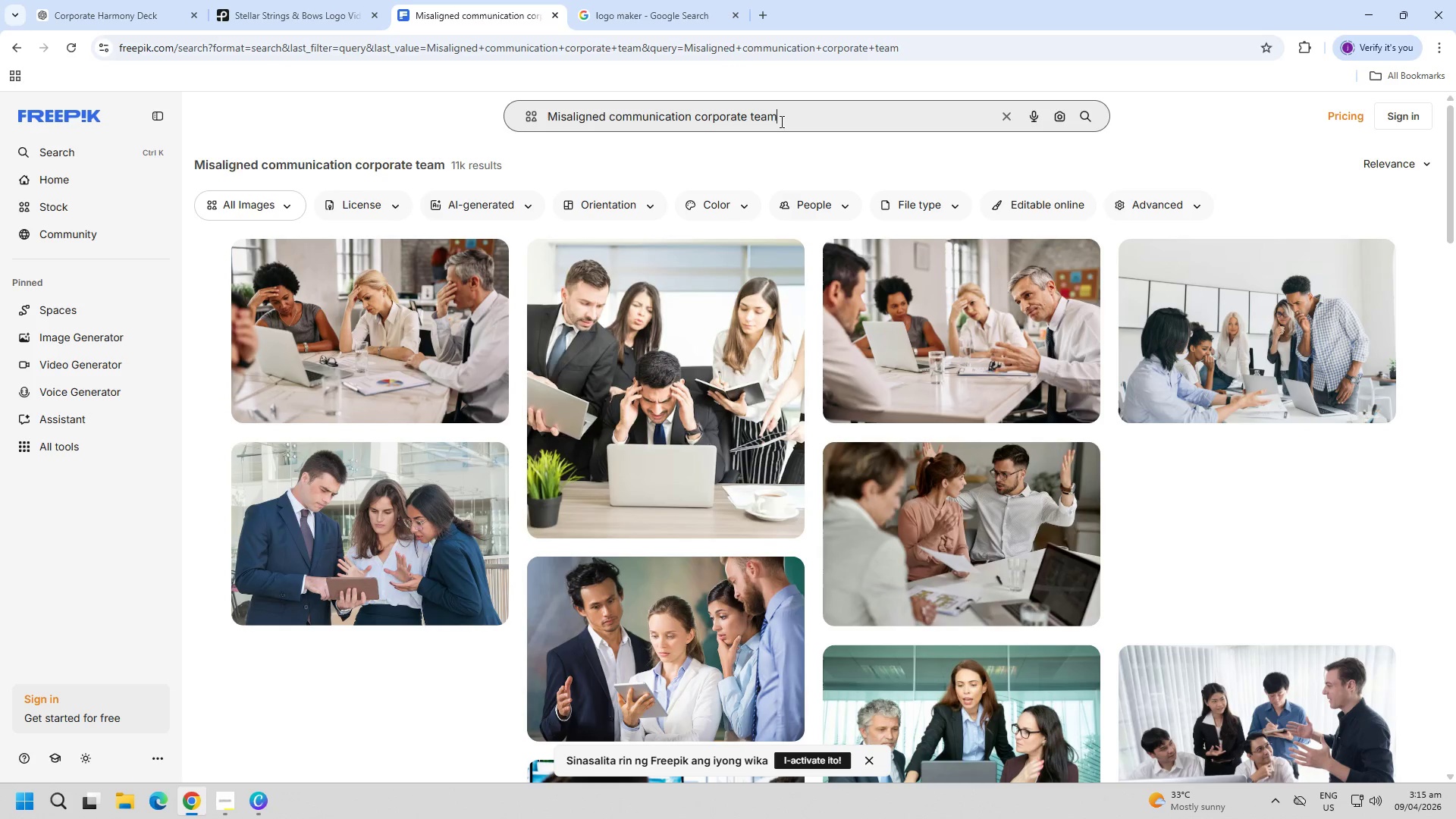 
mouse_move([349, 353])
 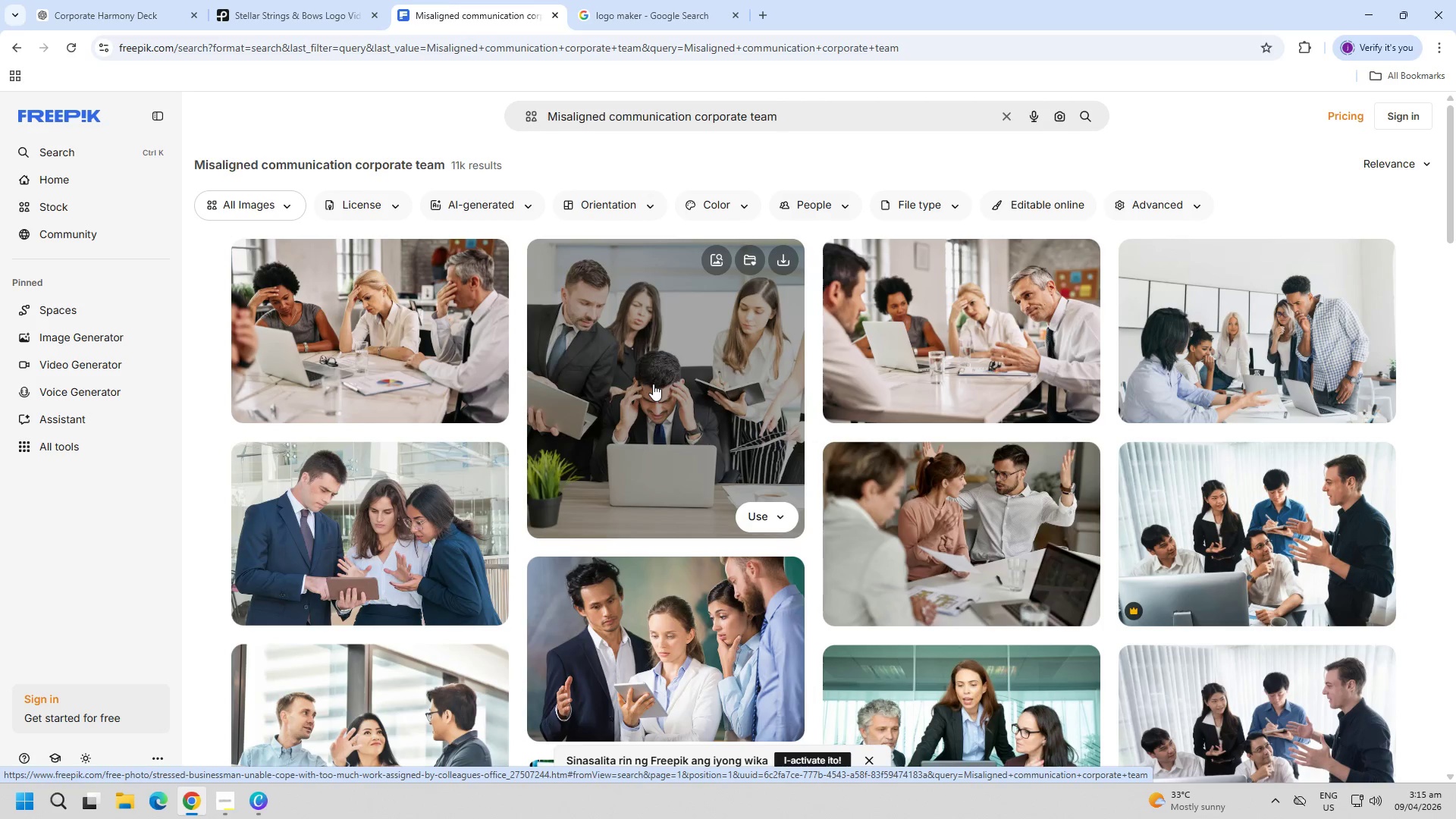 
left_click([653, 384])
 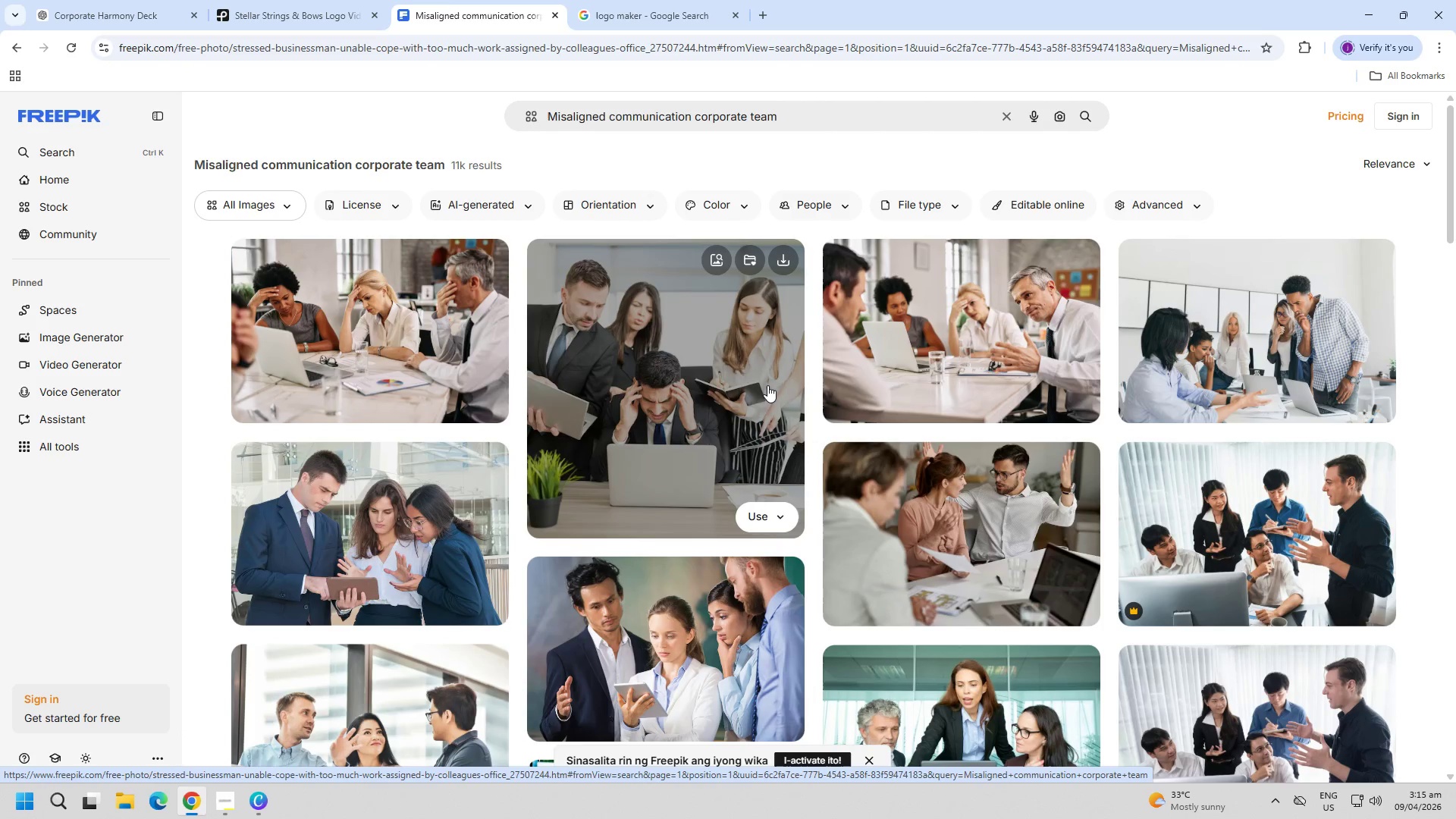 
left_click([725, 391])
 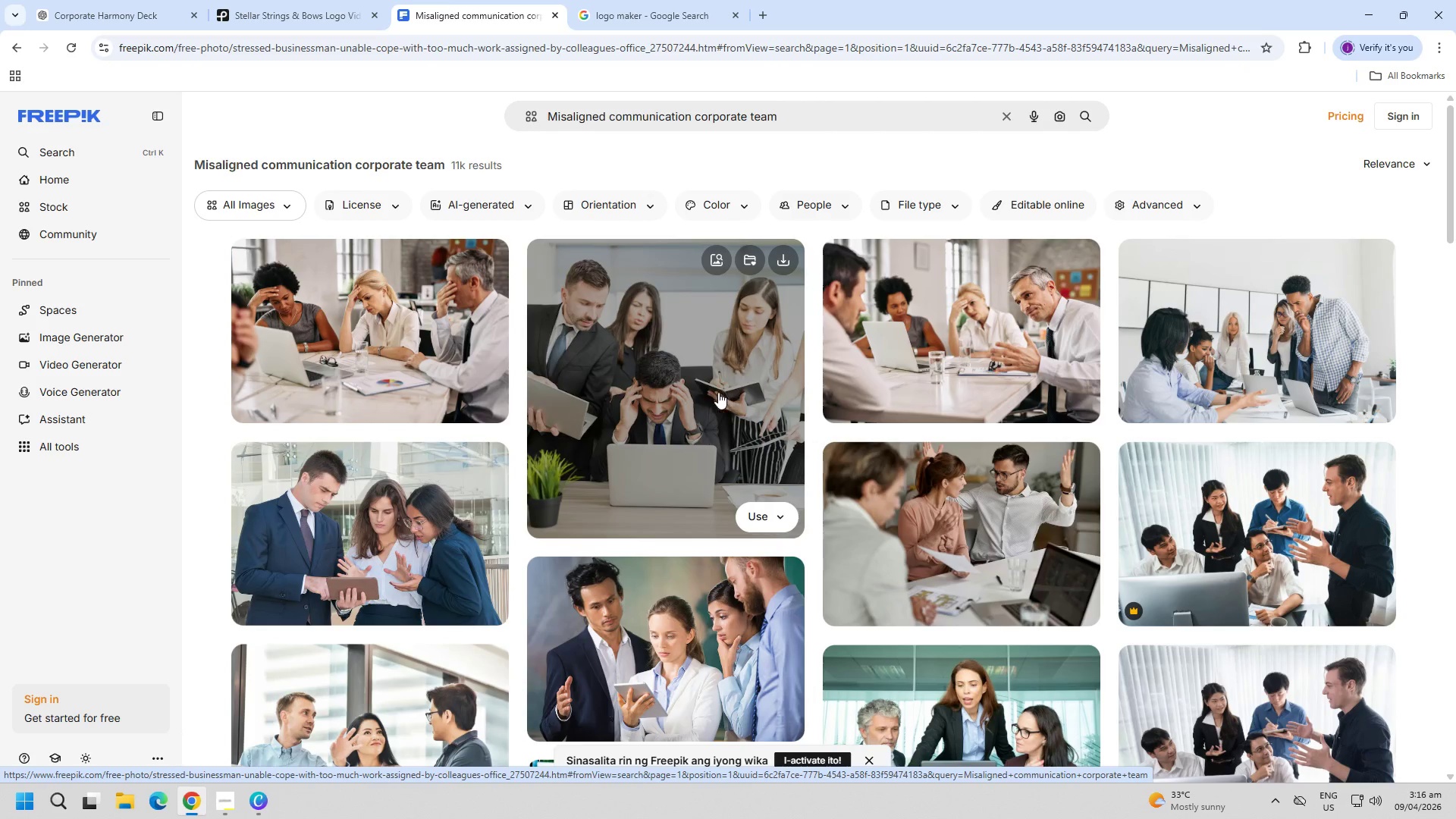 
left_click([717, 392])
 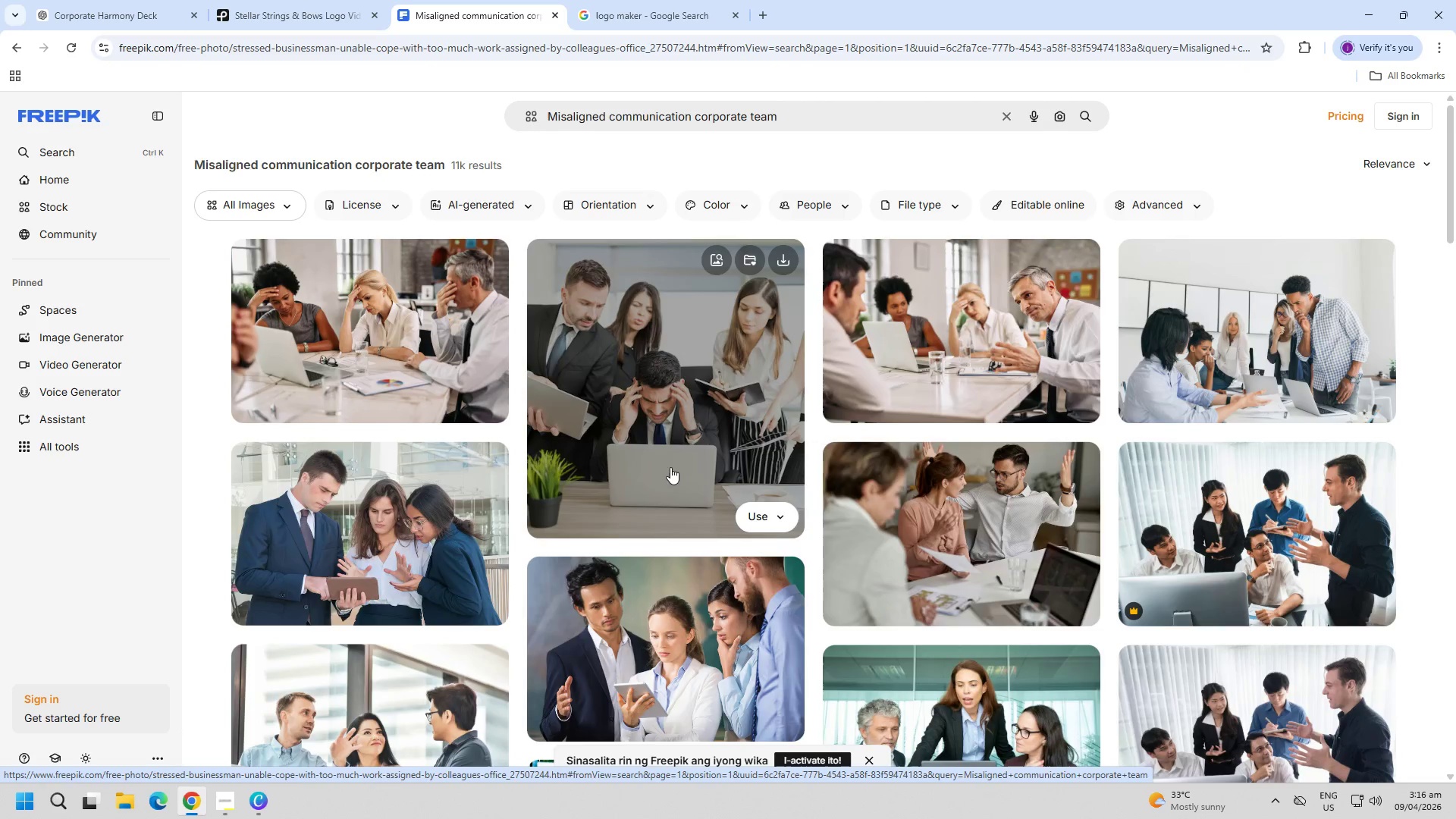 
left_click([661, 367])
 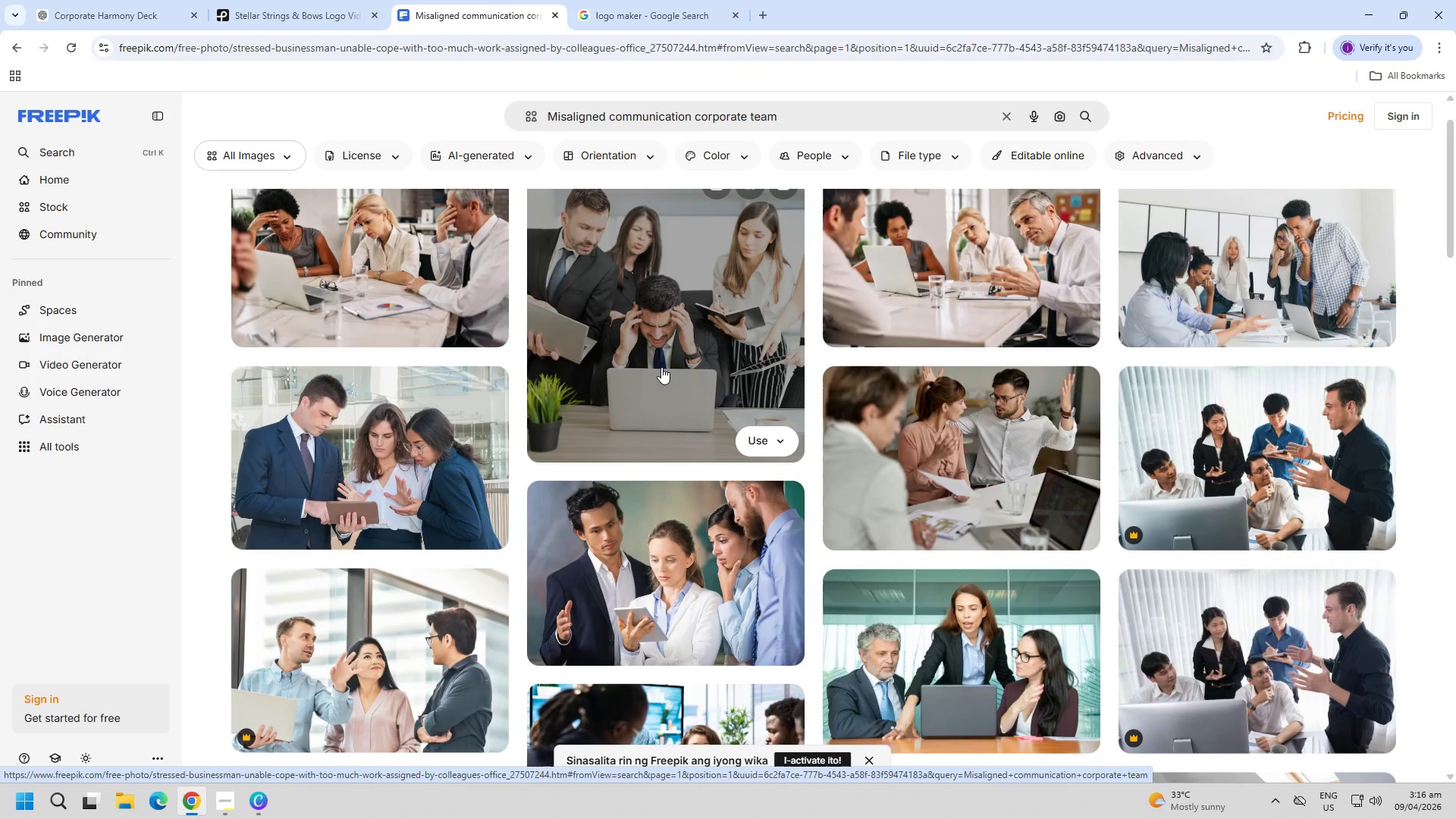 
scroll: coordinate [642, 367], scroll_direction: down, amount: 1.0
 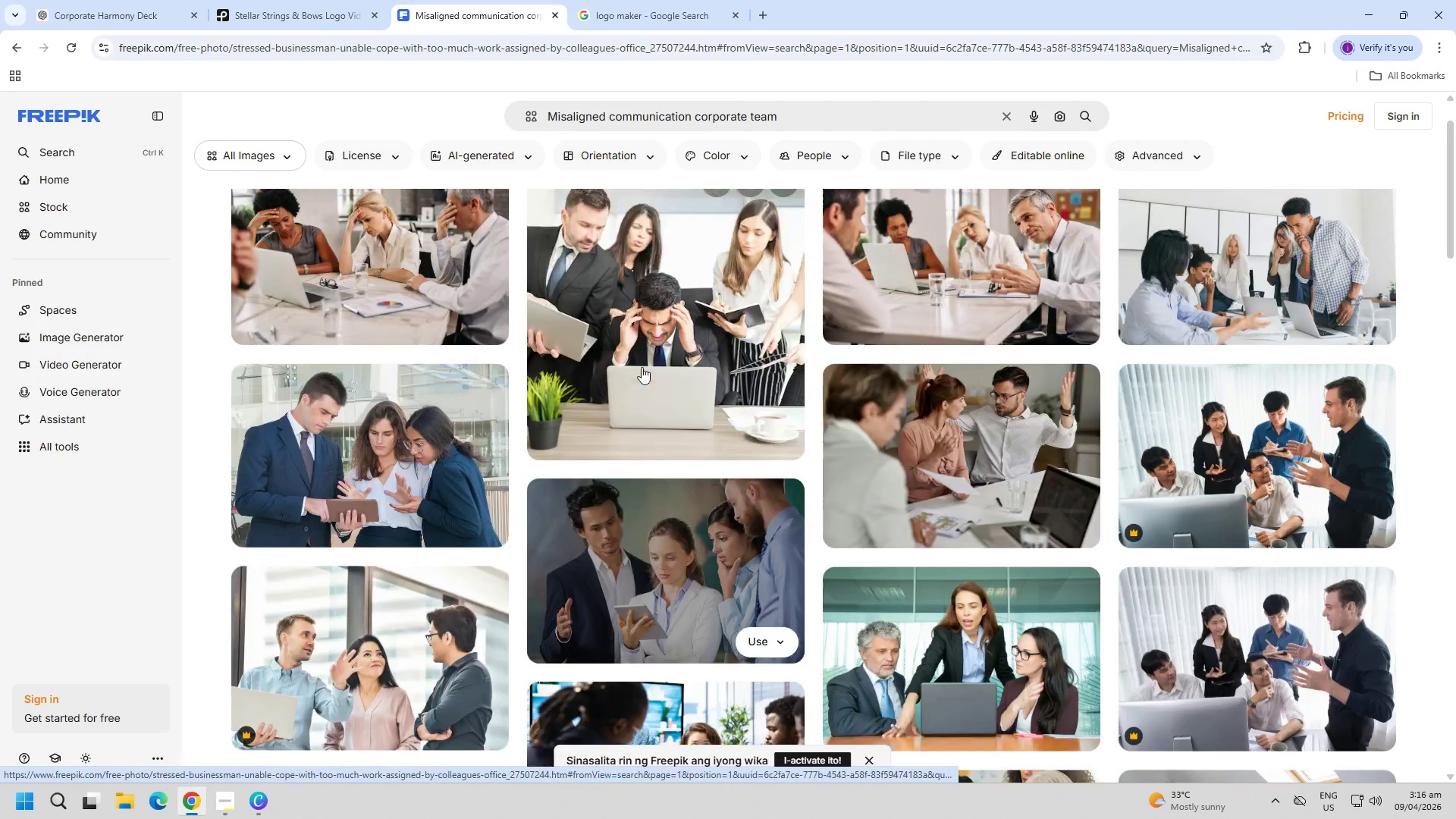 
double_click([661, 367])
 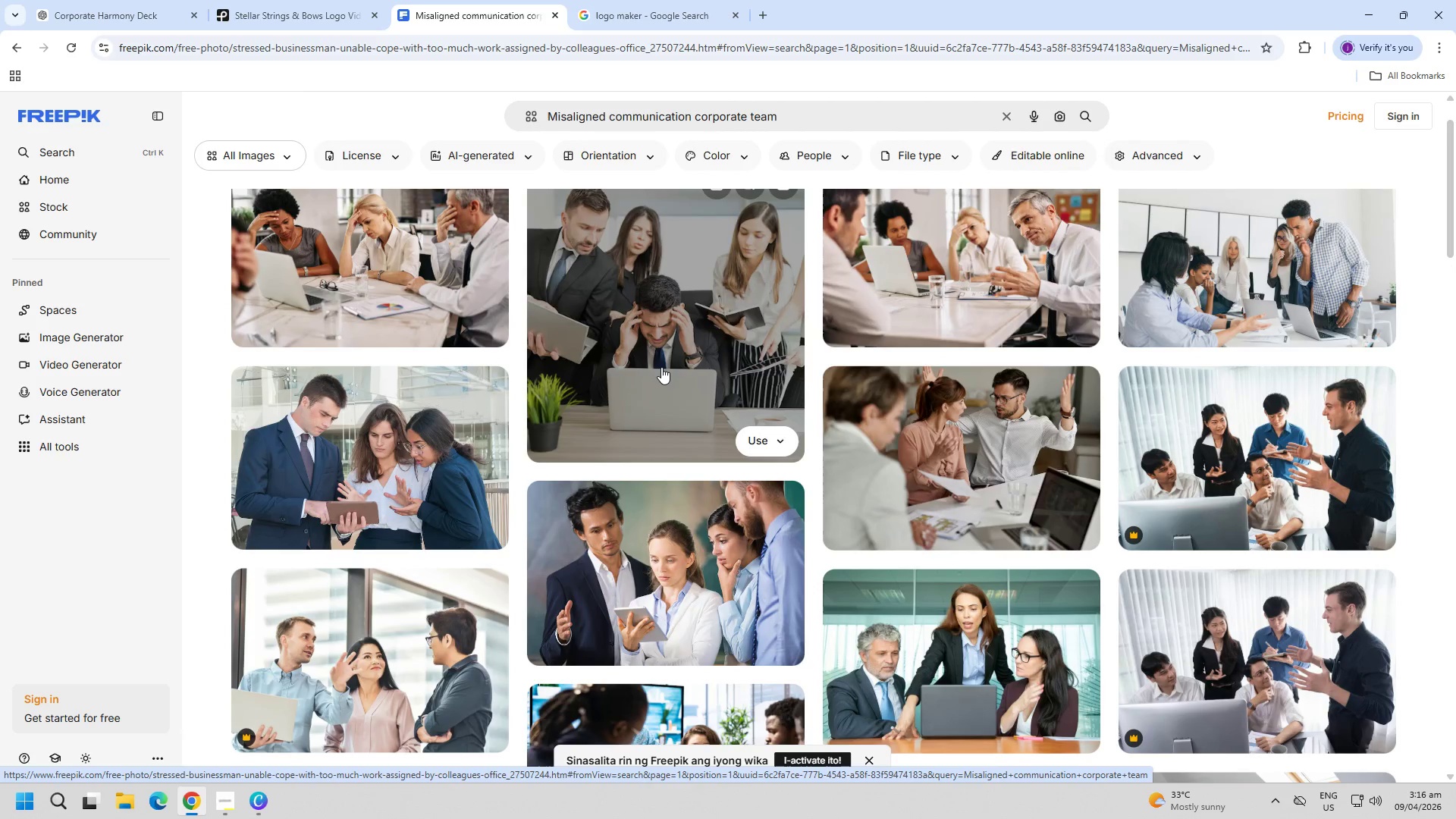 
triple_click([661, 367])
 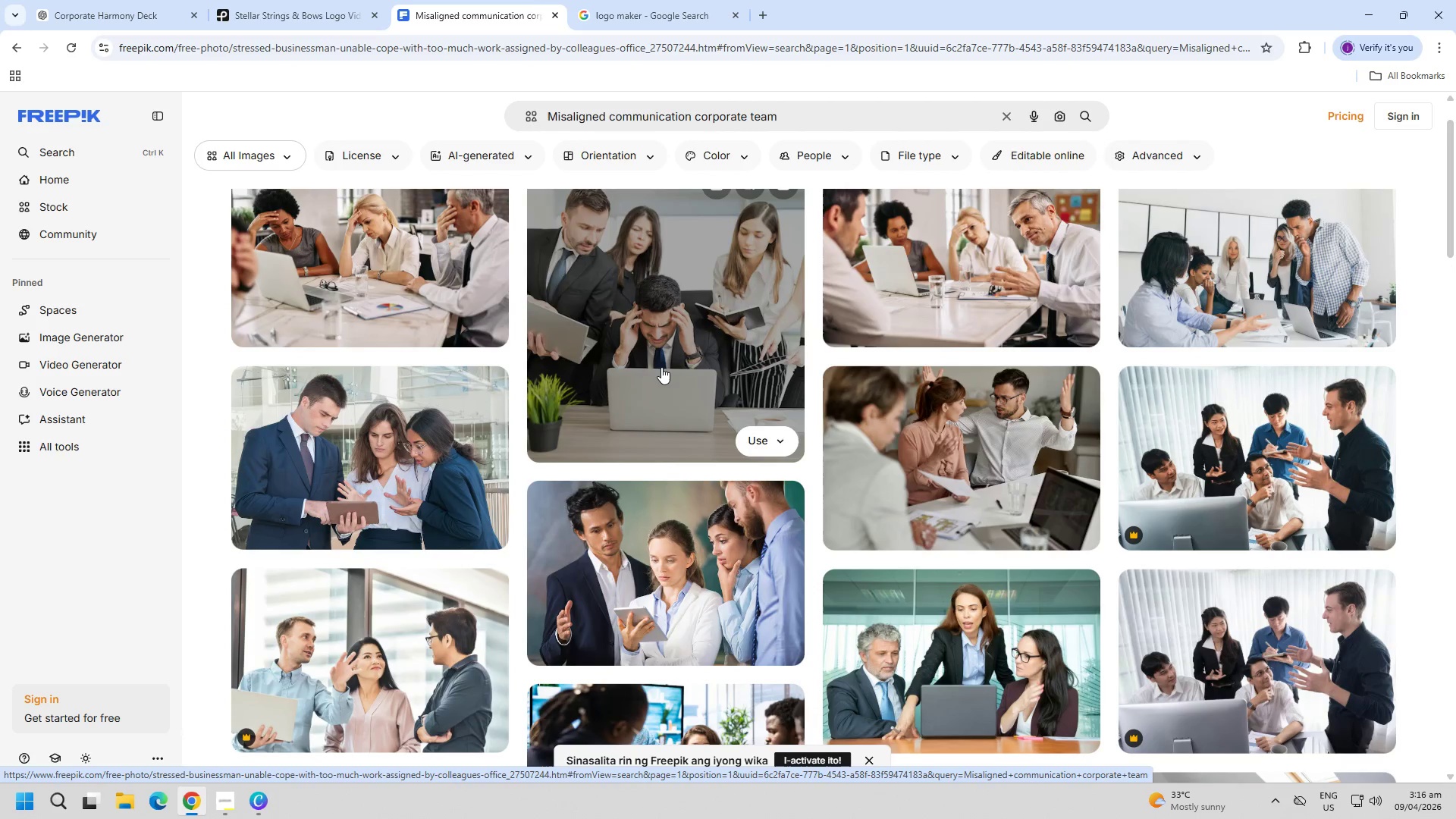 
triple_click([661, 367])
 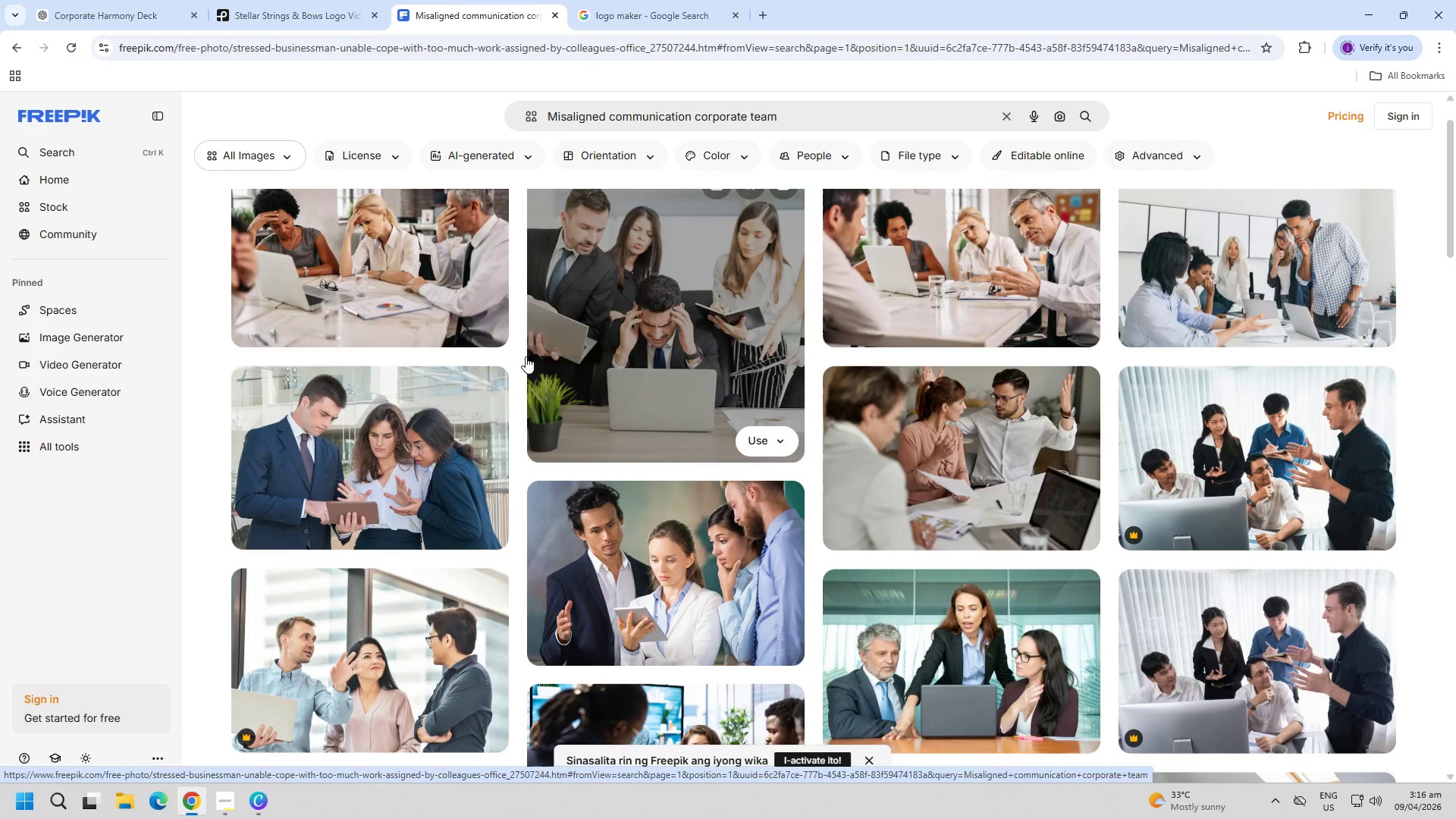 
left_click([375, 261])
 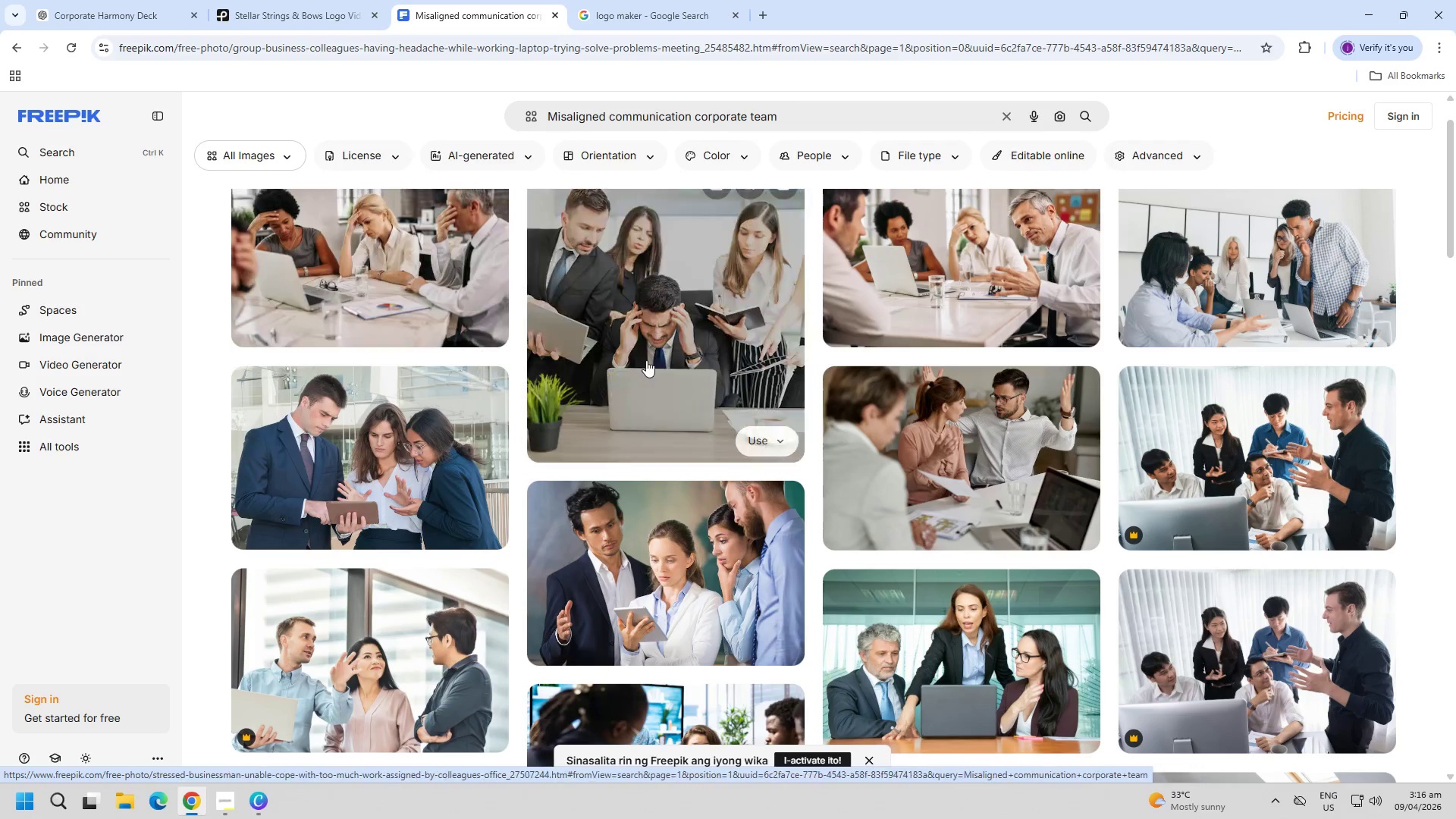 
double_click([646, 360])
 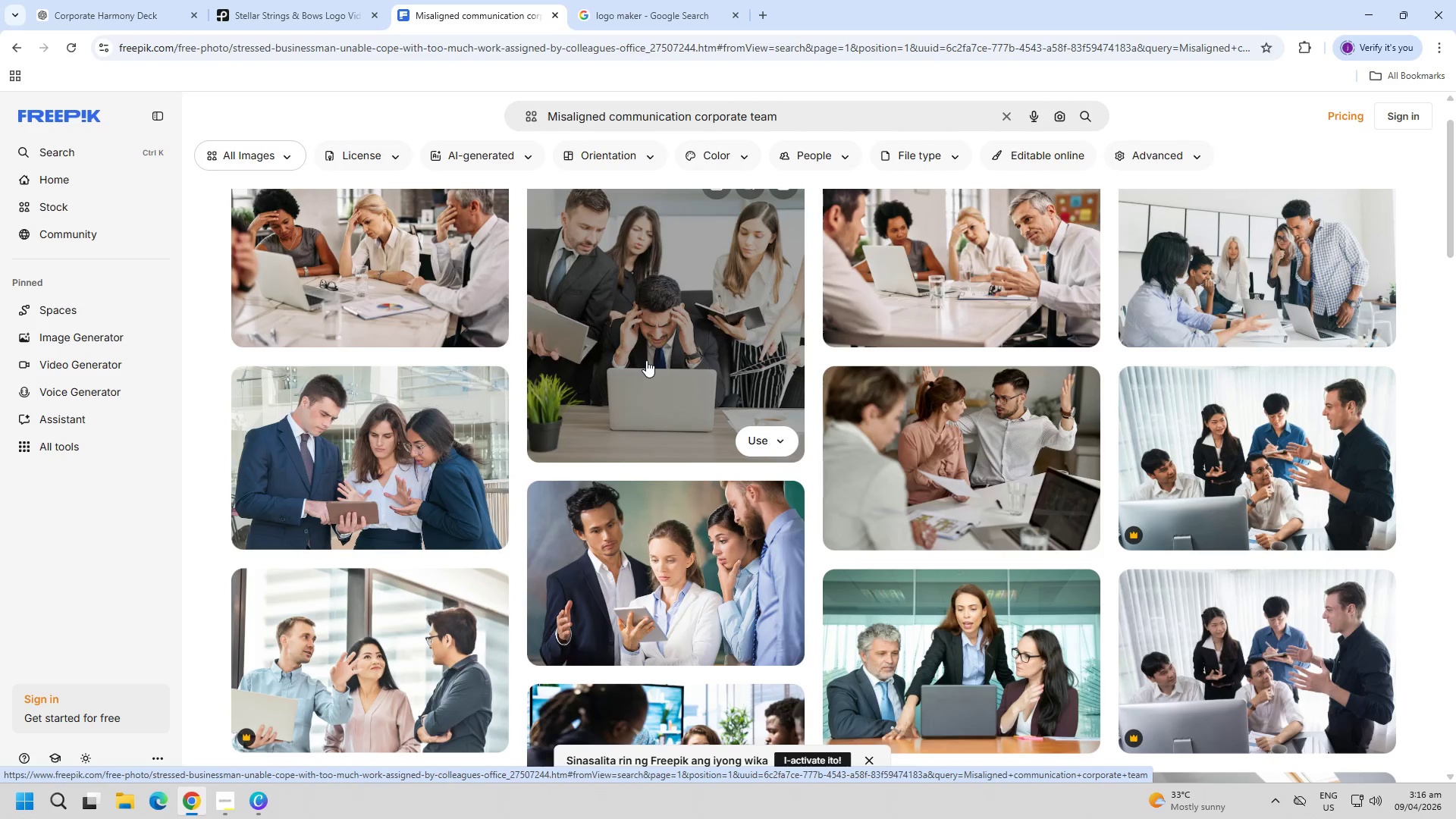 
triple_click([646, 360])
 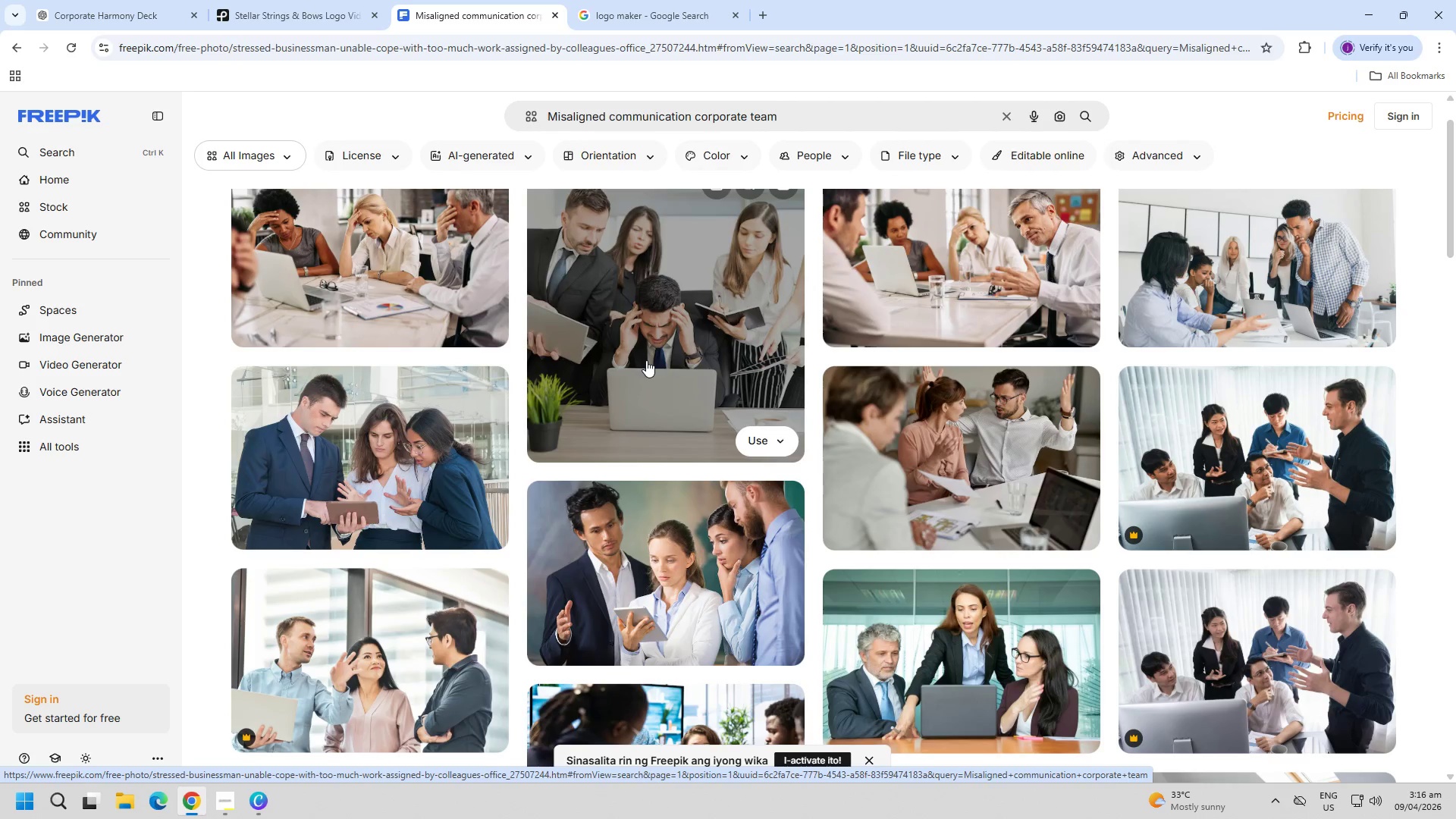 
triple_click([646, 360])
 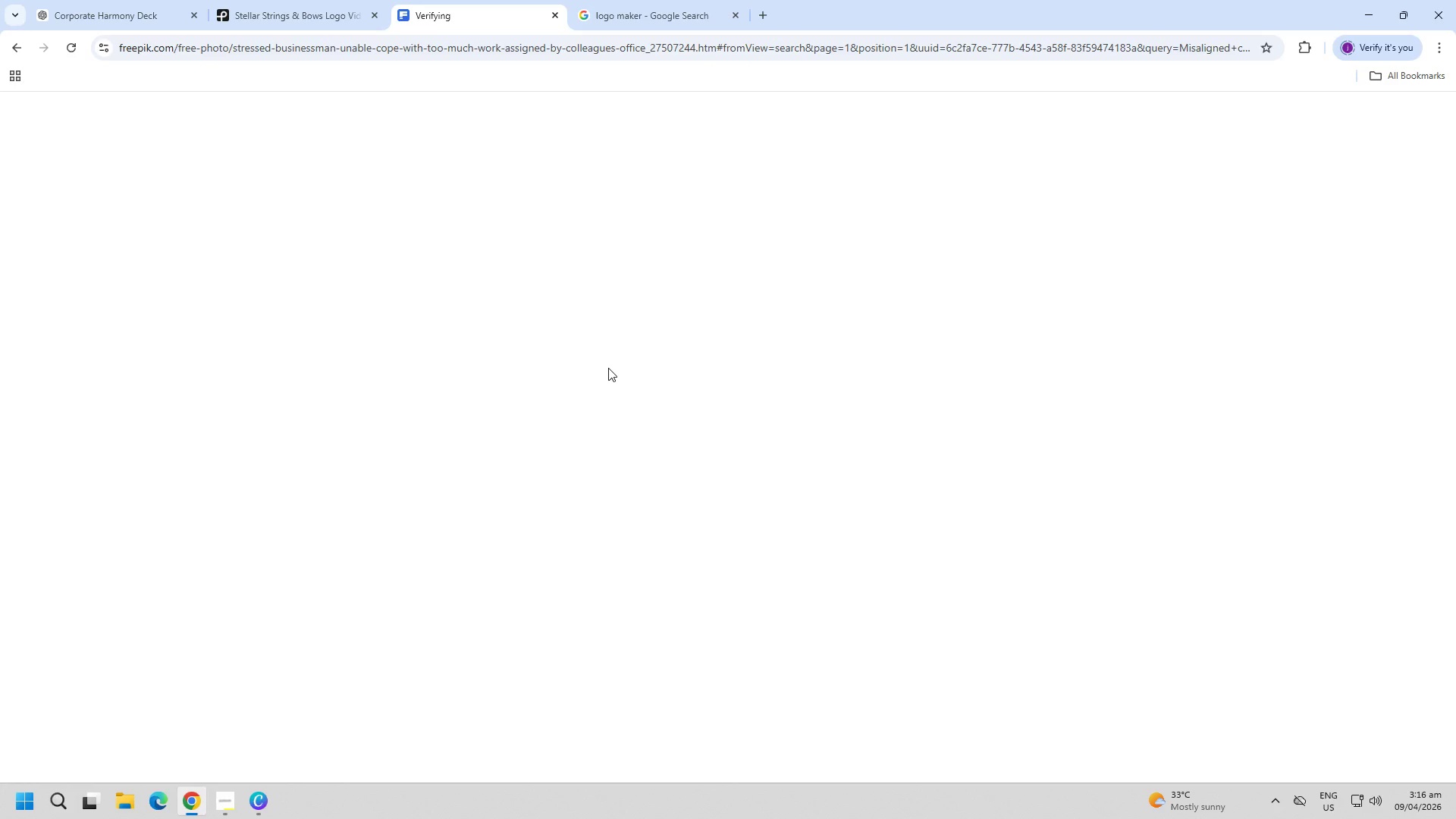 
wait(8.05)
 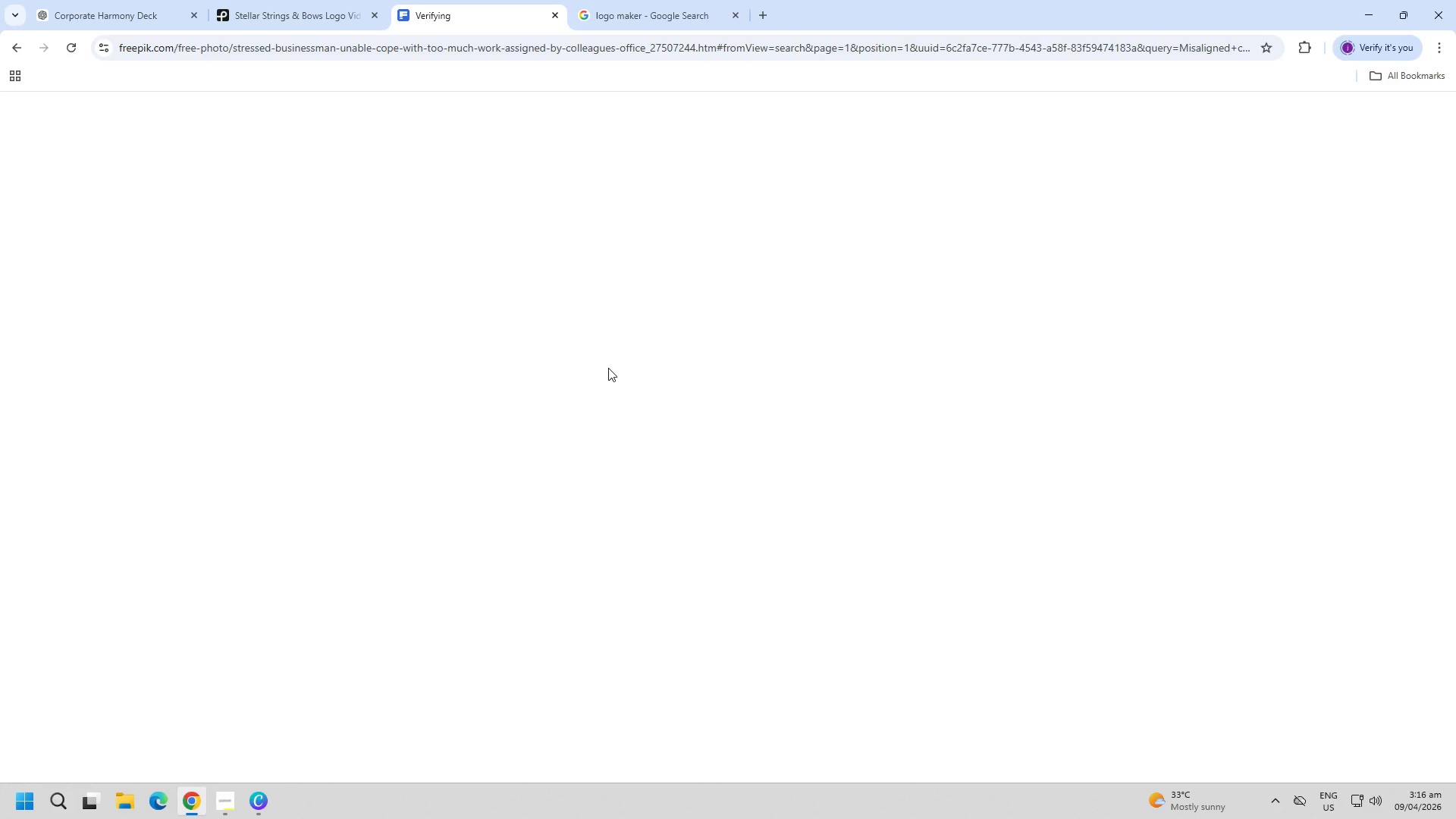 
left_click([742, 404])
 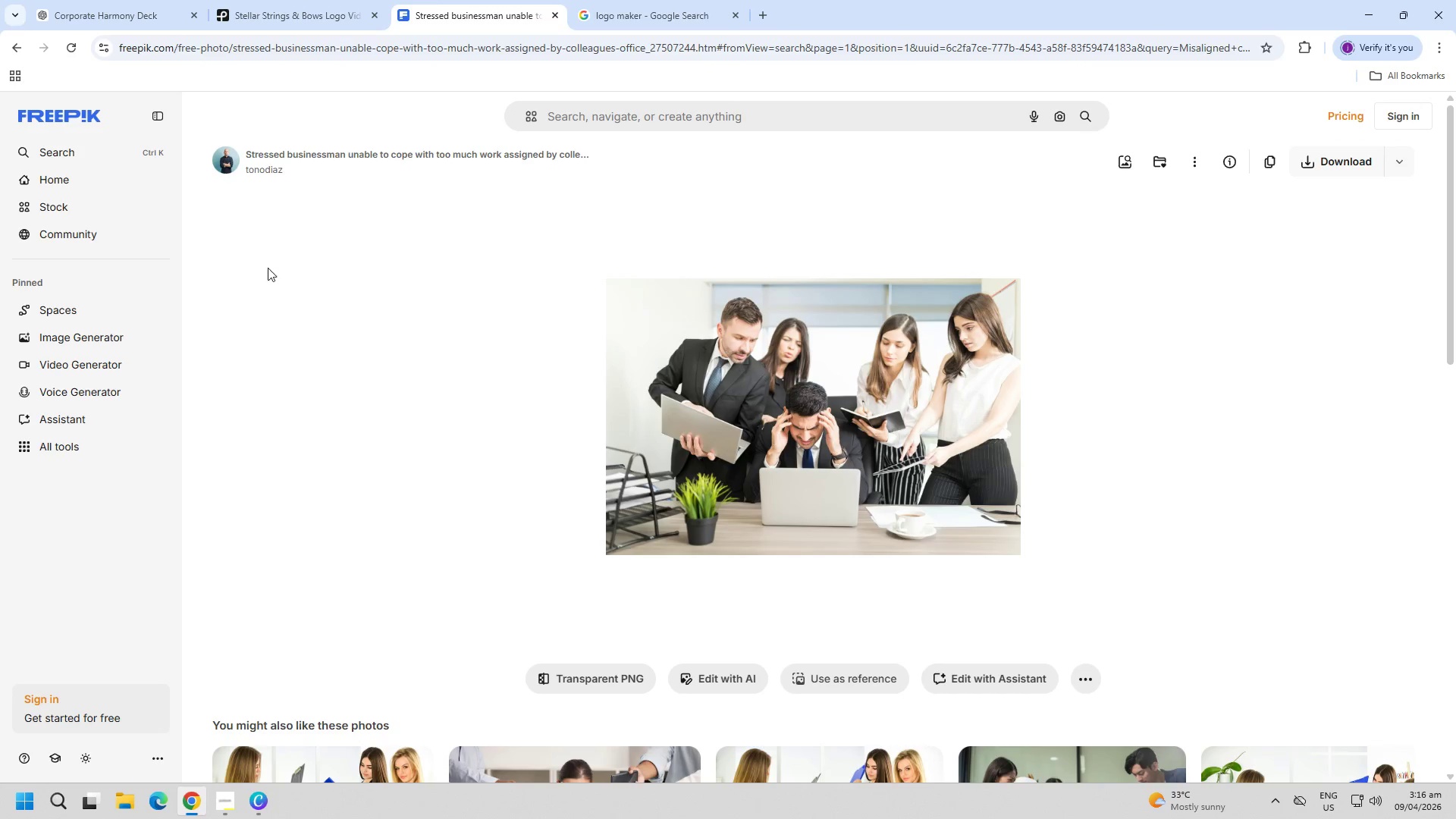 
left_click([15, 45])
 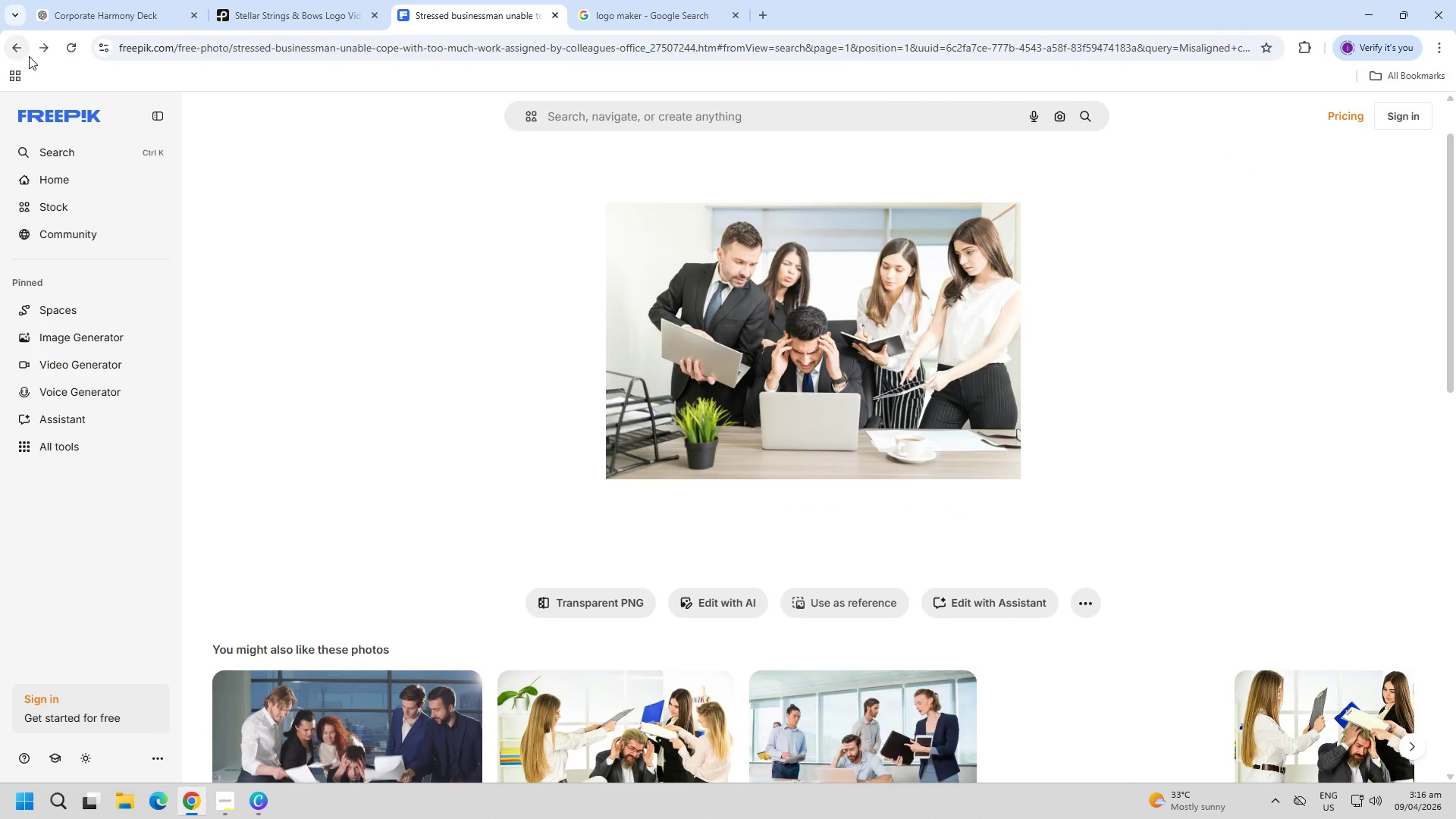 
scroll: coordinate [312, 486], scroll_direction: down, amount: 2.0
 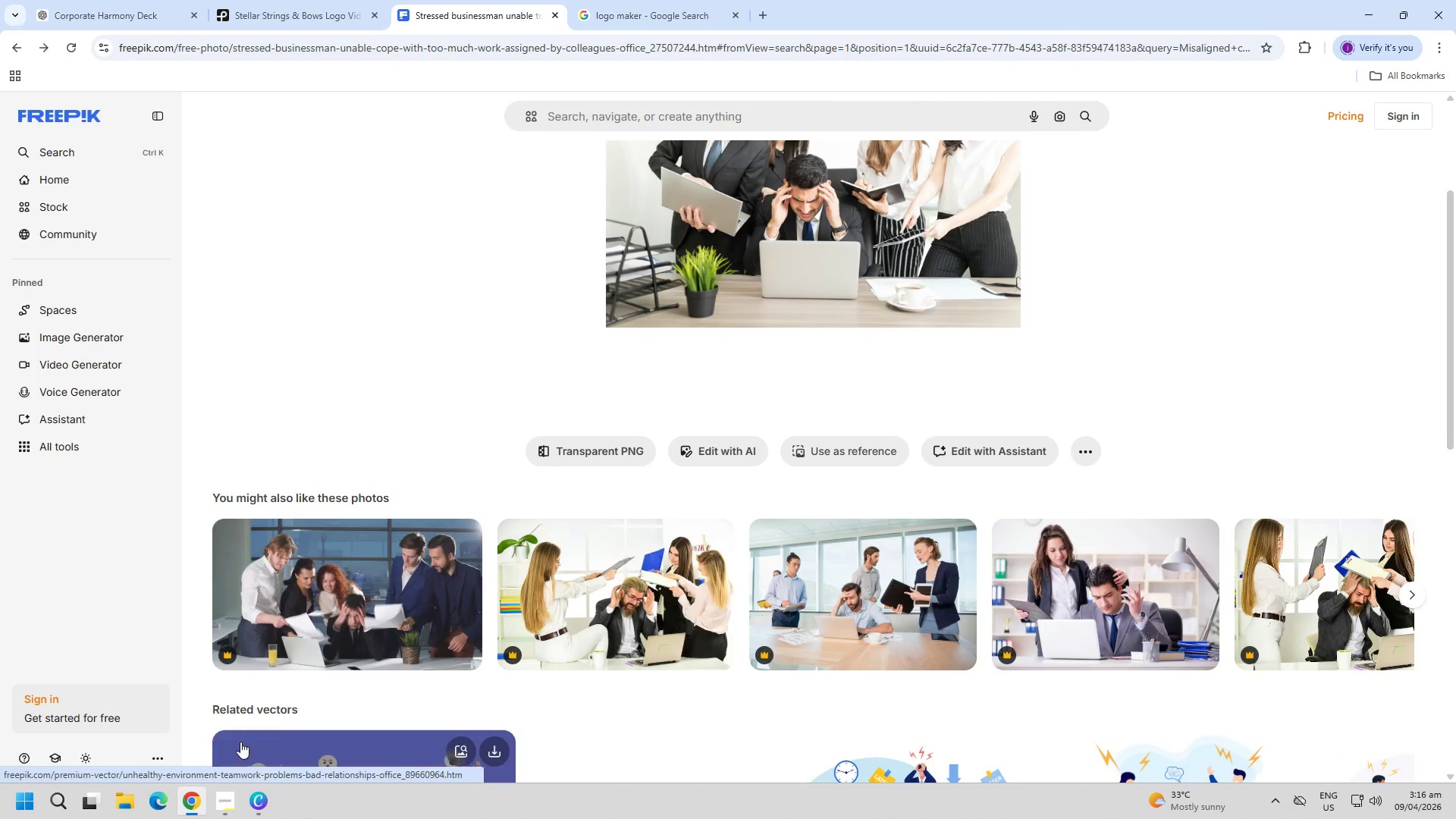 
left_click([331, 616])
 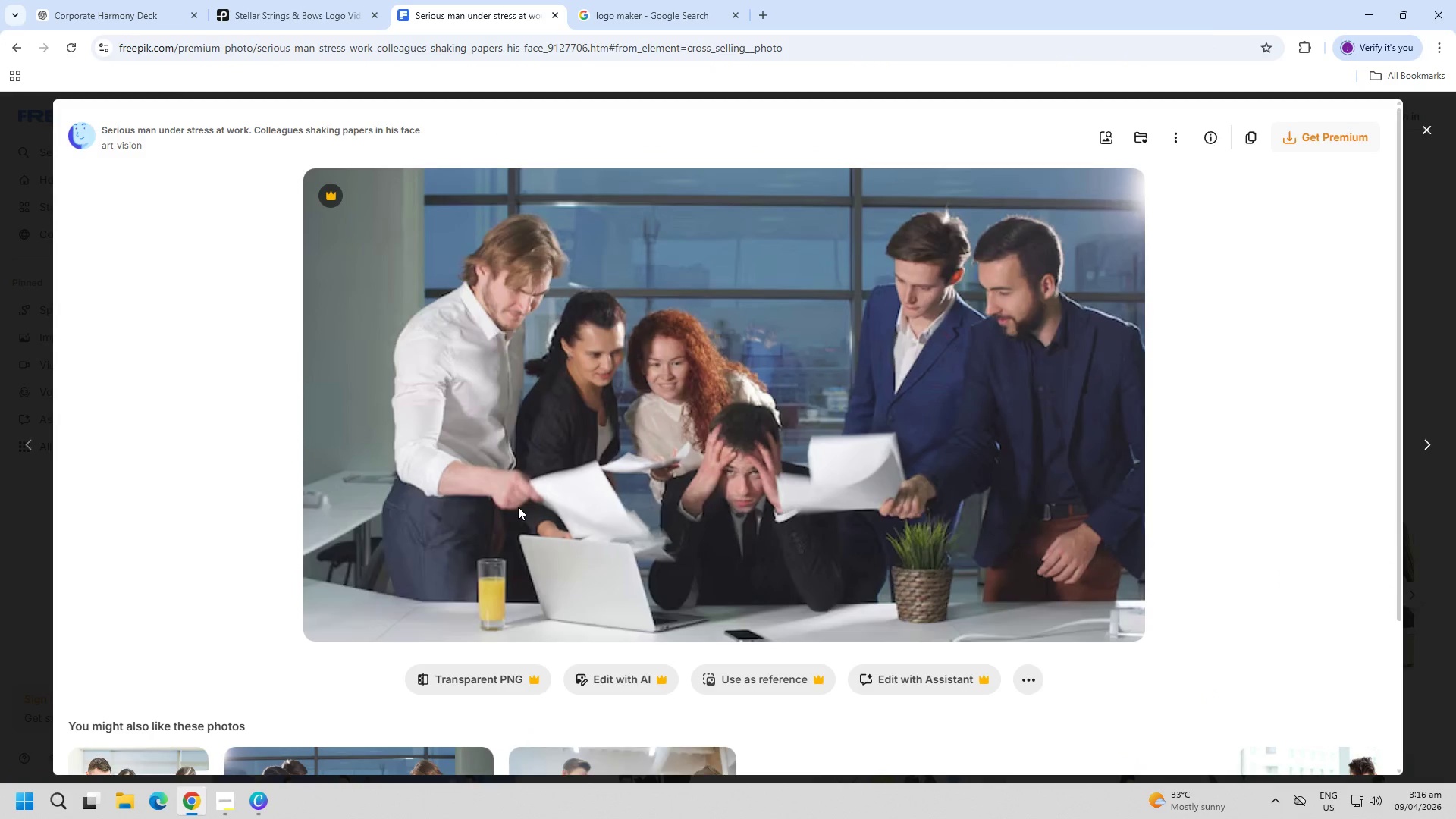 
key(Escape)
 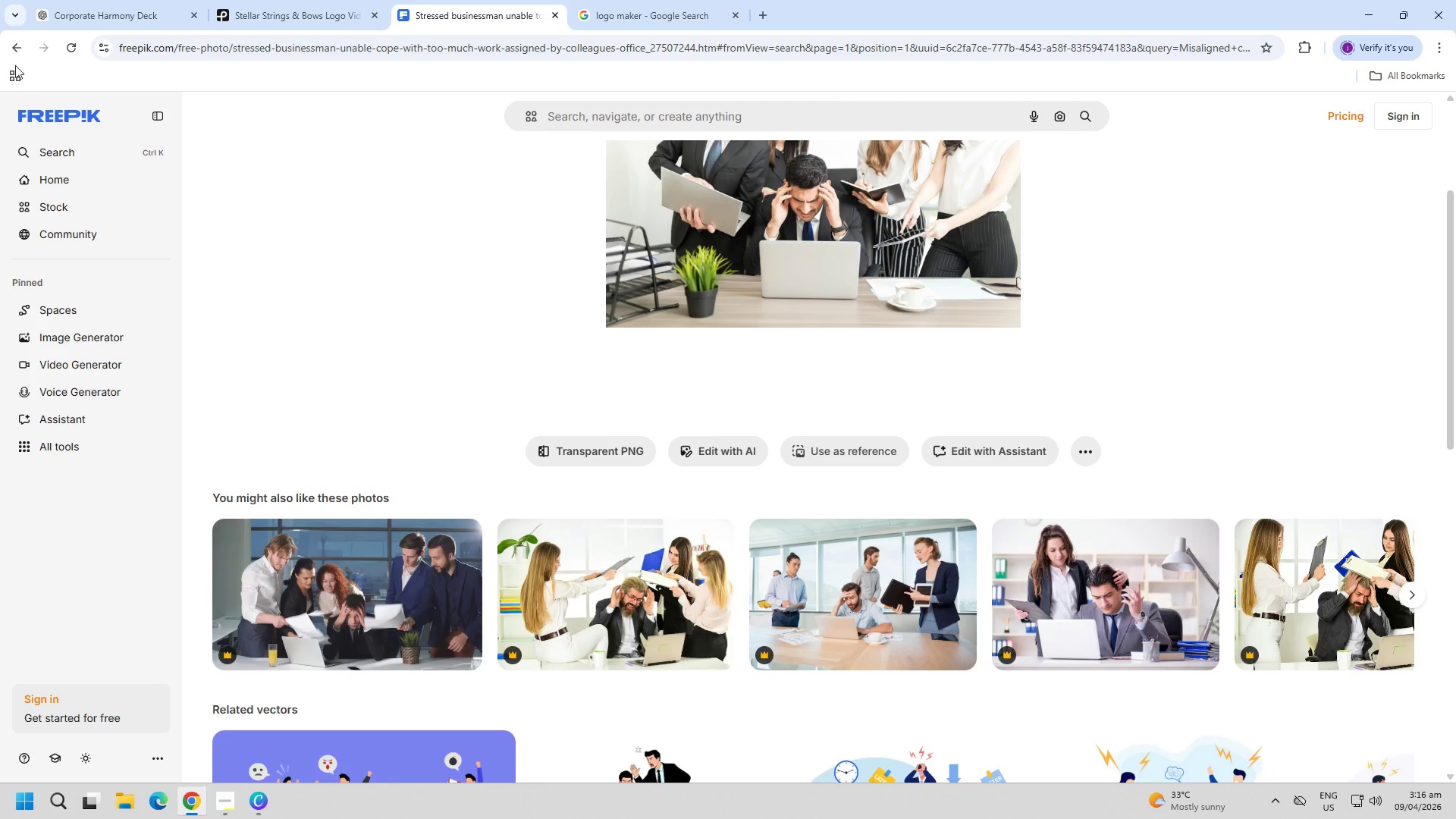 
left_click([25, 52])
 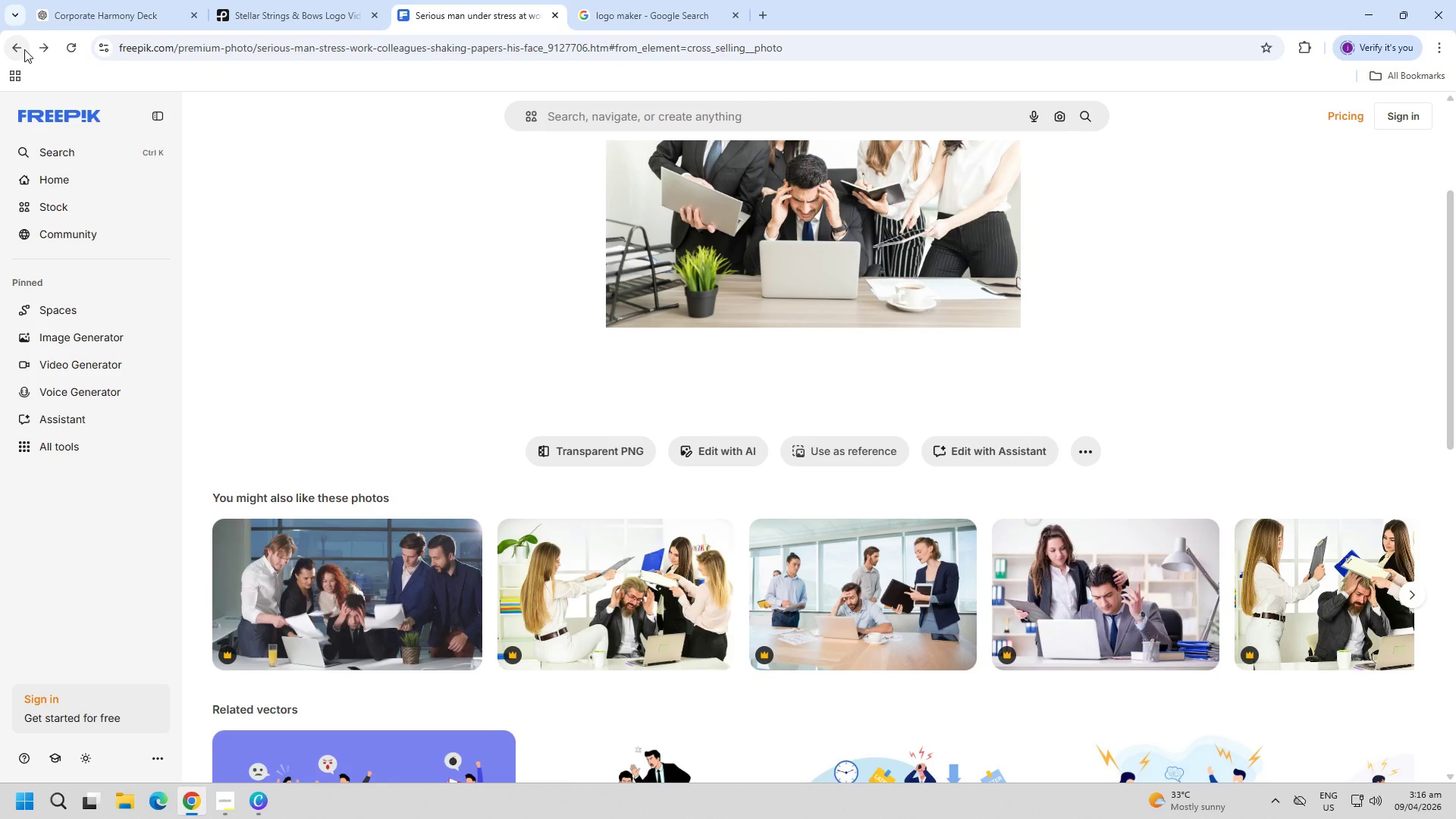 
left_click([24, 49])
 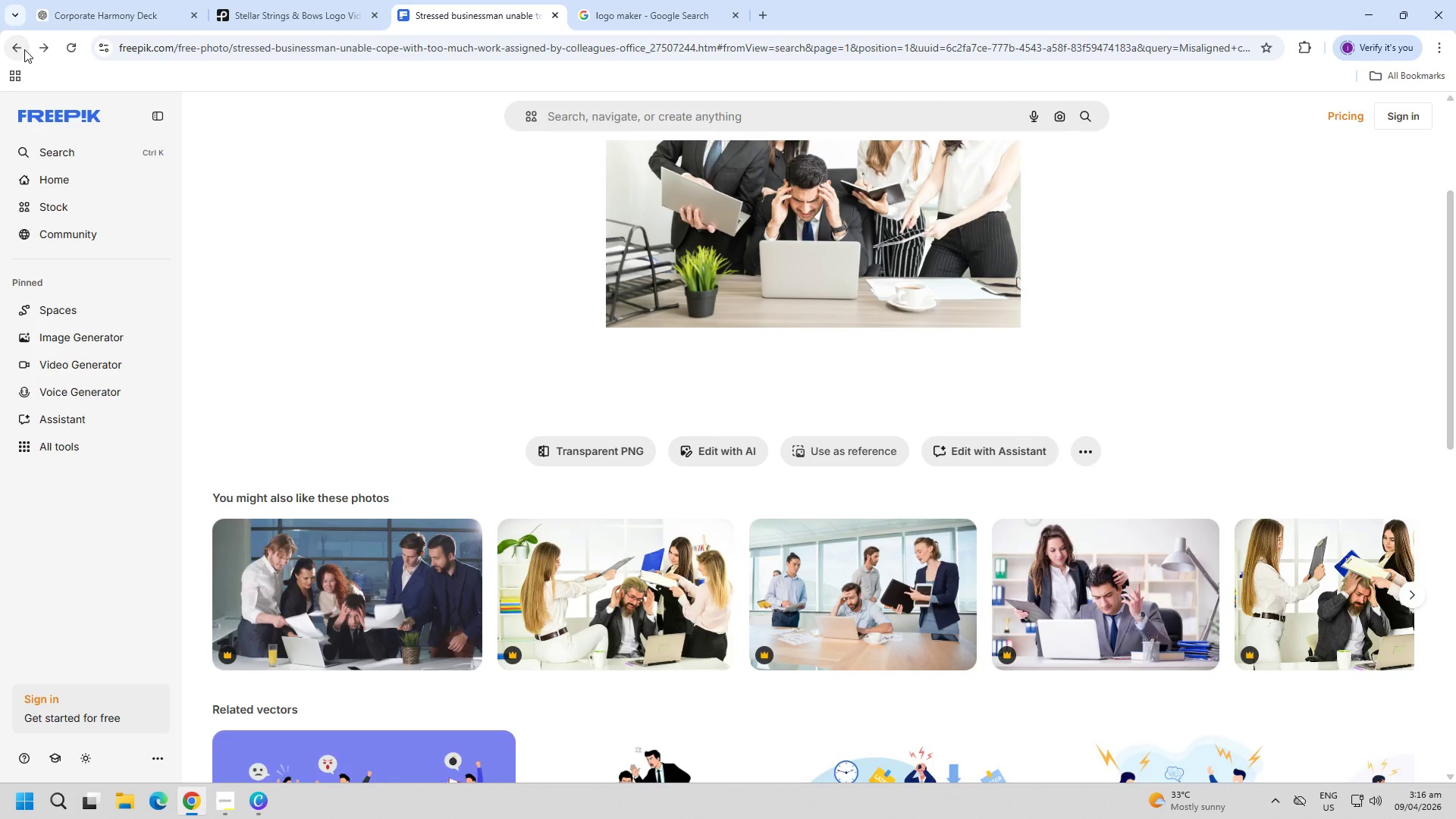 
left_click([24, 49])
 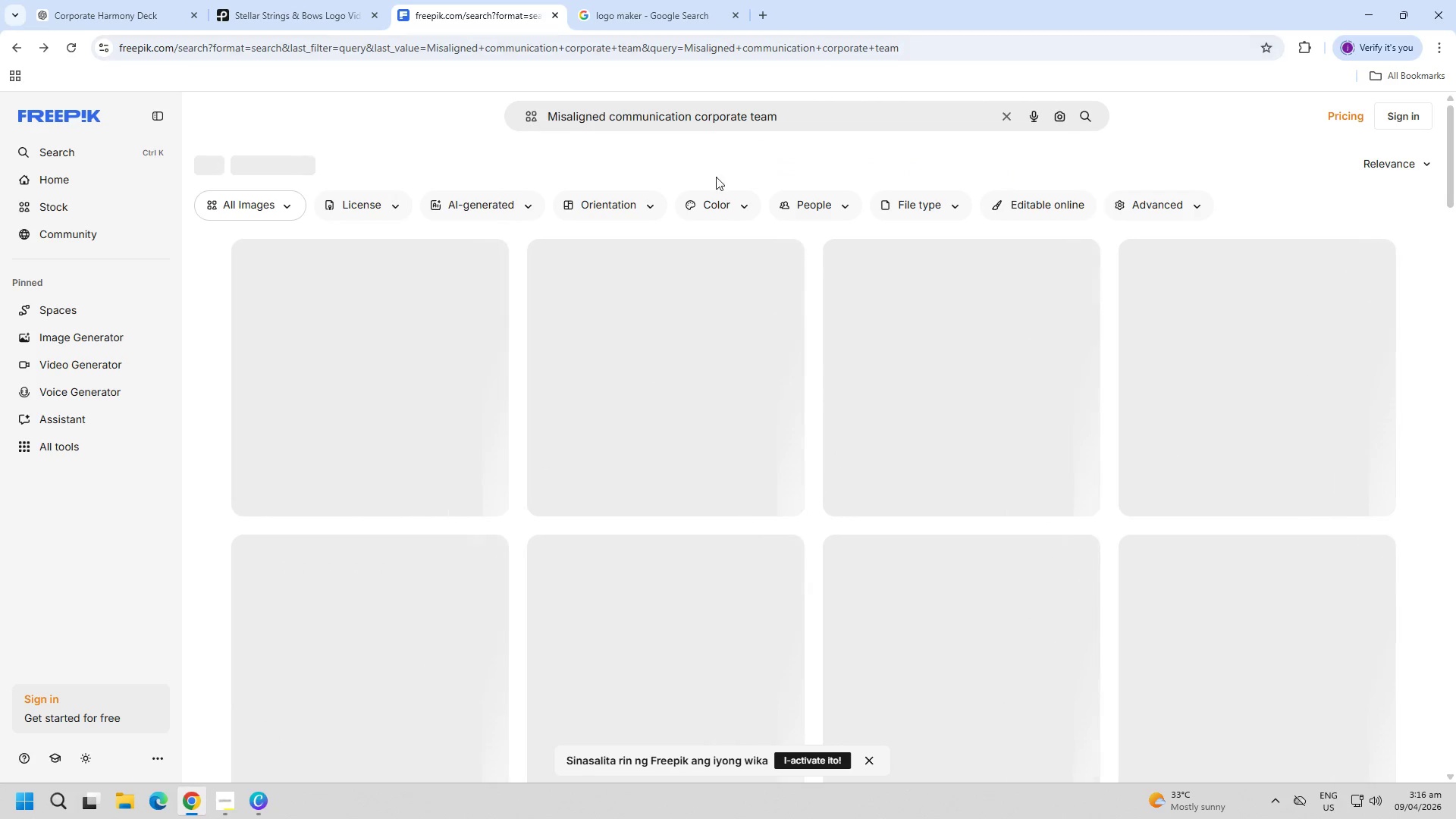 
double_click([834, 127])
 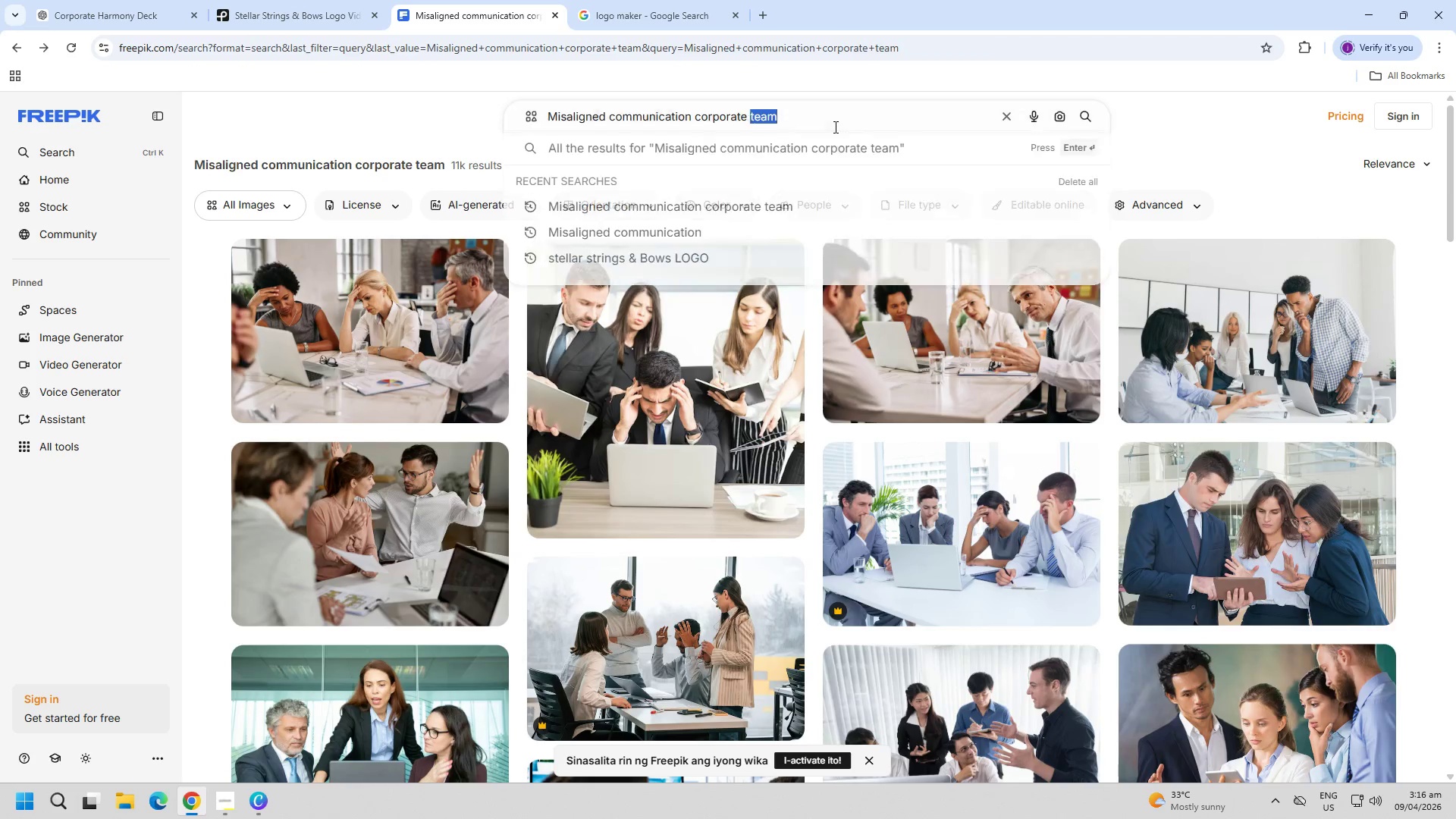 
triple_click([834, 127])
 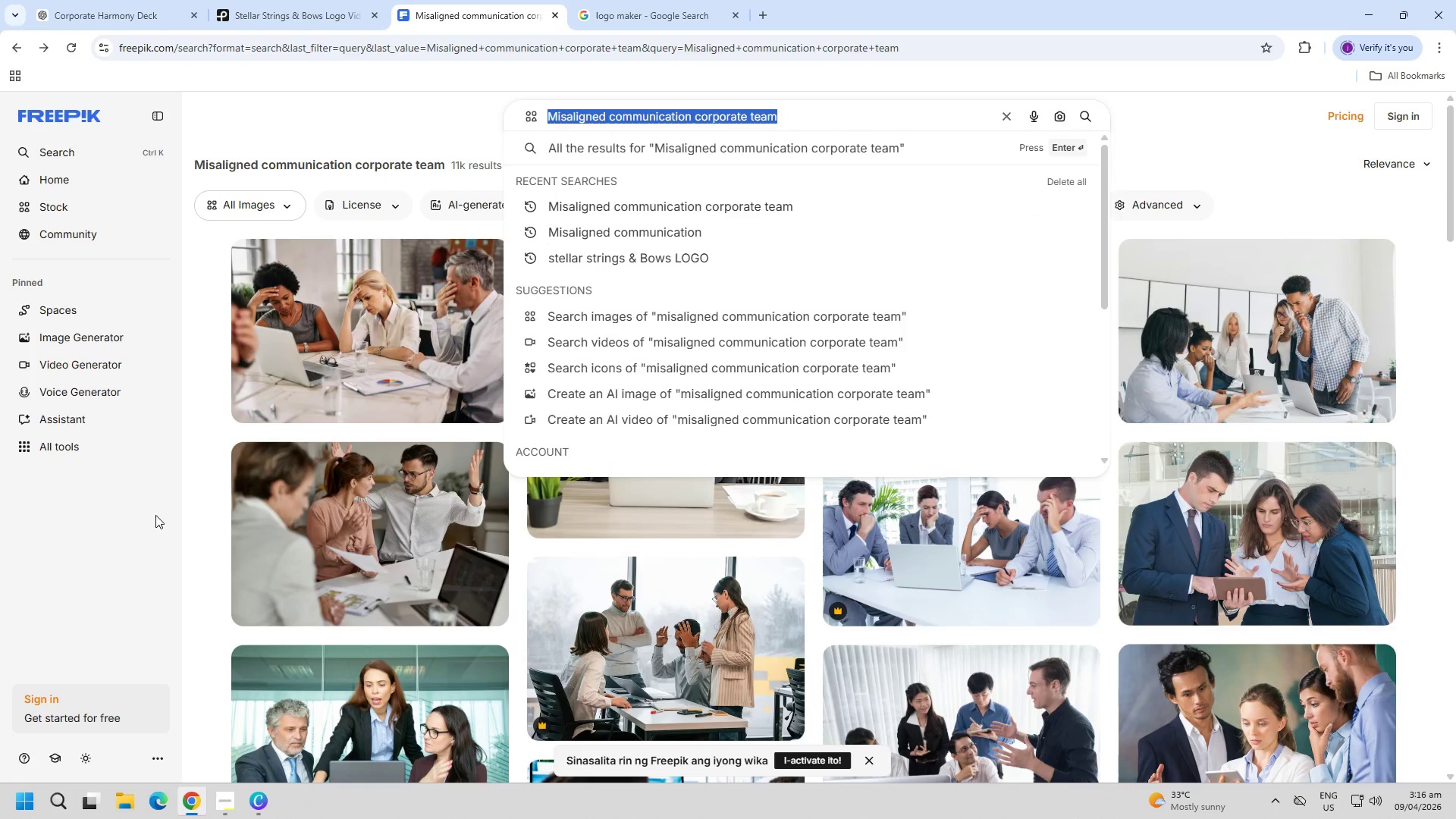 
left_click([135, 525])
 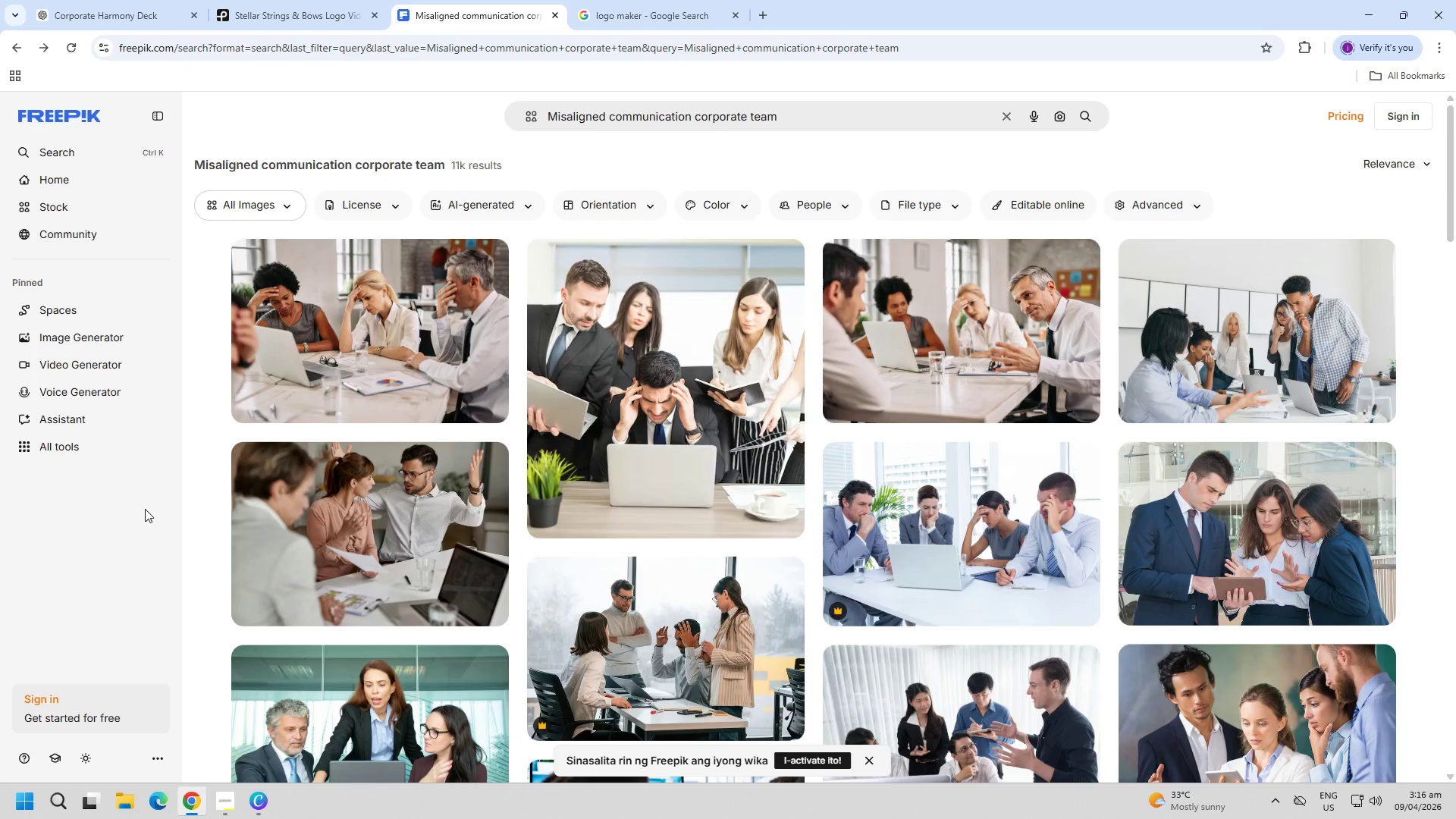 
scroll: coordinate [145, 509], scroll_direction: down, amount: 4.0
 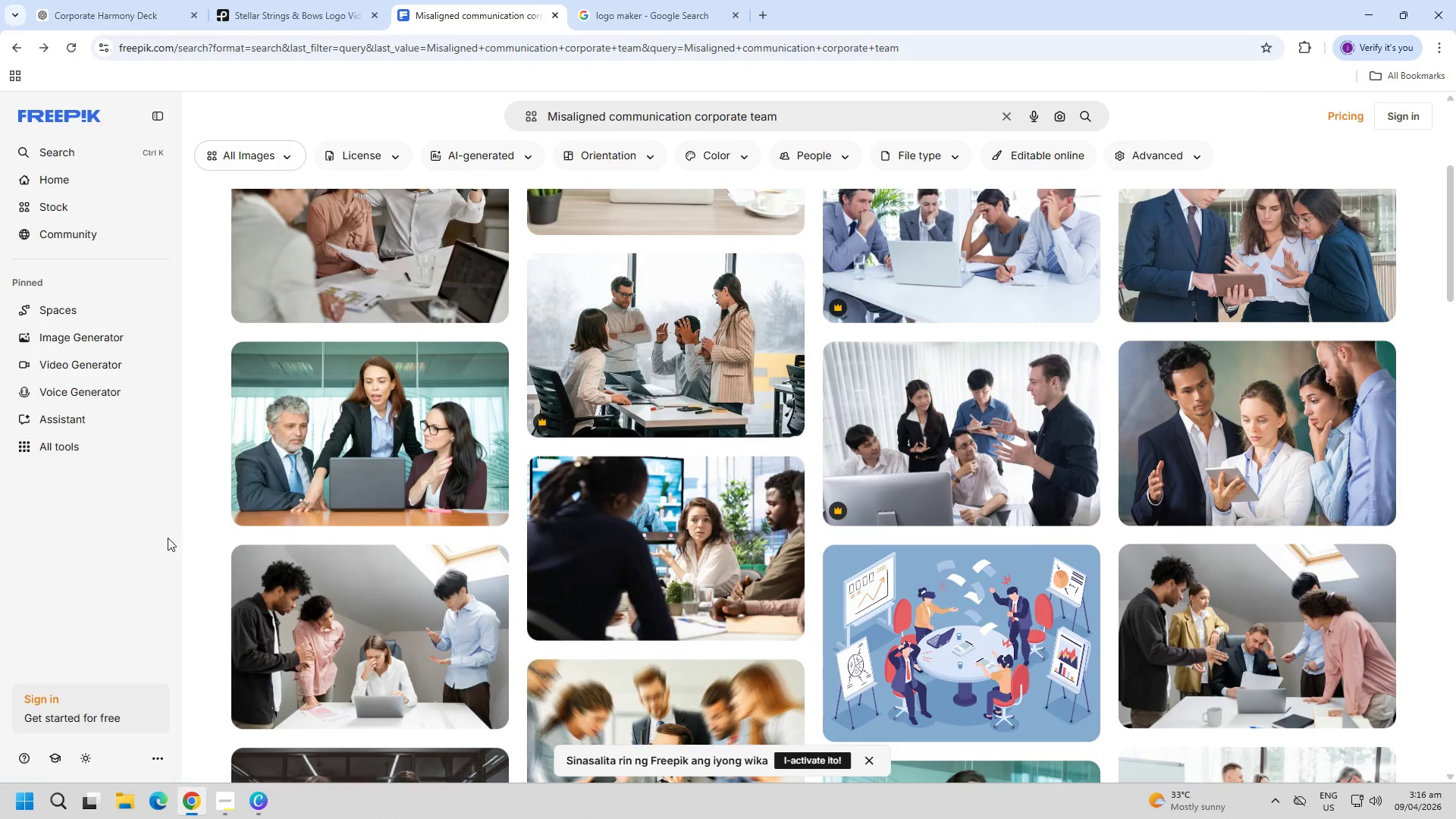 
scroll: coordinate [243, 541], scroll_direction: up, amount: 4.0
 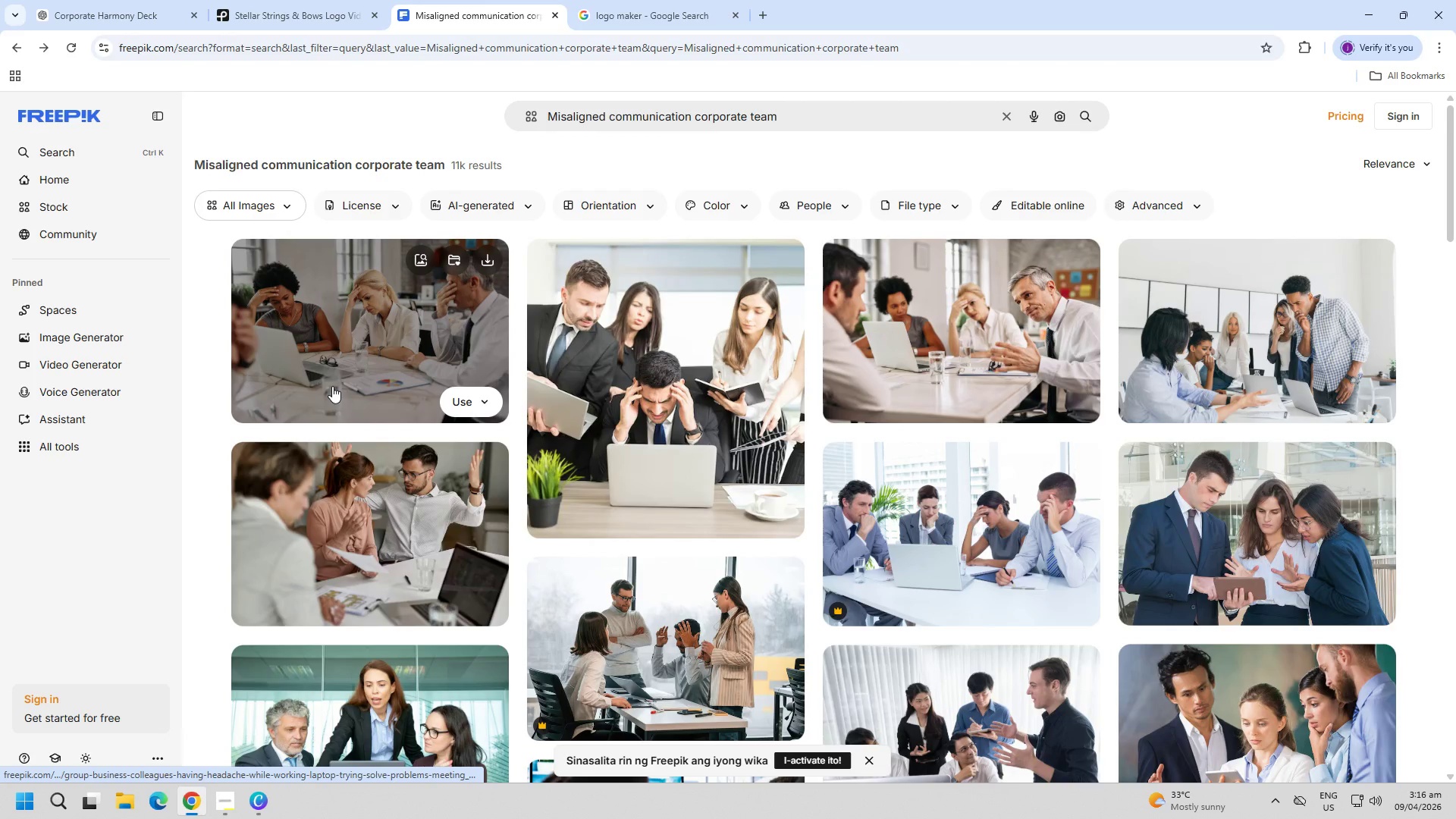 
left_click([332, 386])
 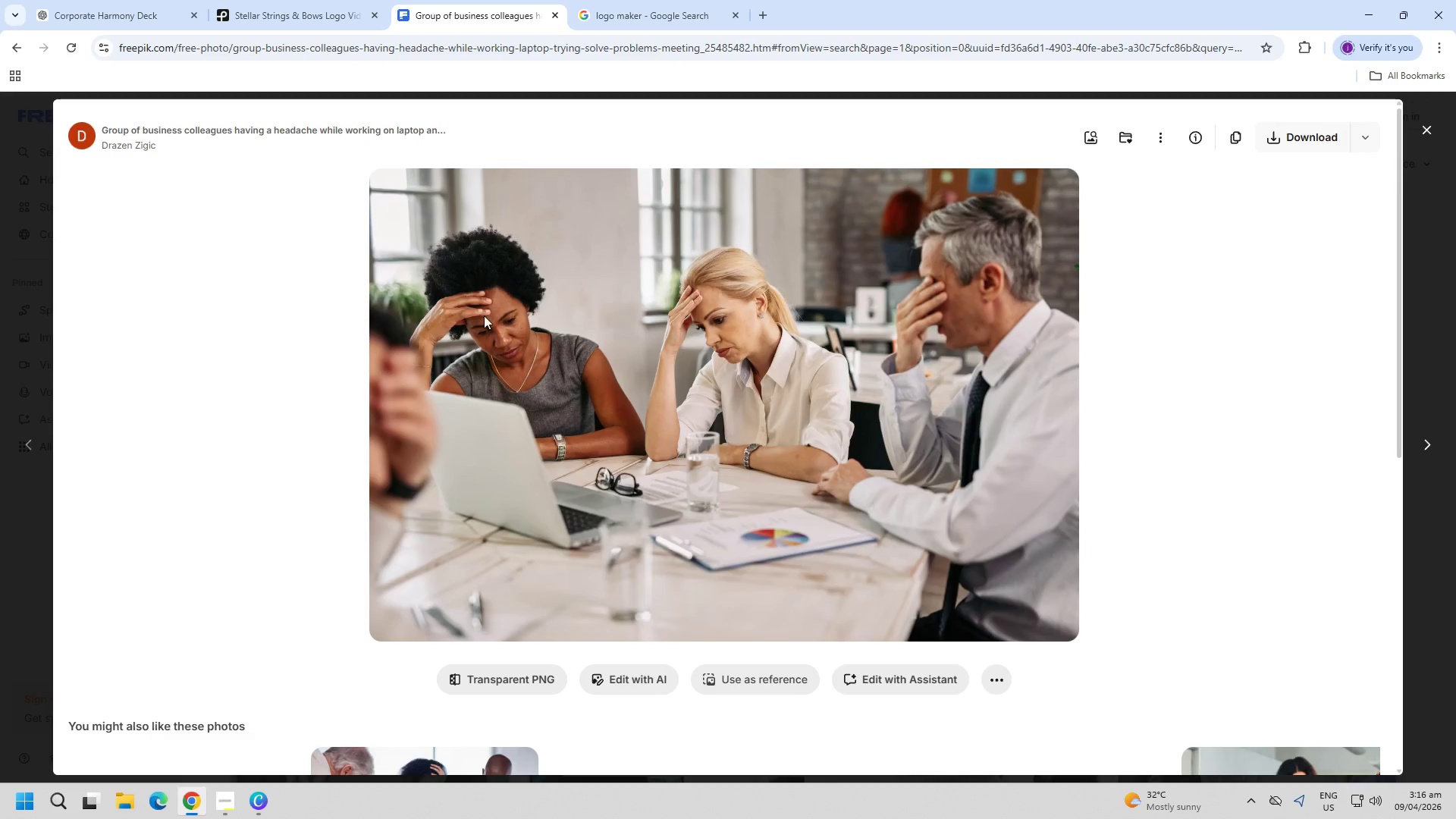 
key(PageDown)
 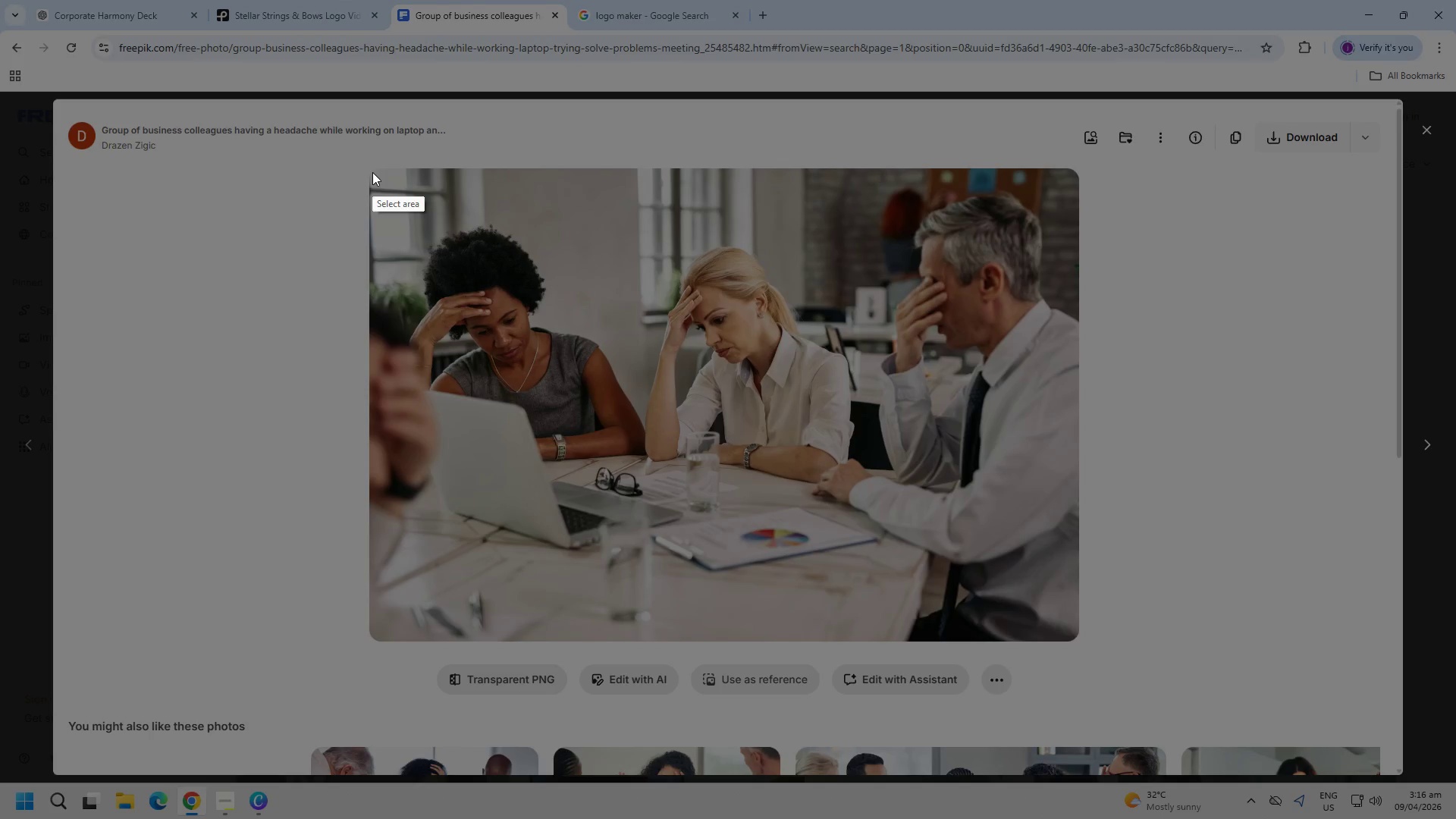 
left_click_drag(start_coordinate=[372, 172], to_coordinate=[1078, 639])
 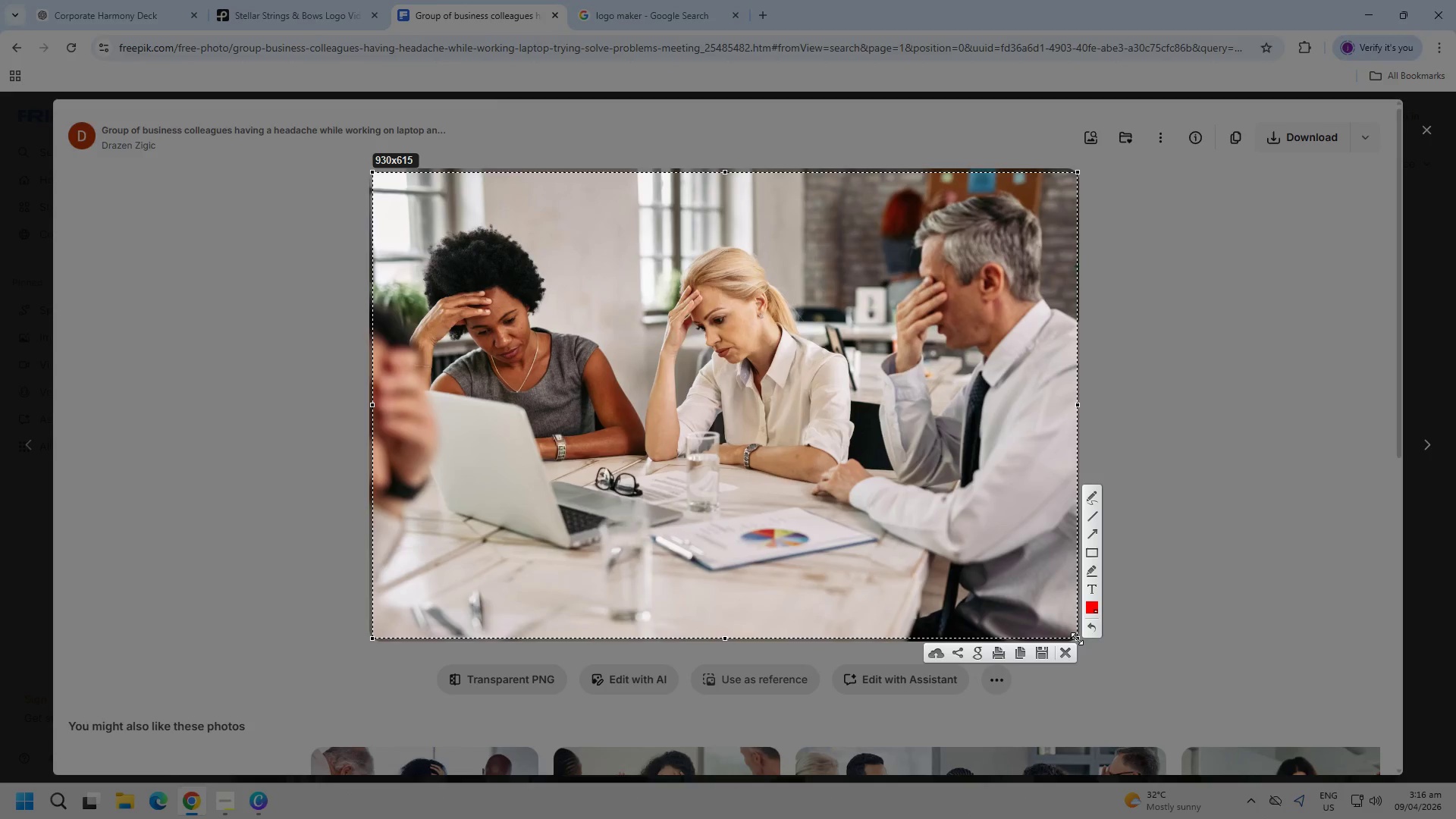 
key(Control+ControlLeft)
 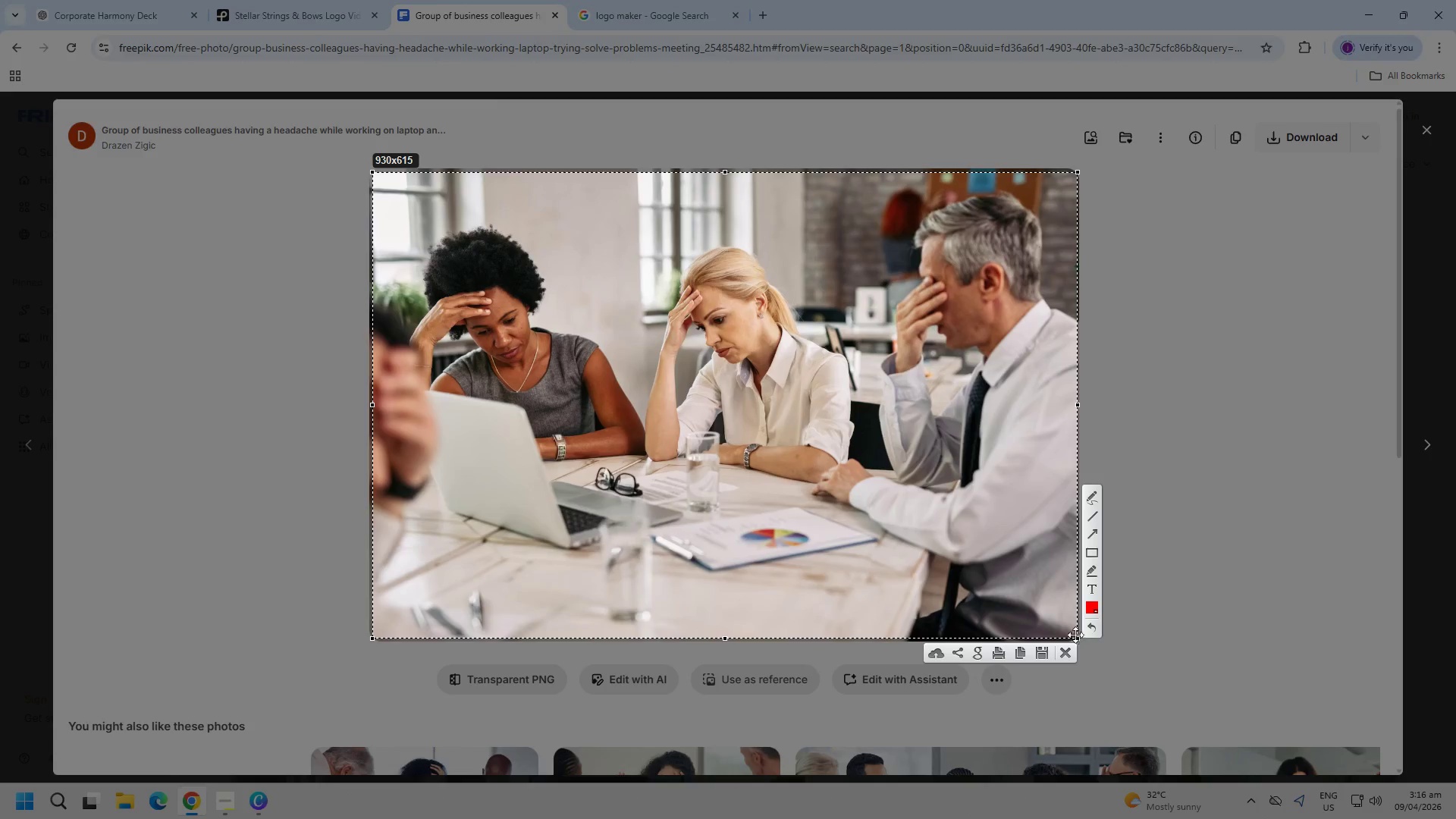 
key(Control+C)
 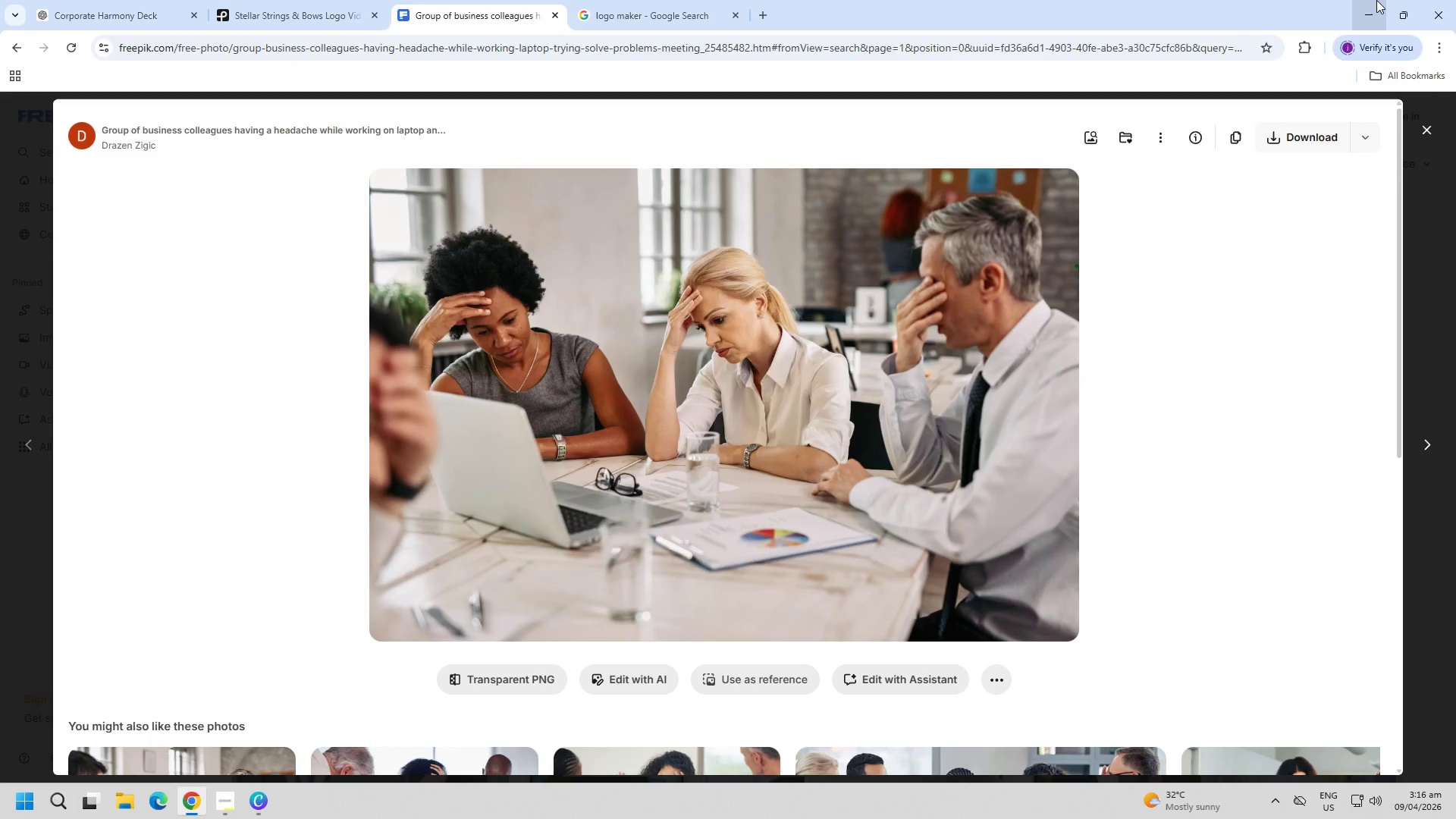 
left_click([1372, 0])
 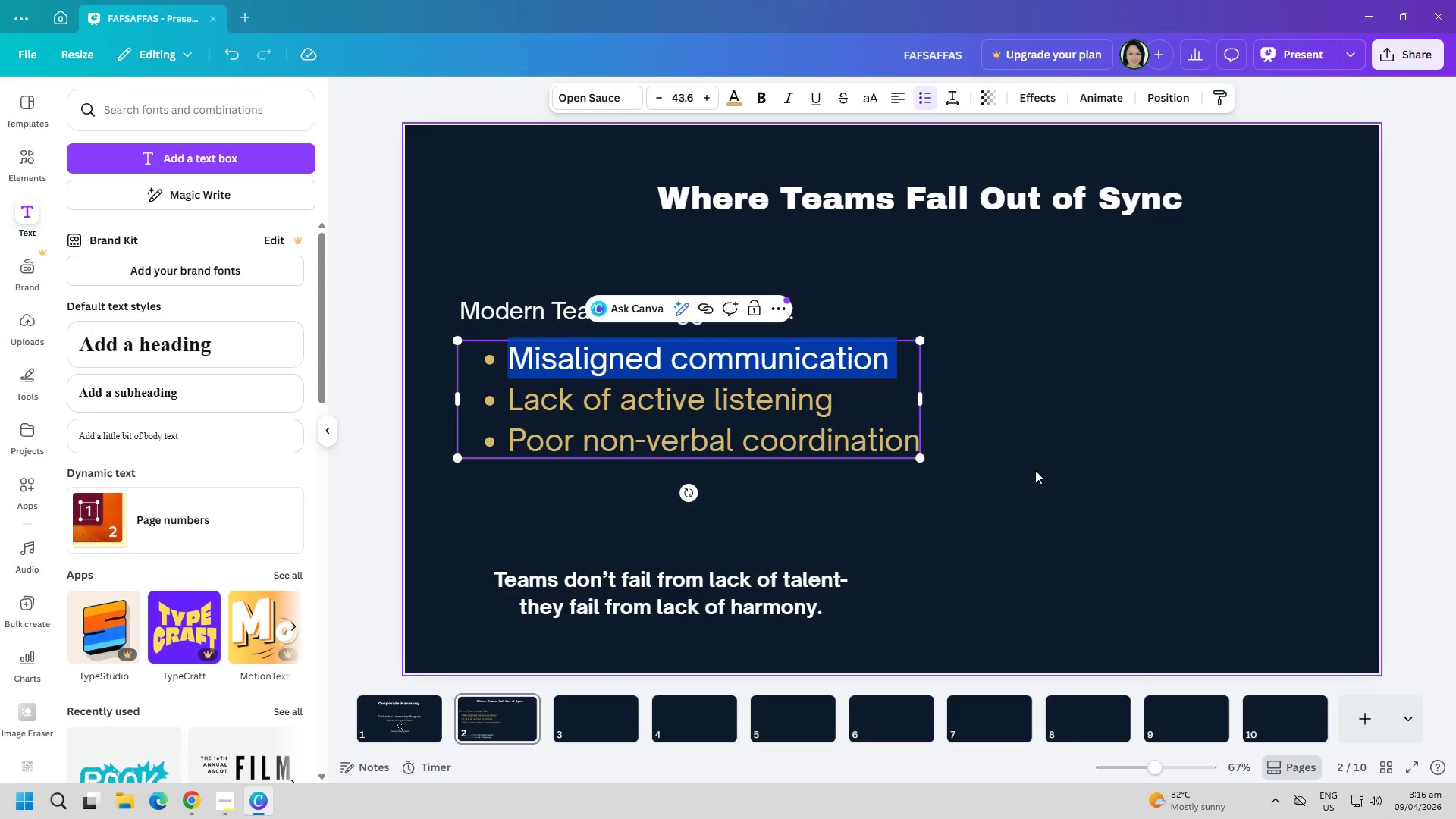 
left_click([1043, 475])
 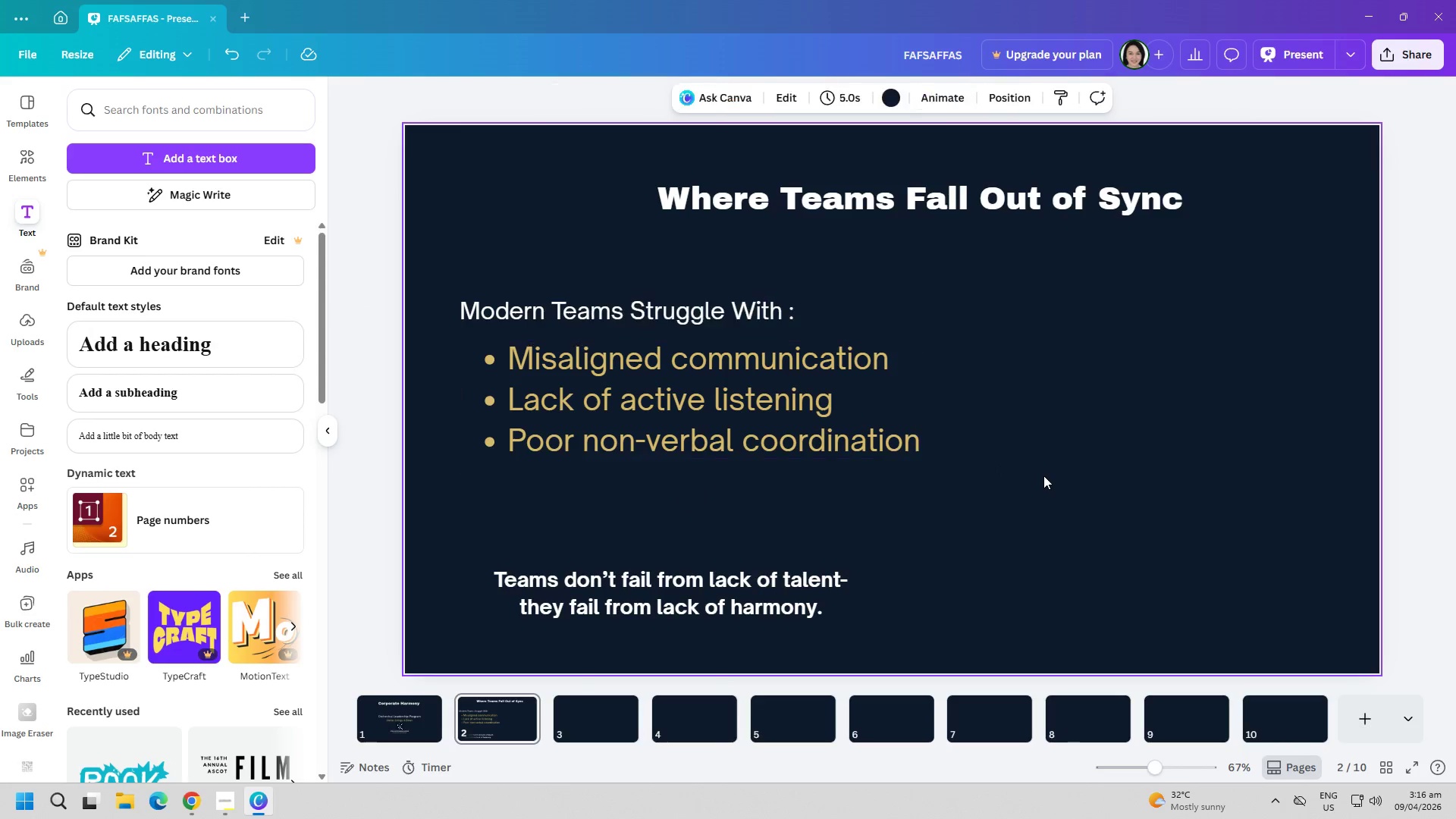 
key(Control+V)
 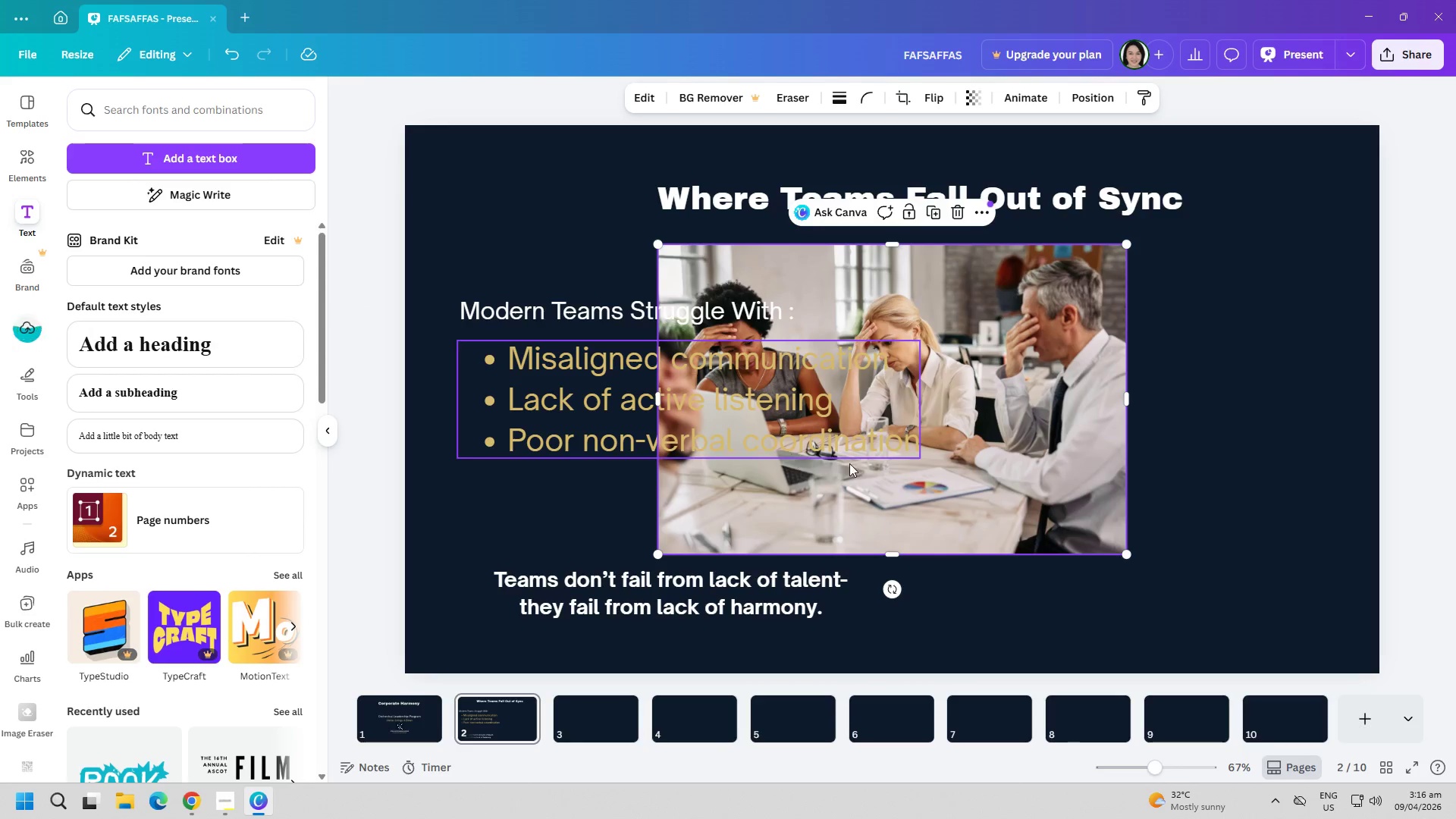 
left_click_drag(start_coordinate=[1043, 497], to_coordinate=[1290, 509])
 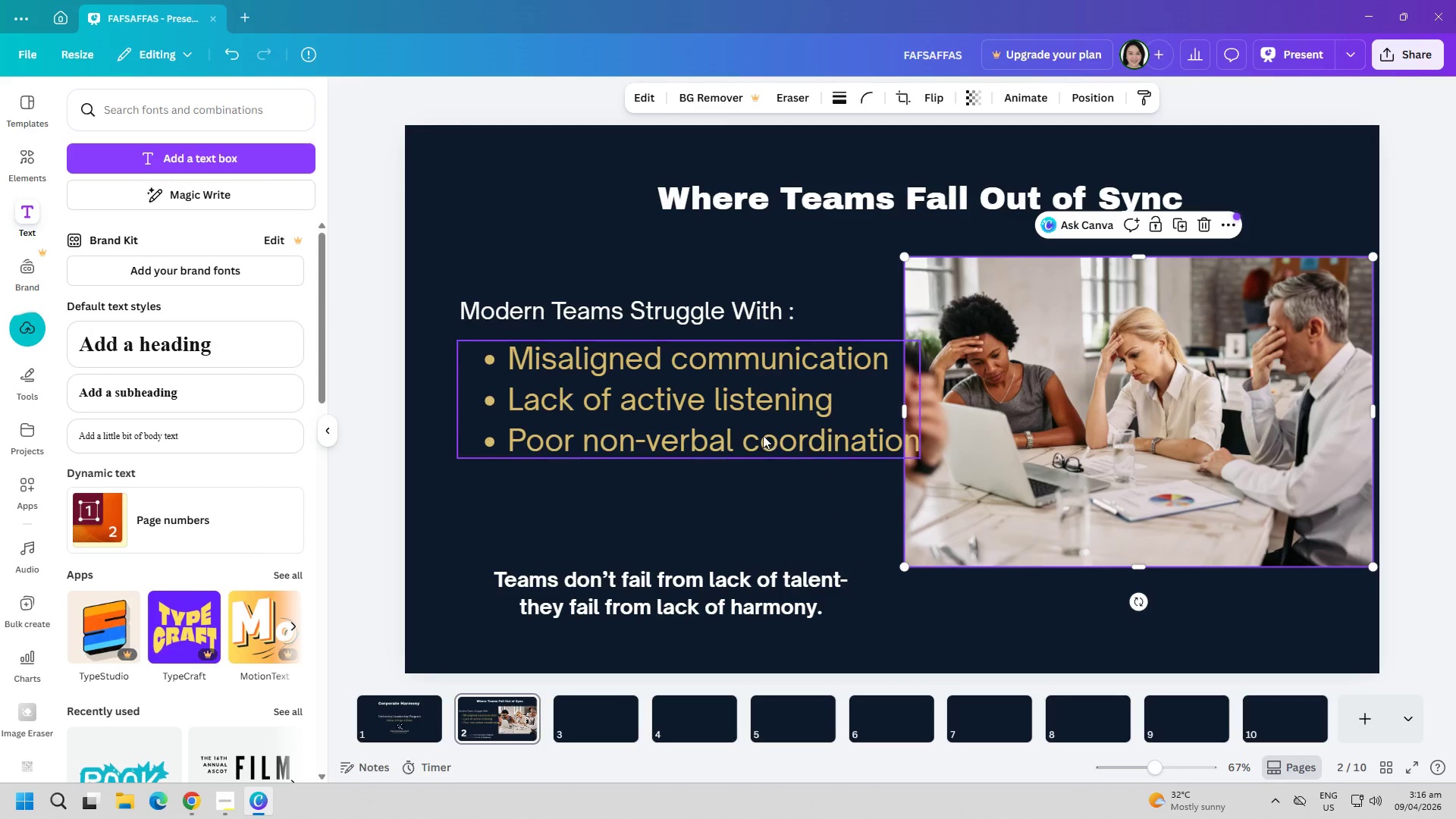 
left_click_drag(start_coordinate=[759, 431], to_coordinate=[749, 431])
 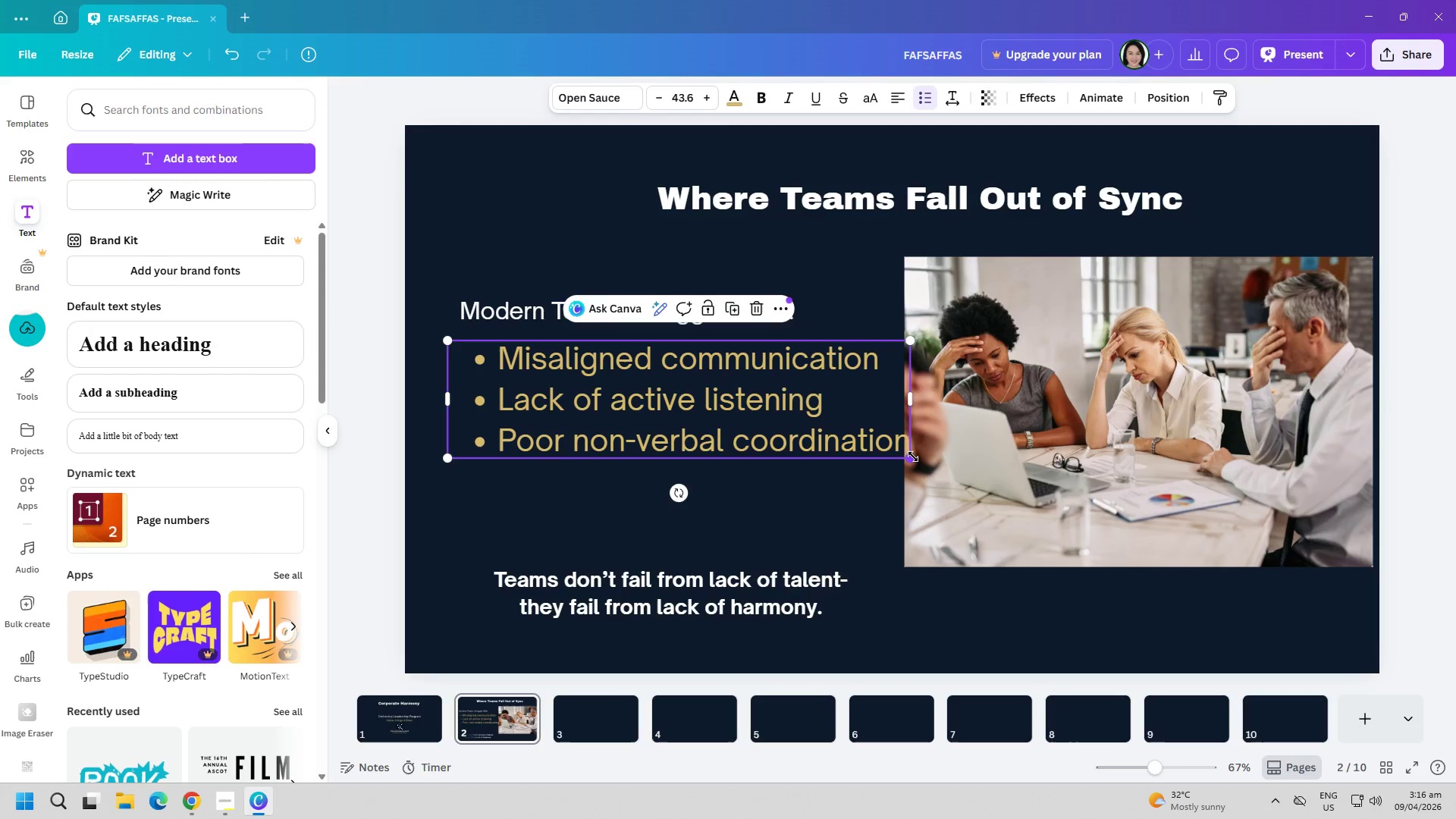 
left_click_drag(start_coordinate=[912, 457], to_coordinate=[867, 445])
 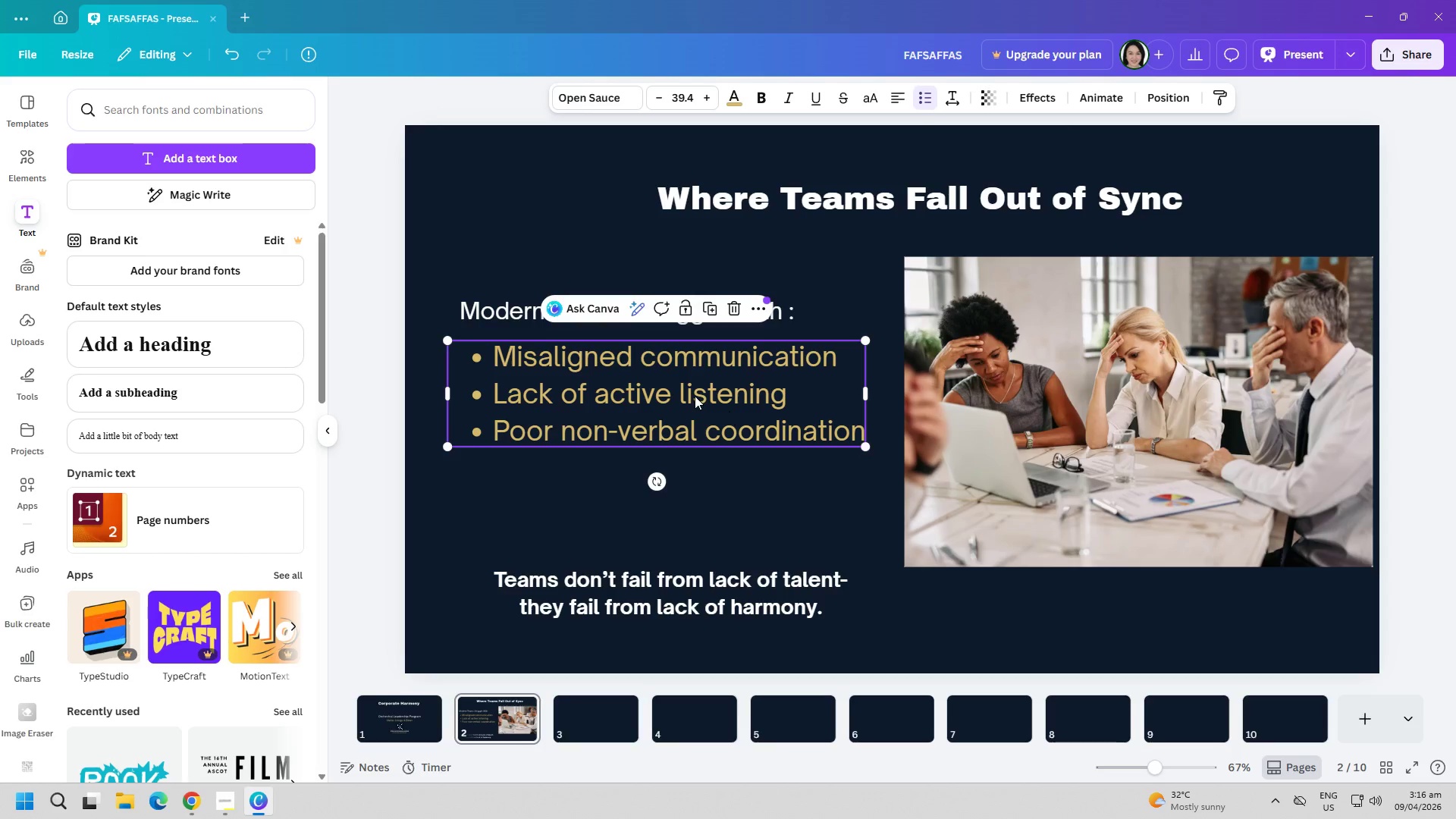 
left_click_drag(start_coordinate=[695, 396], to_coordinate=[701, 377])
 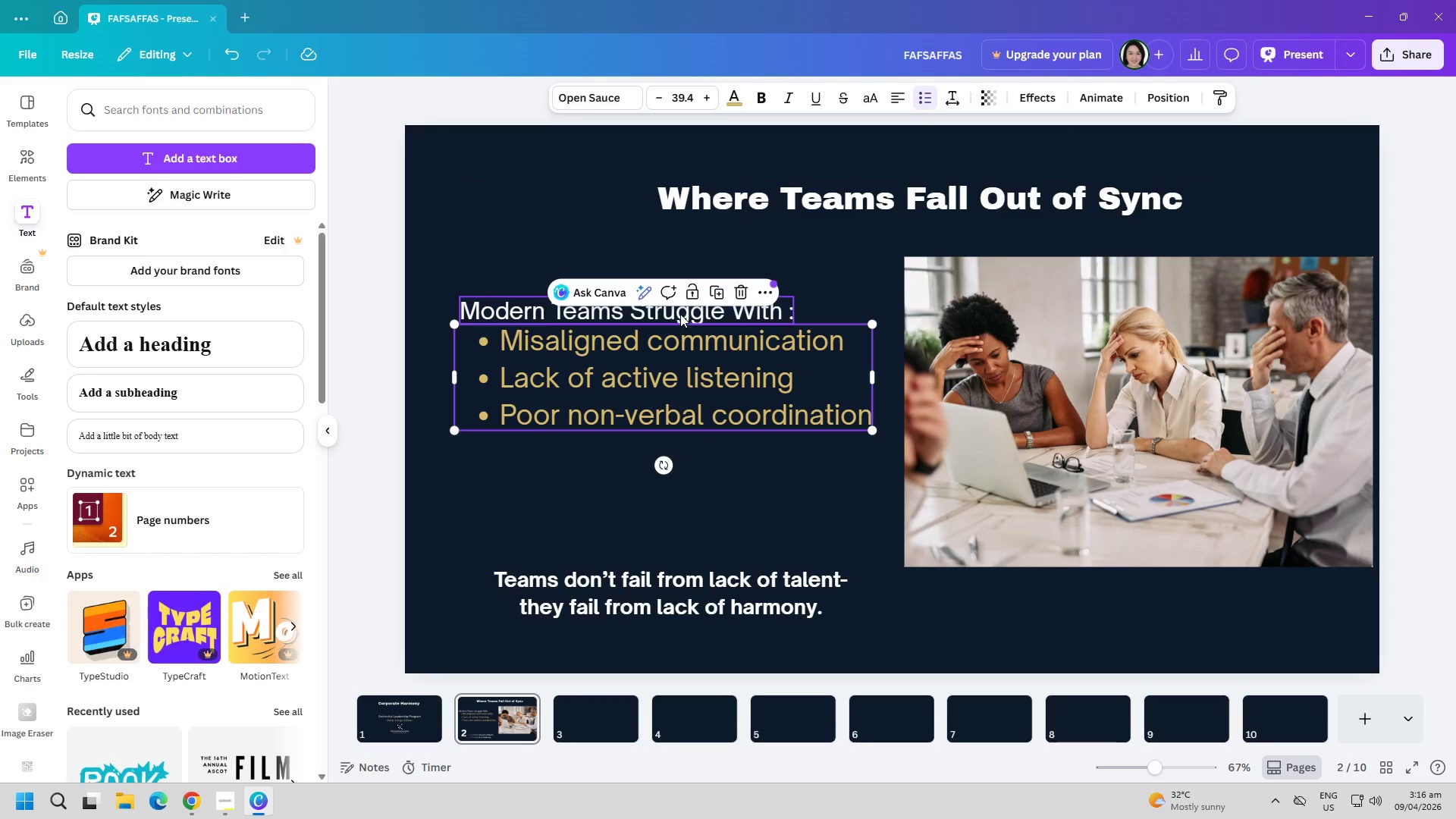 
left_click_drag(start_coordinate=[680, 312], to_coordinate=[667, 312])
 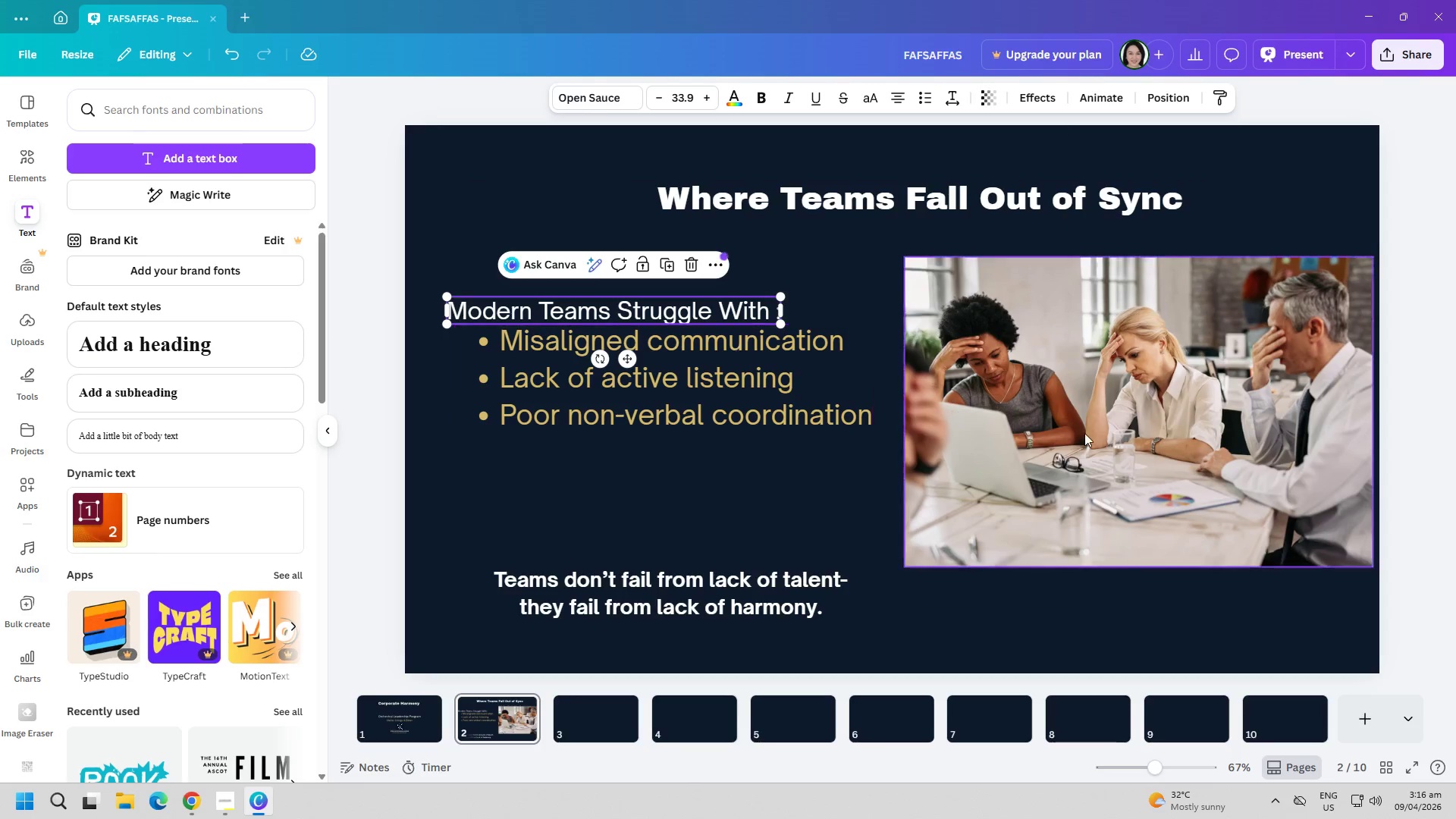 
left_click_drag(start_coordinate=[1084, 433], to_coordinate=[1075, 443])
 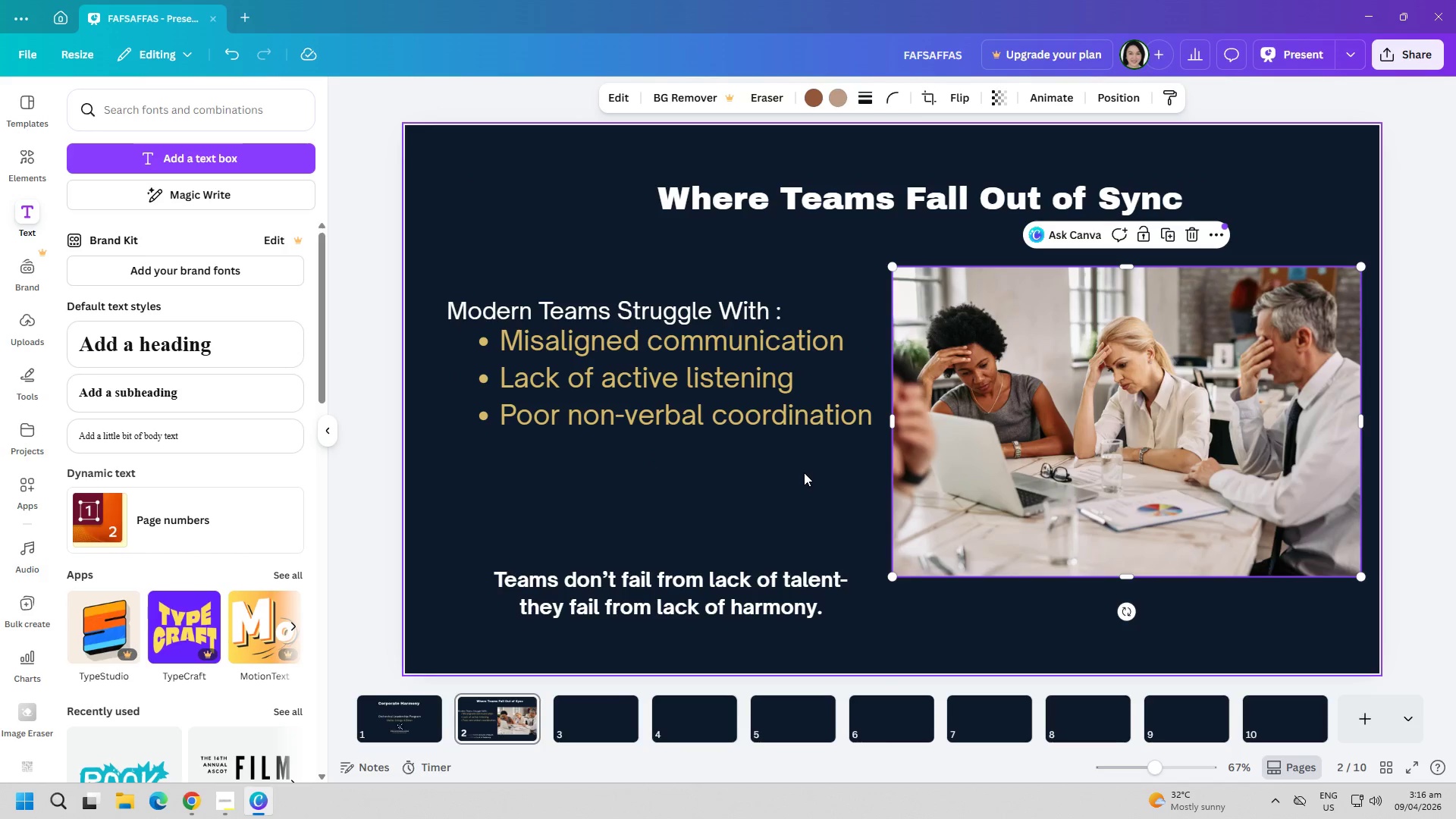 
left_click([802, 475])
 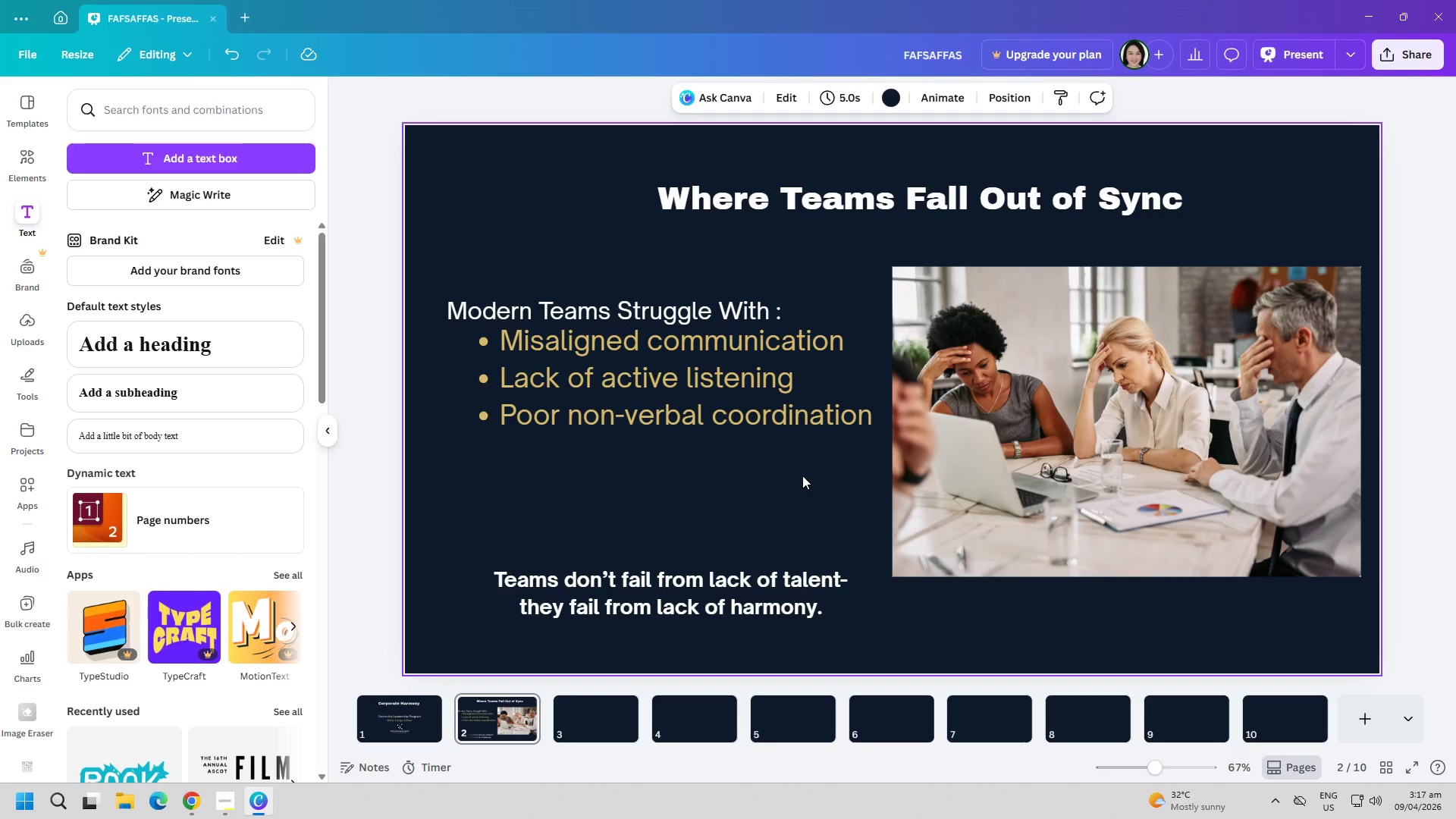 
wait(35.47)
 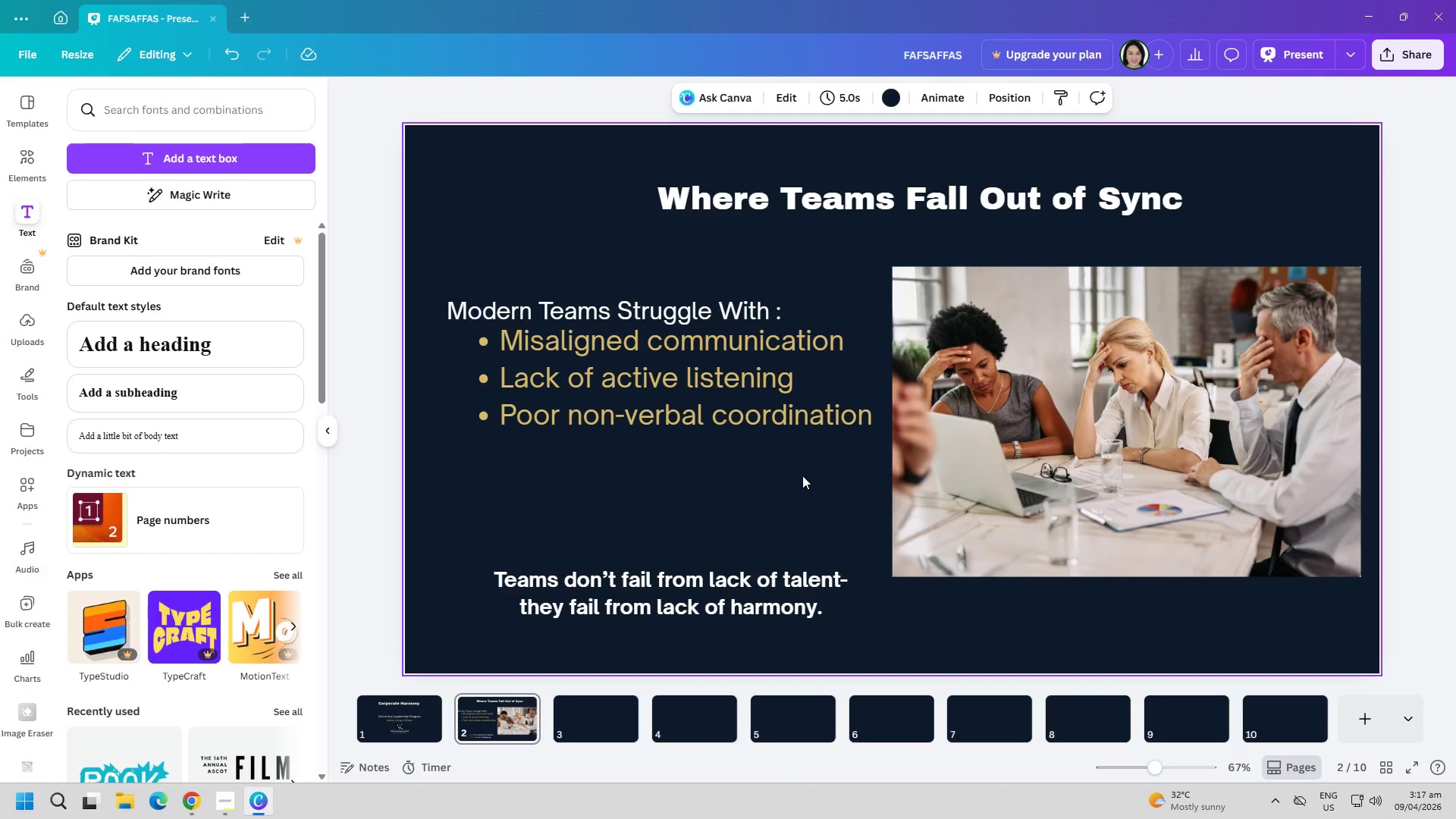 
double_click([598, 734])
 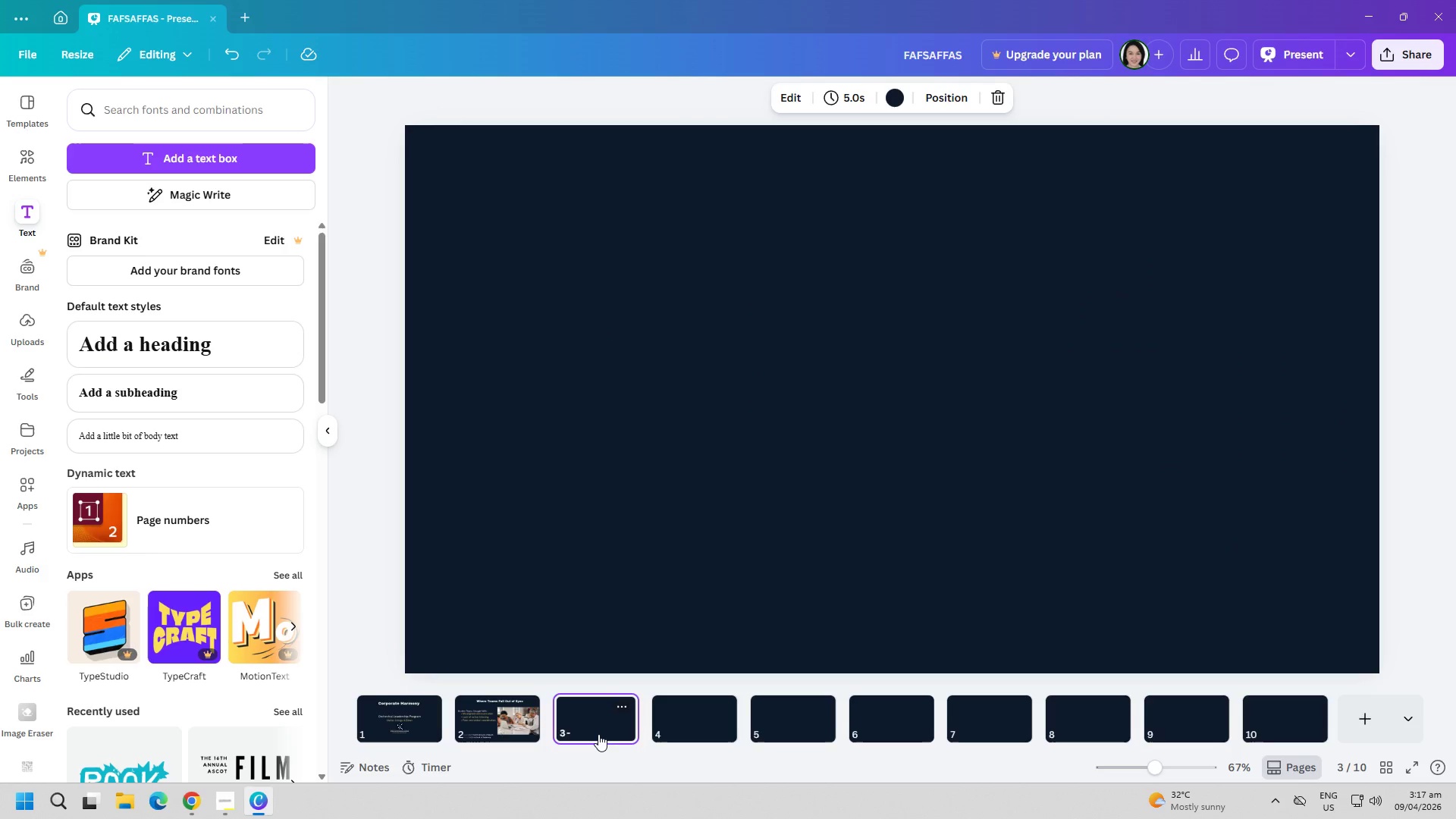 
wait(18.28)
 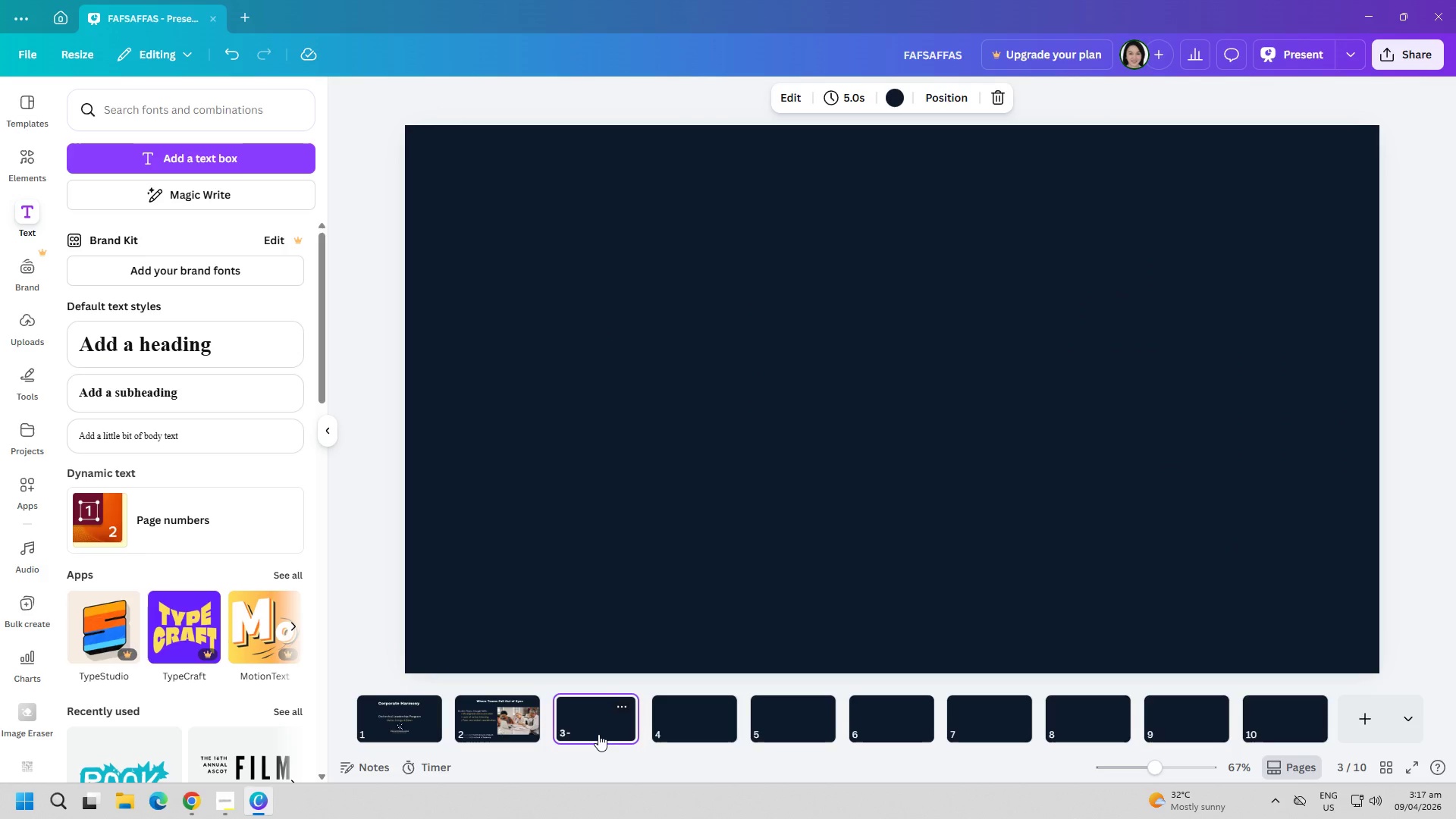 
left_click([234, 806])